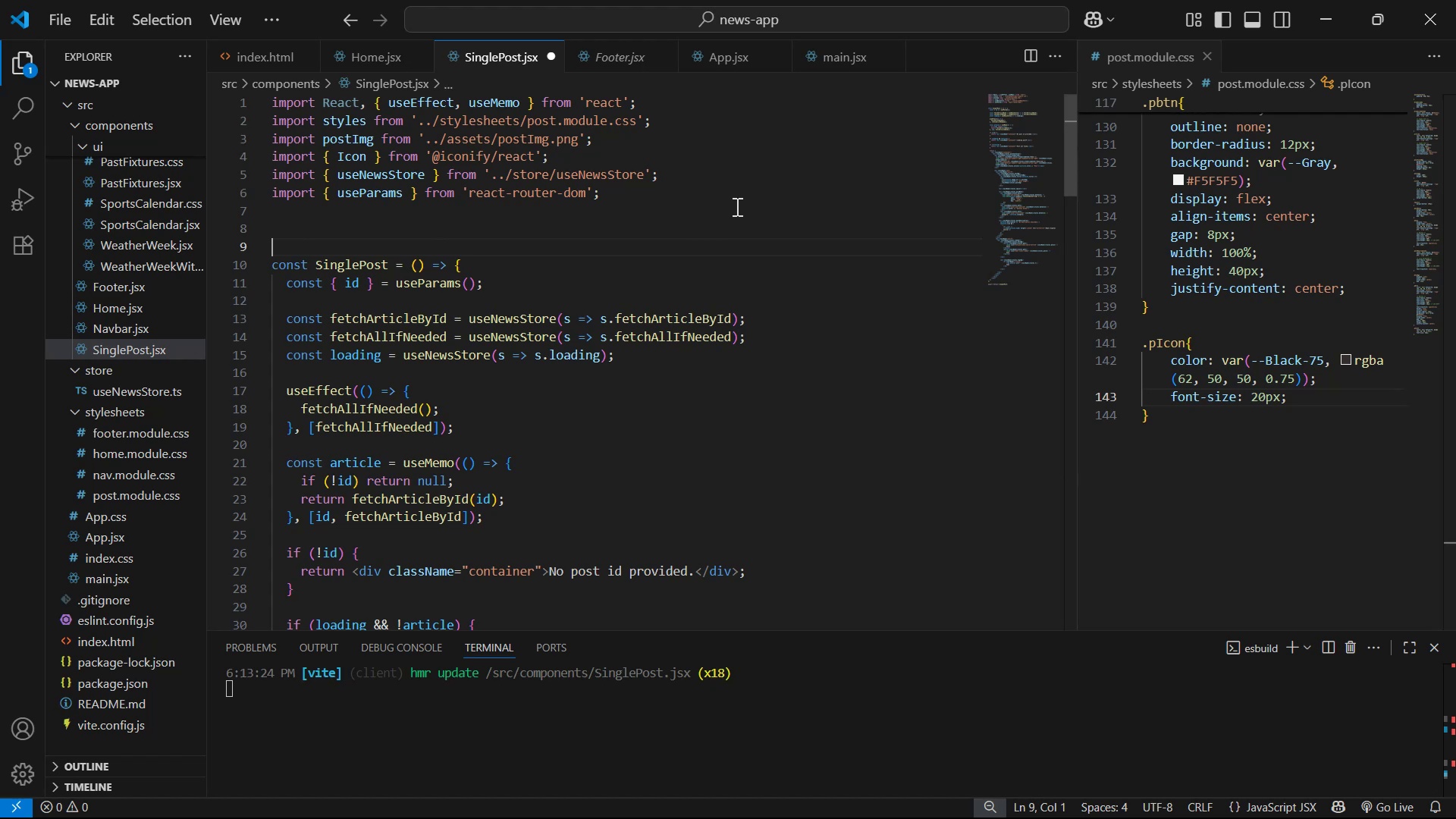 
key(ArrowUp)
 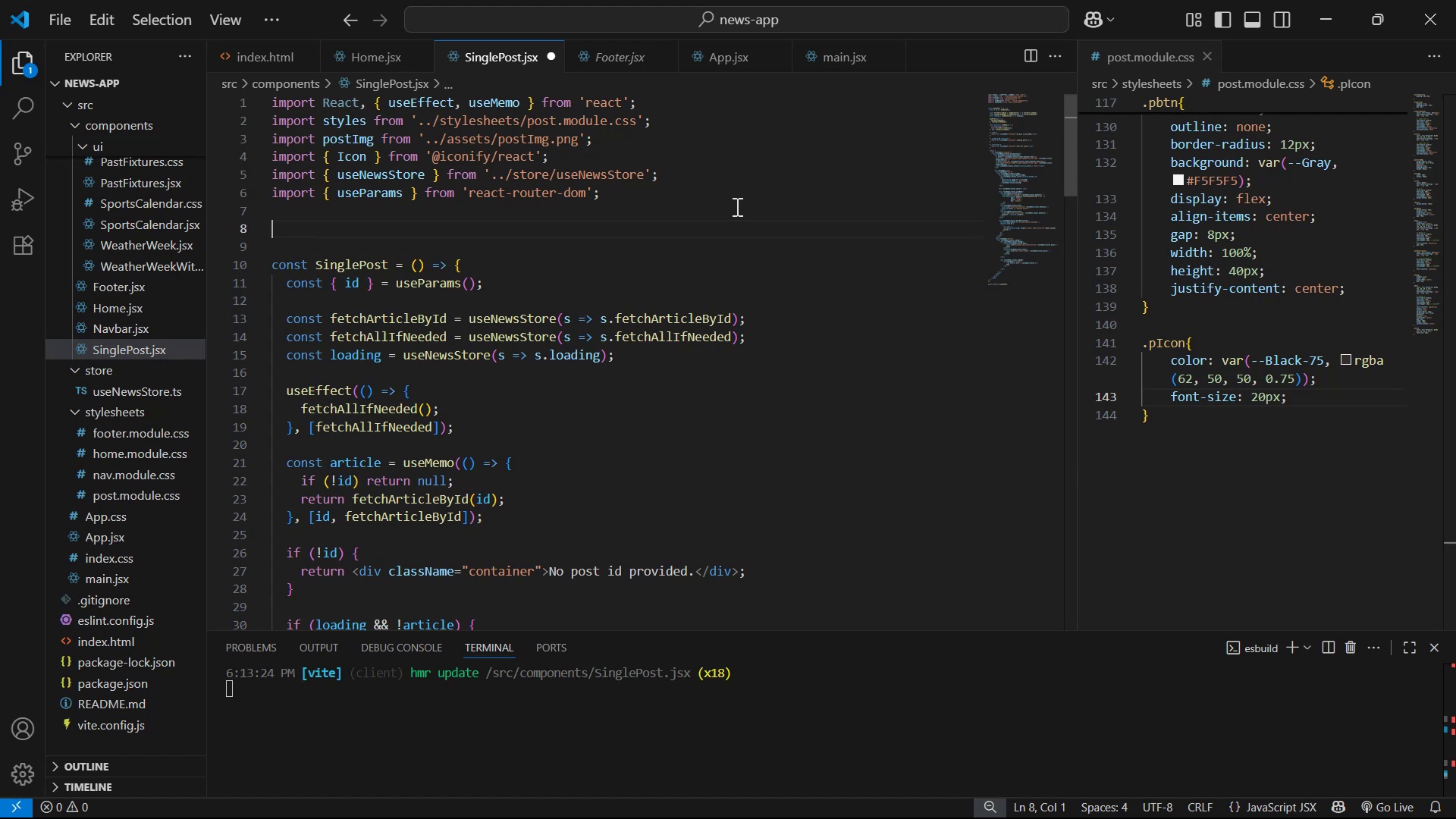 
key(ArrowUp)
 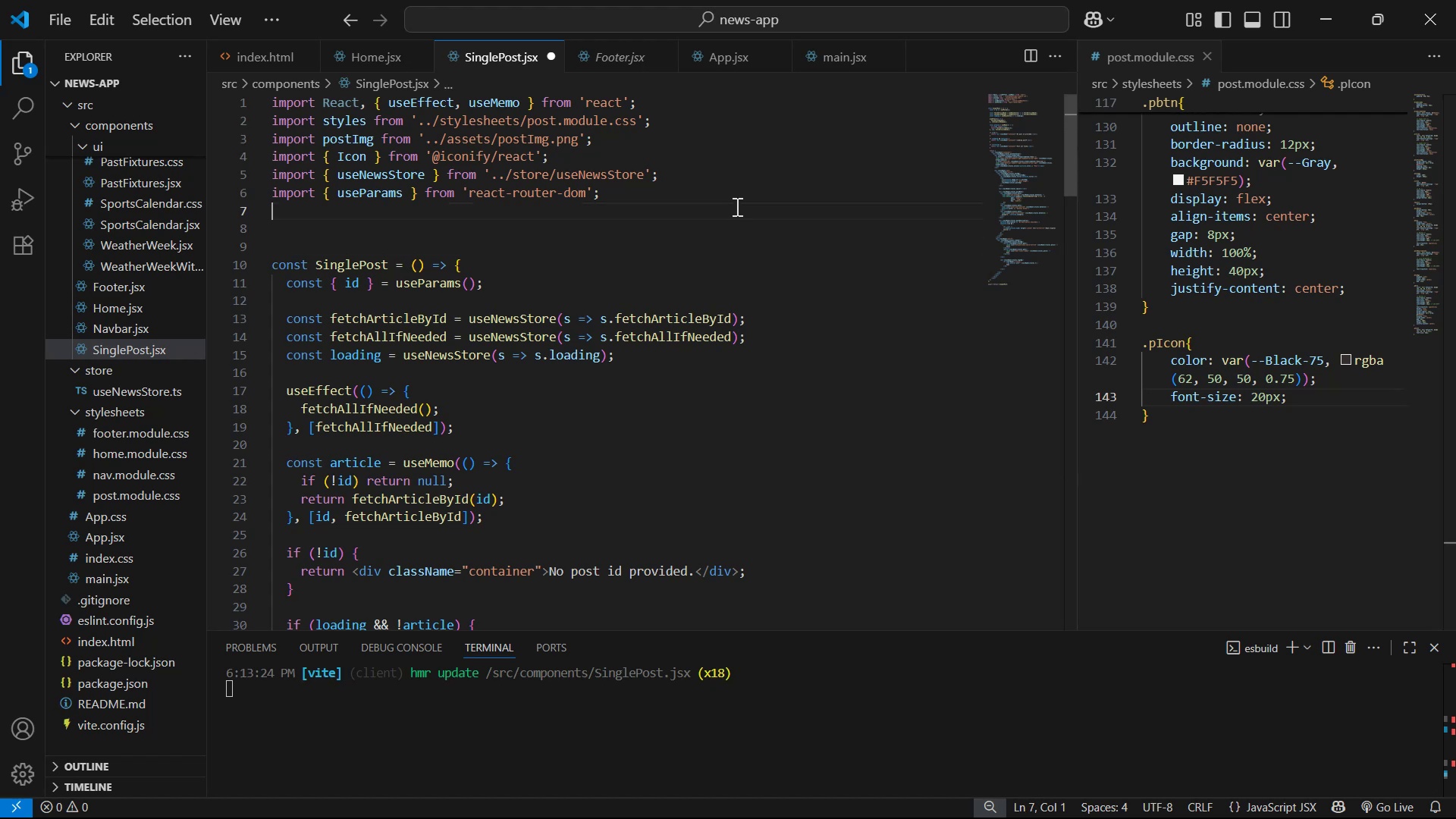 
key(Control+V)
 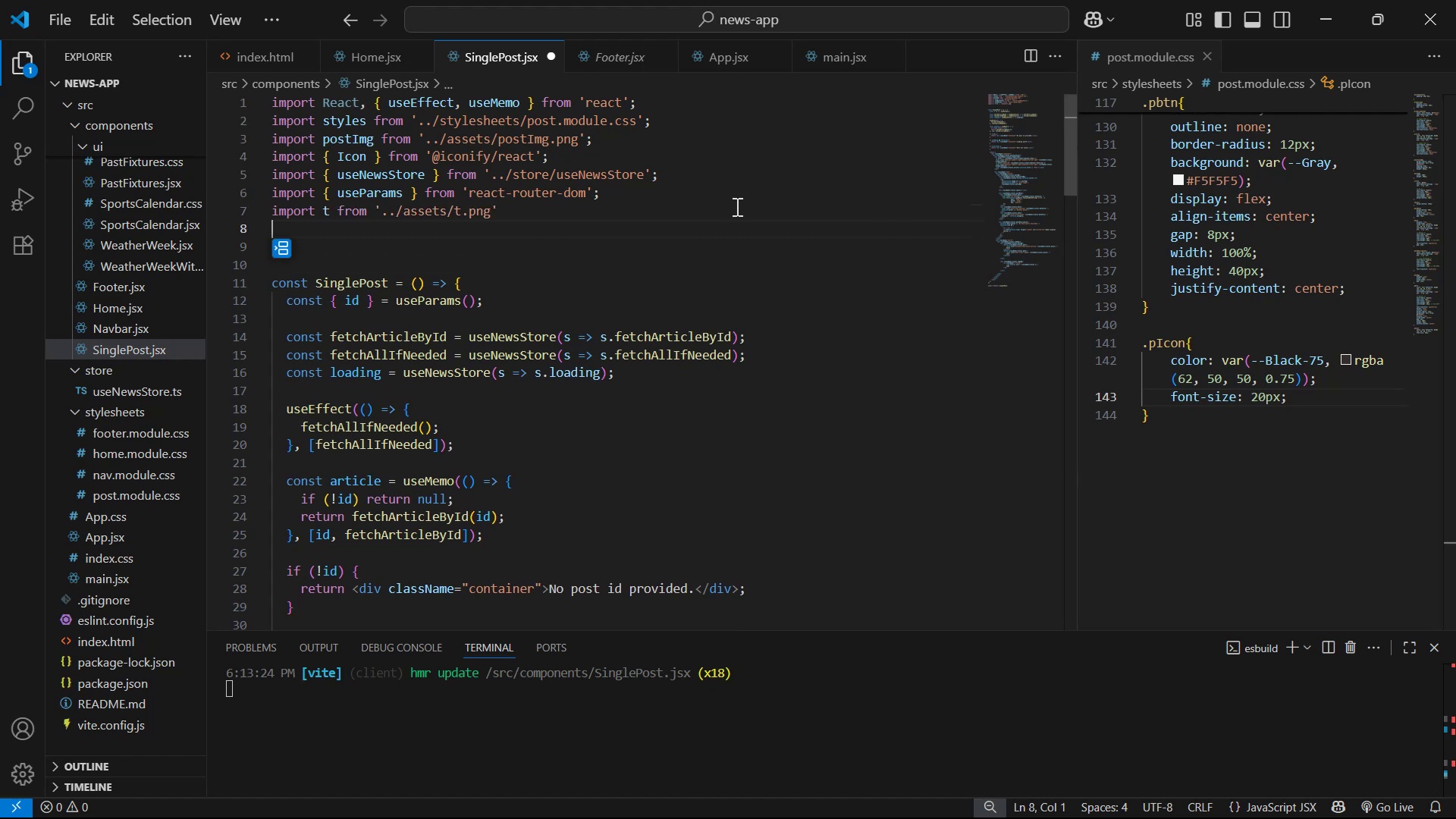 
key(Control+S)
 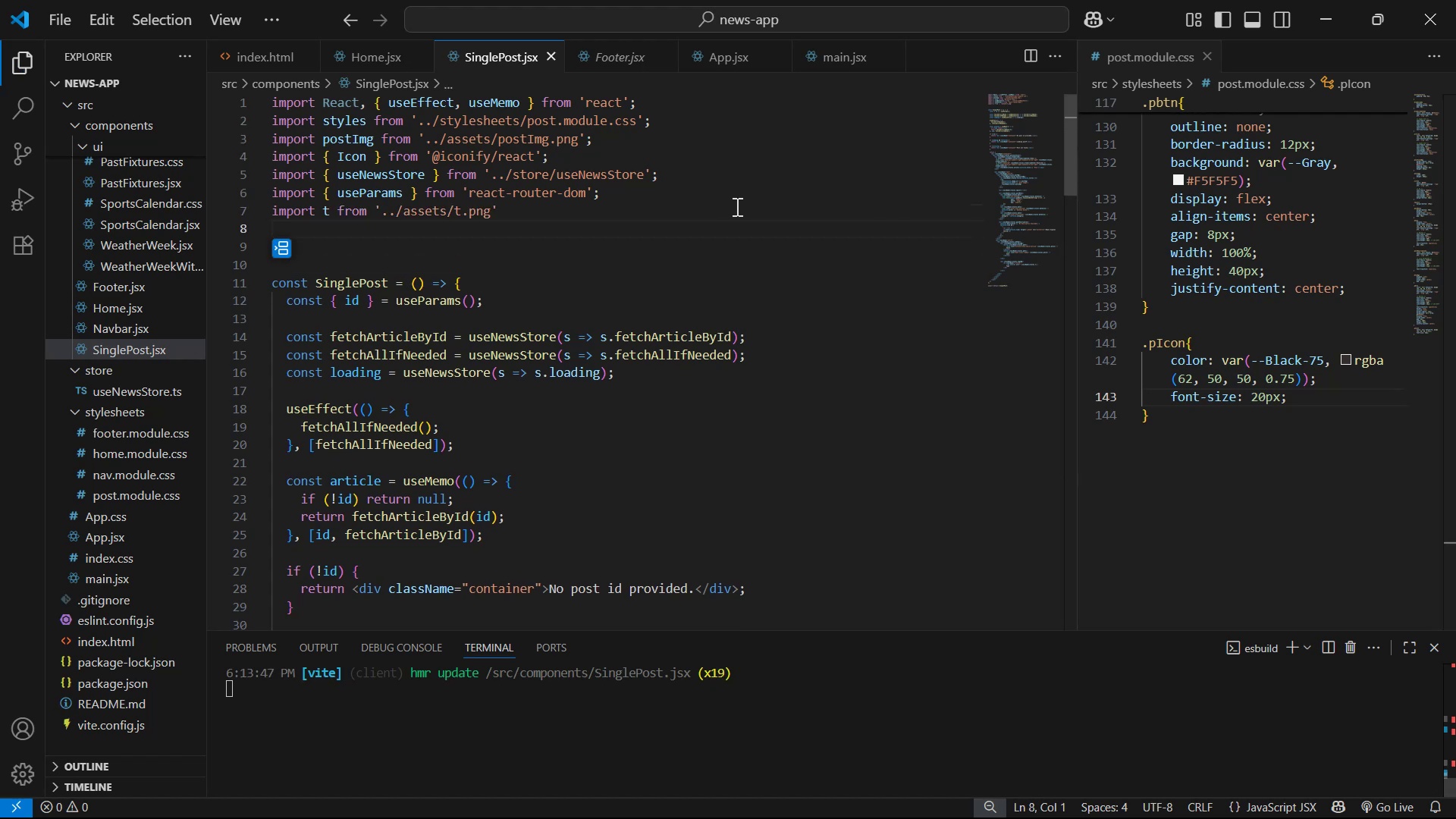 
key(Alt+Tab)
 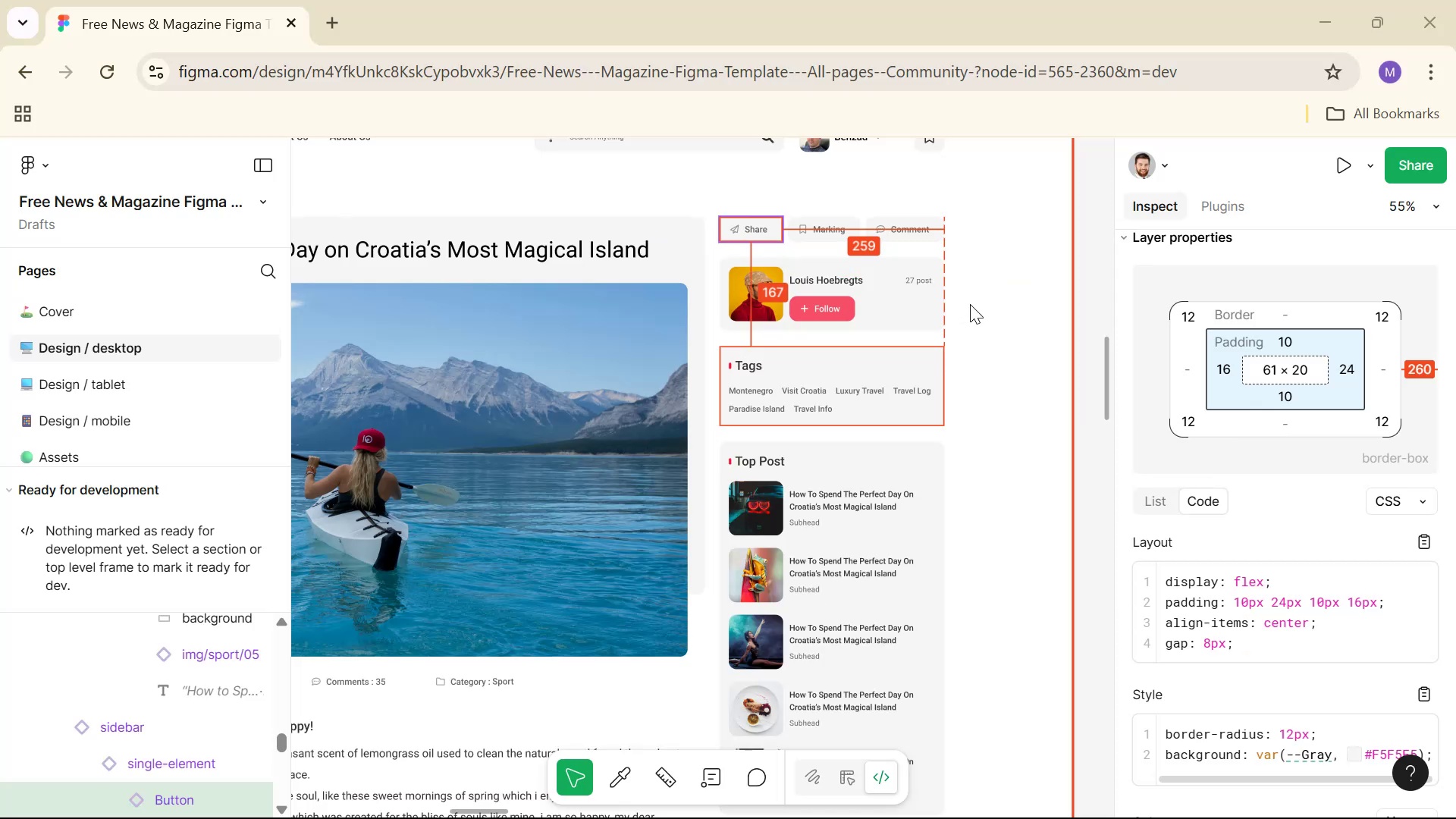 
key(Alt+Tab)
 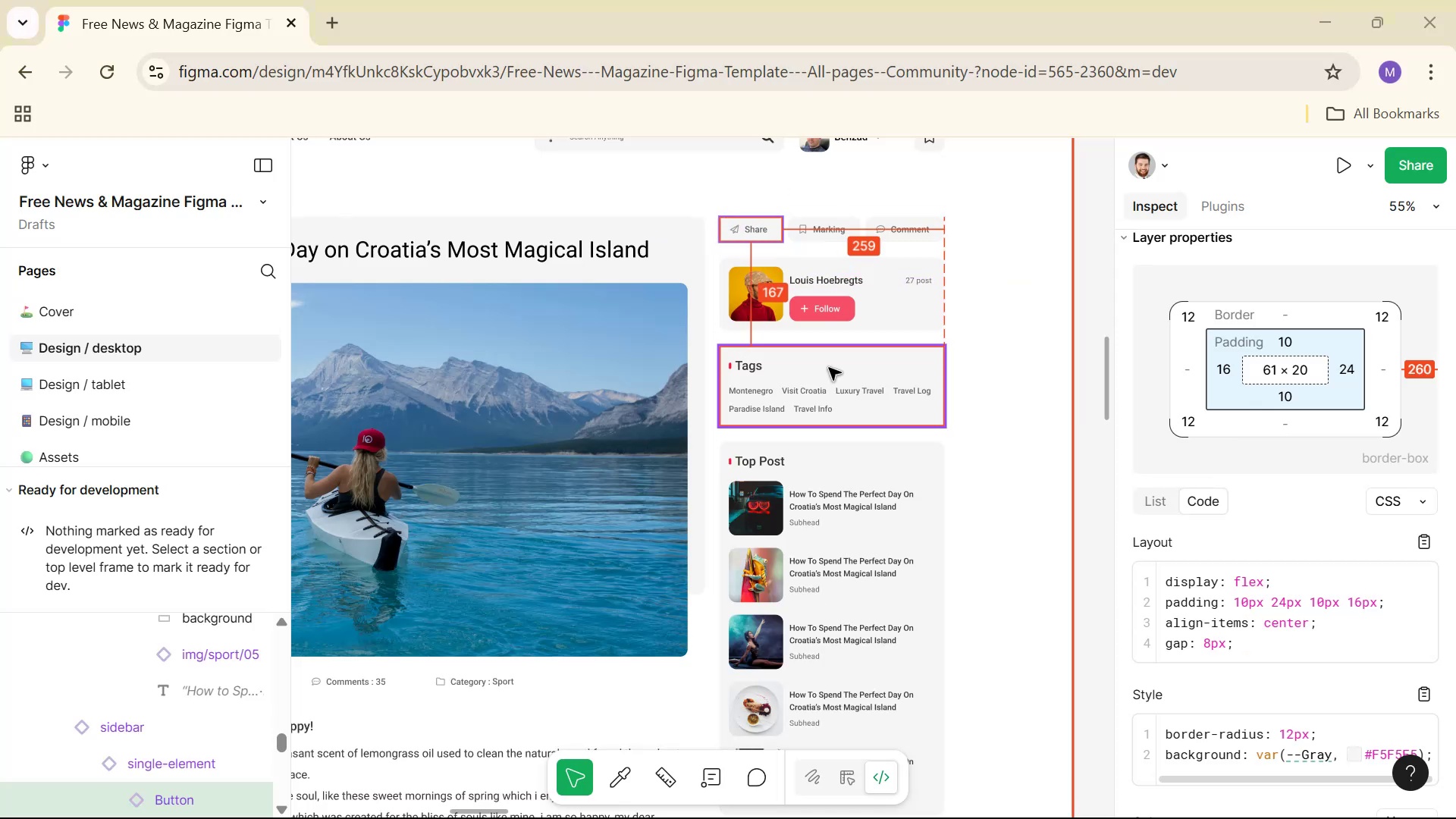 
key(Alt+Tab)
 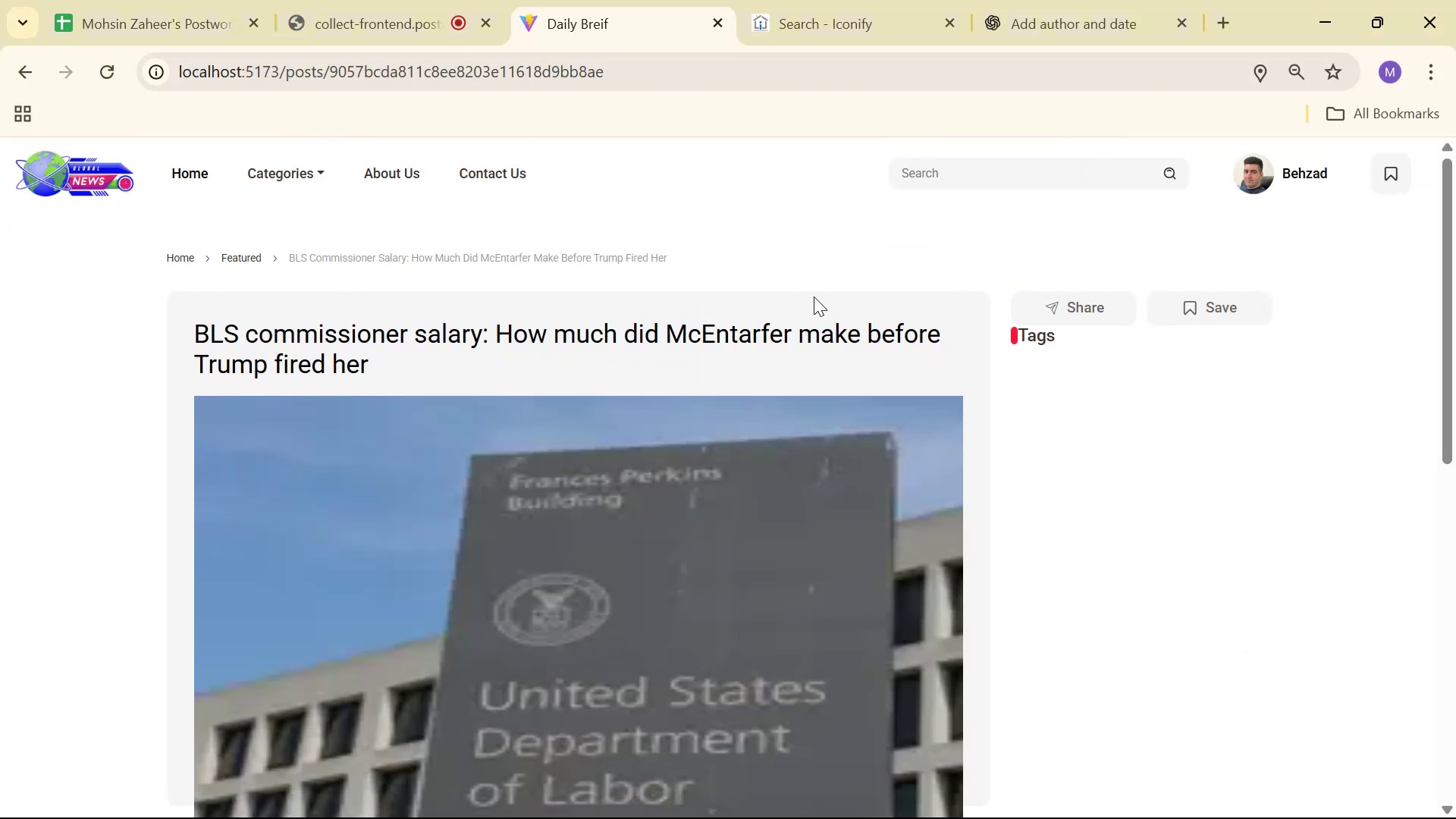 
scroll: coordinate [837, 318], scroll_direction: down, amount: 1.0
 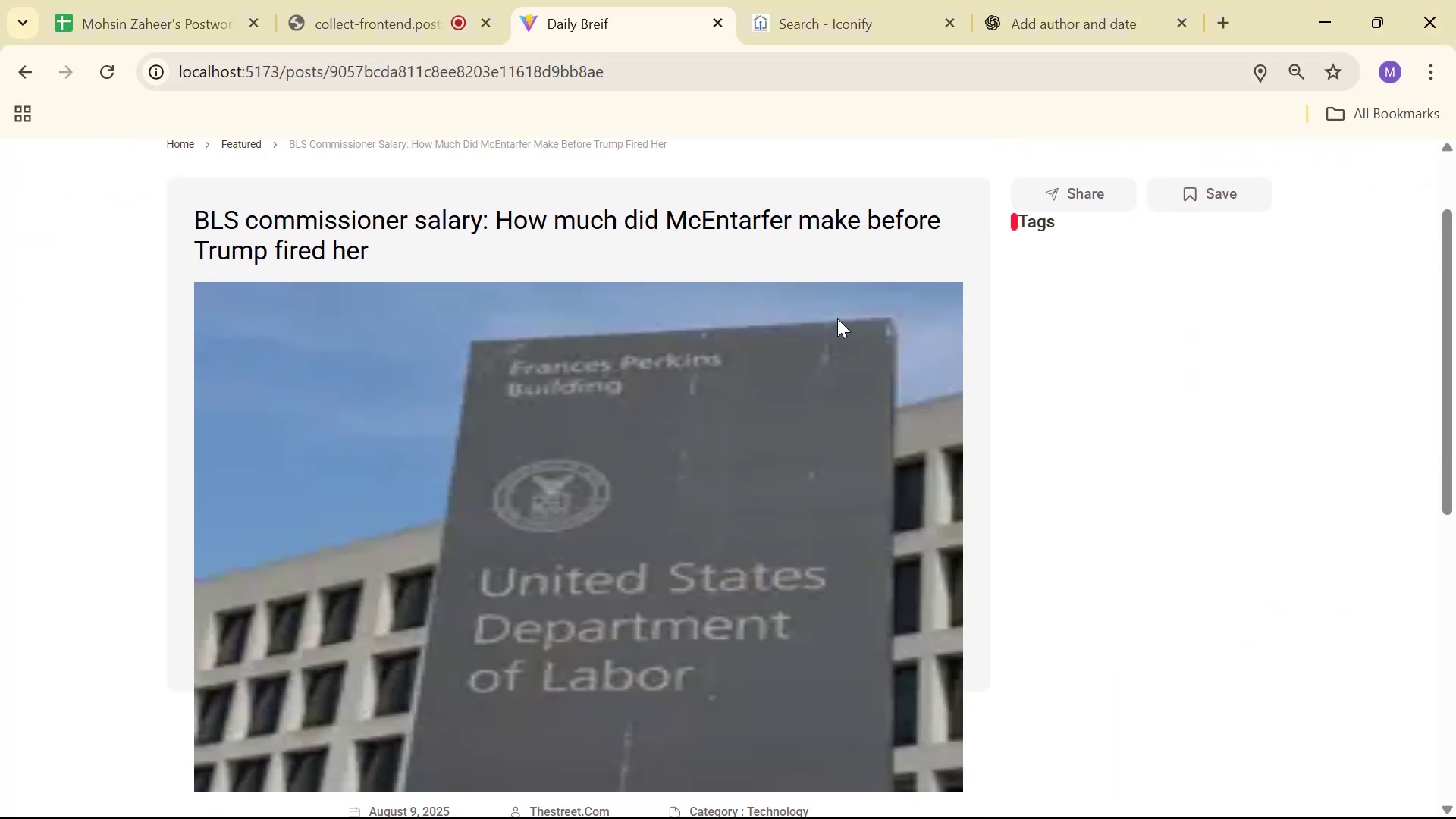 
key(Alt+Tab)
 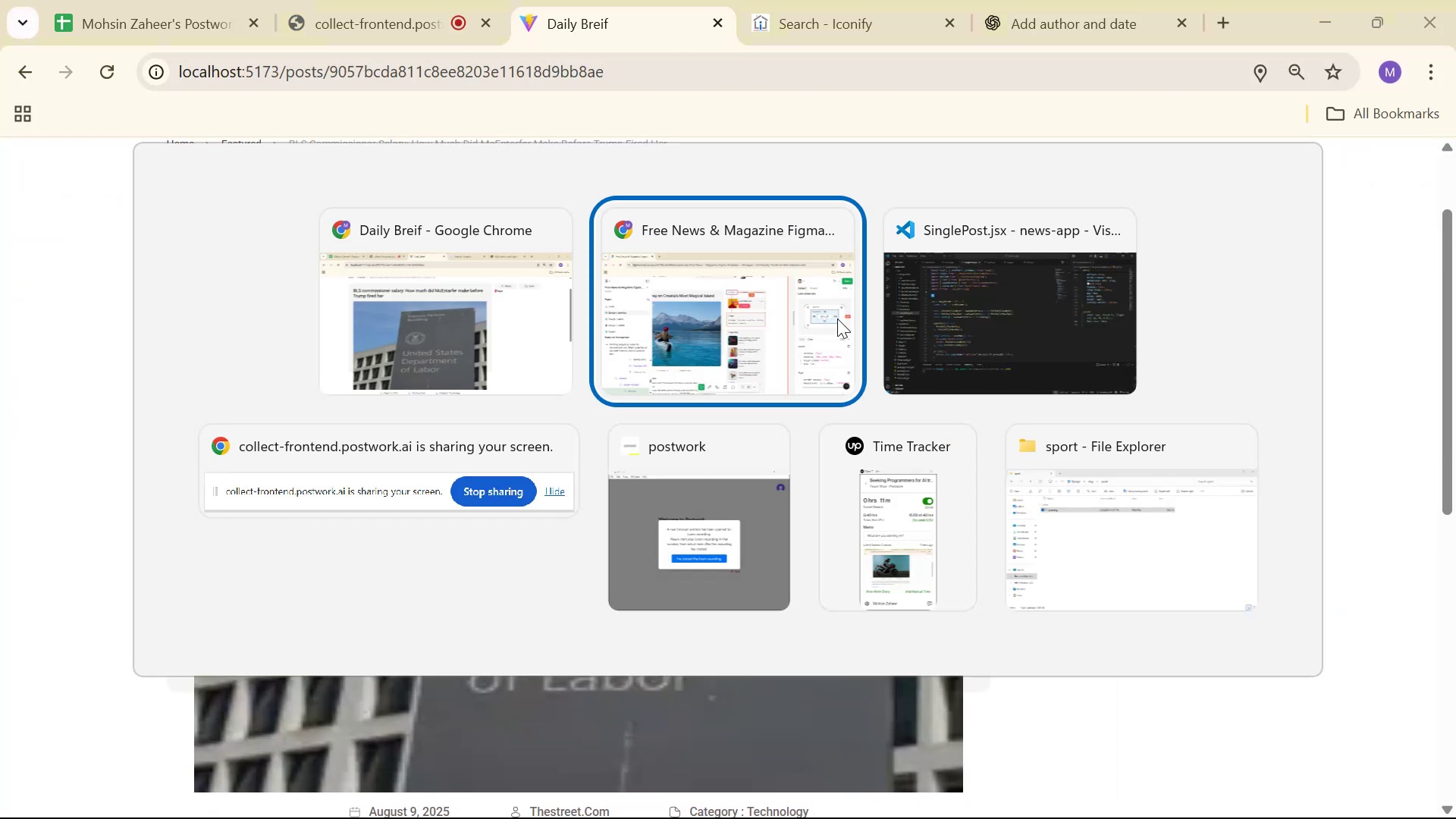 
key(Alt+Tab)
 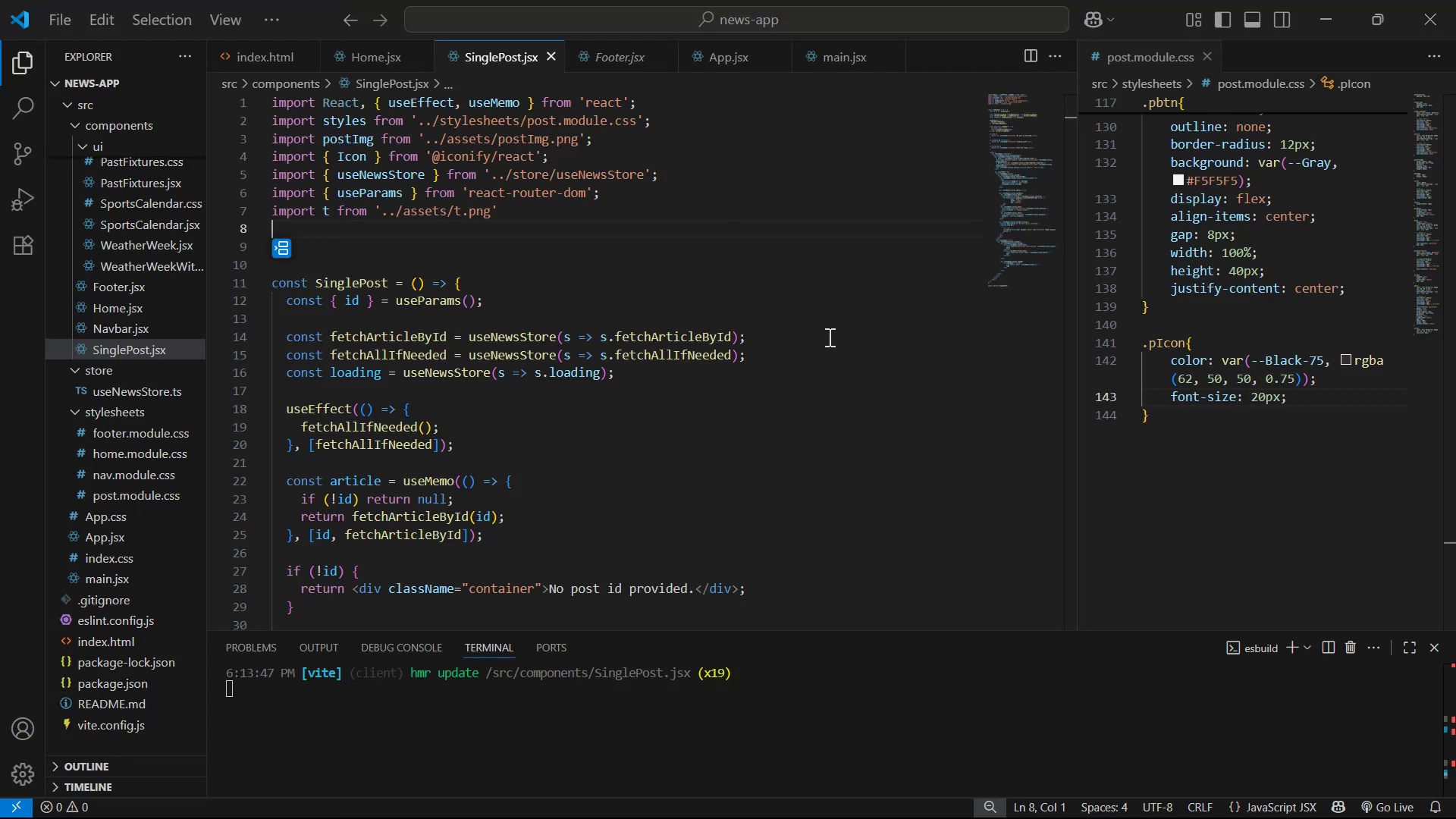 
scroll: coordinate [905, 466], scroll_direction: down, amount: 33.0
 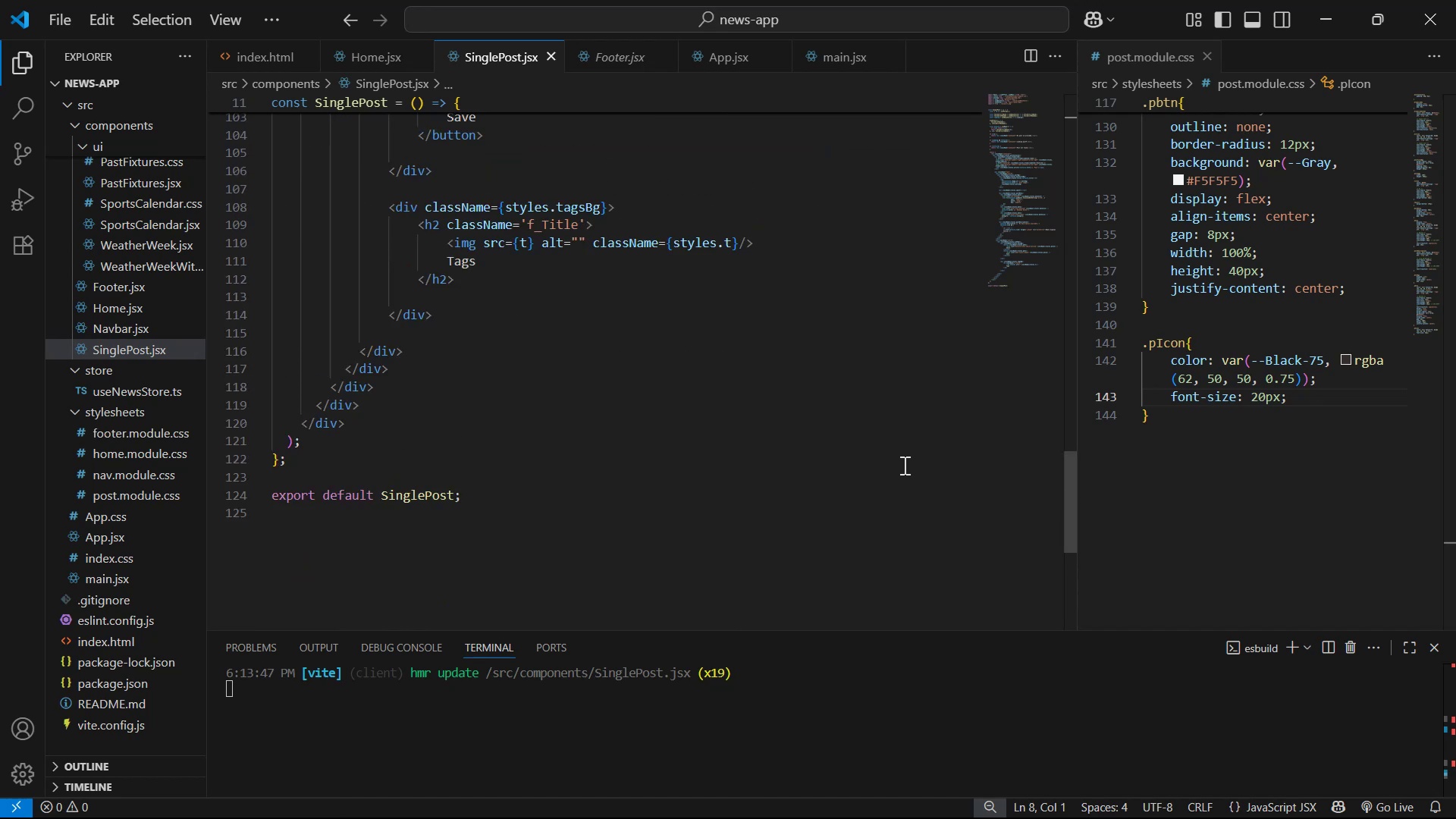 
scroll: coordinate [889, 445], scroll_direction: up, amount: 7.0
 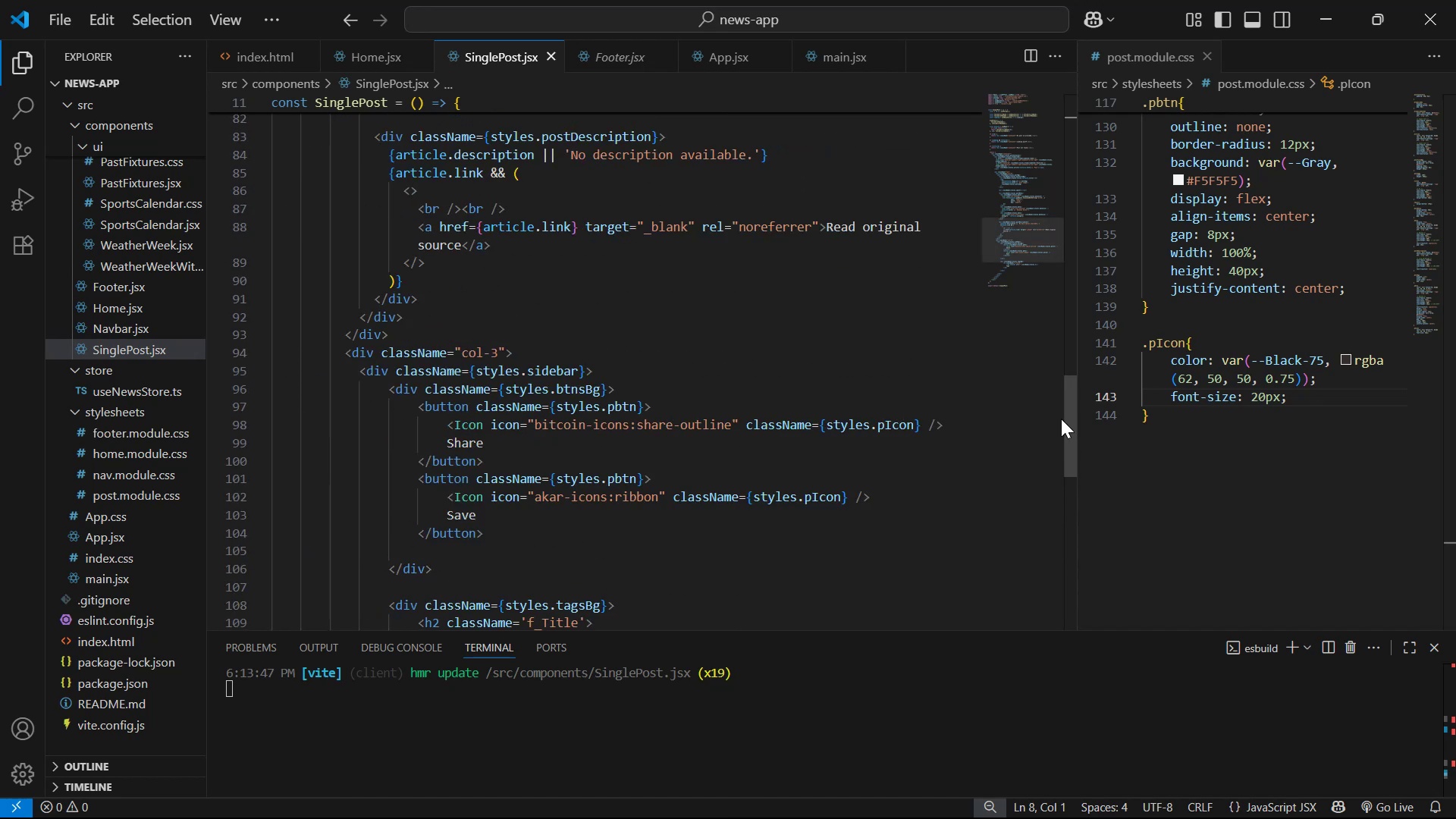 
left_click_drag(start_coordinate=[1072, 422], to_coordinate=[1103, 0])
 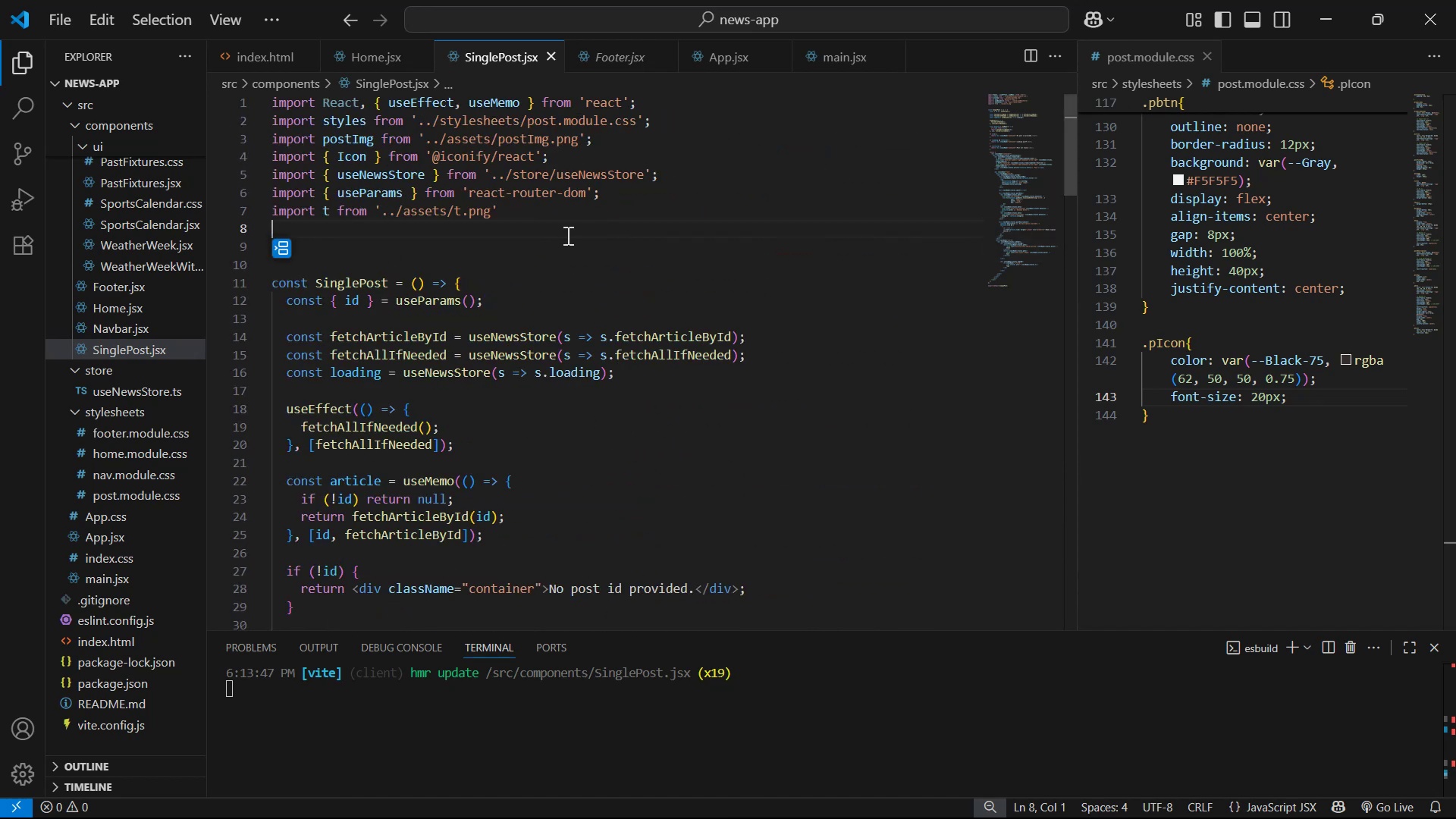 
double_click([585, 224])
 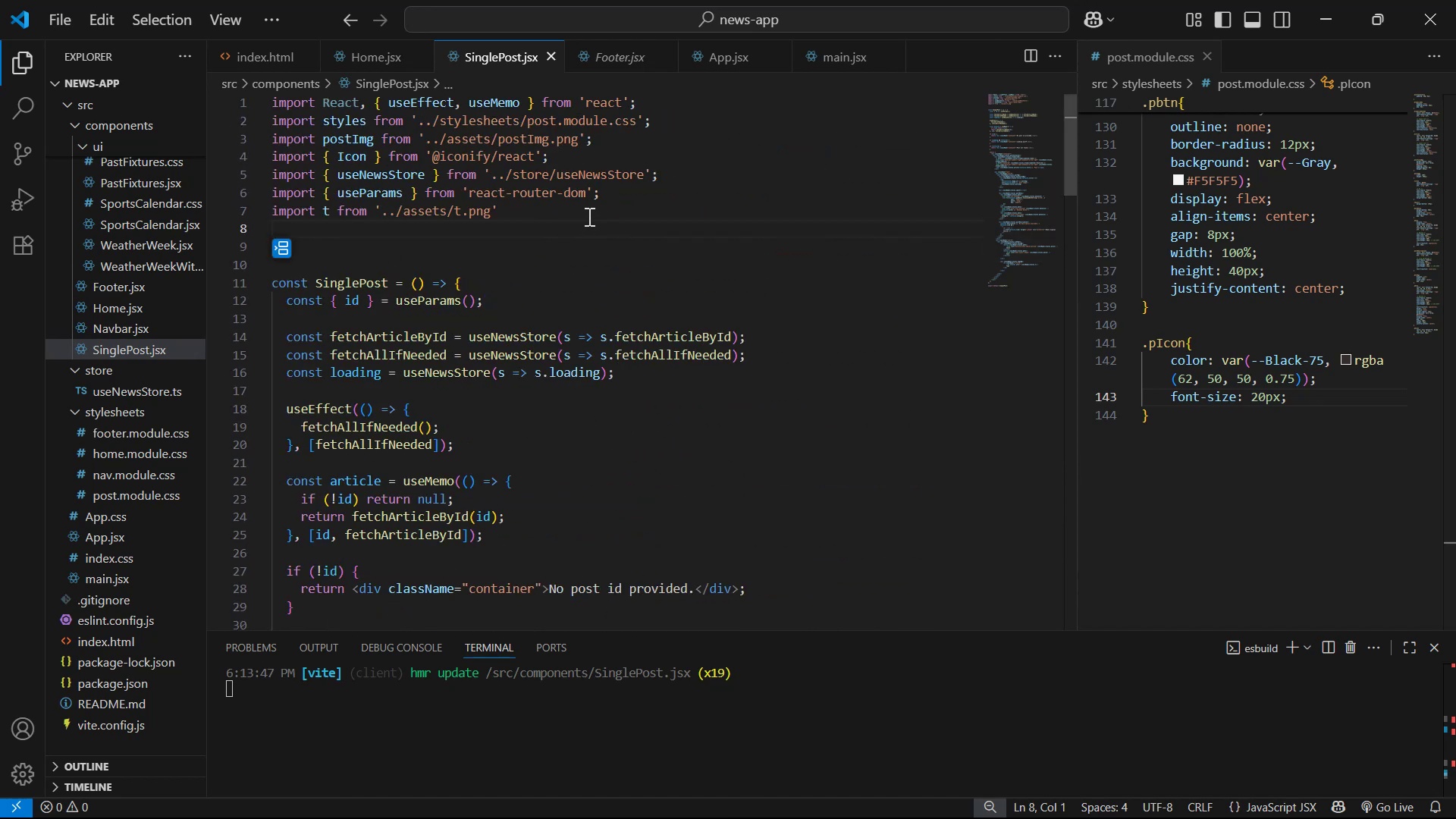 
type(im)
 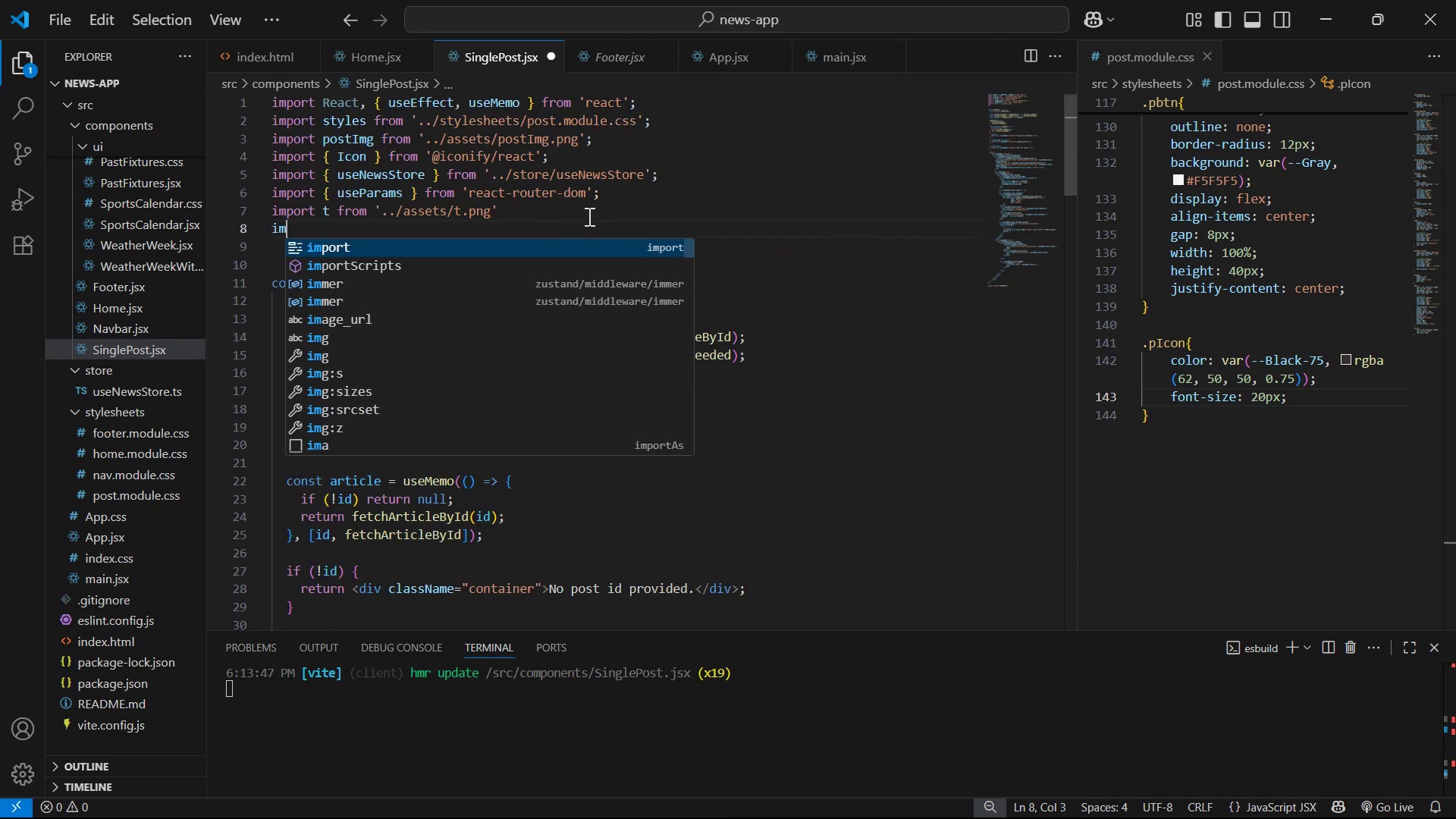 
key(Enter)
 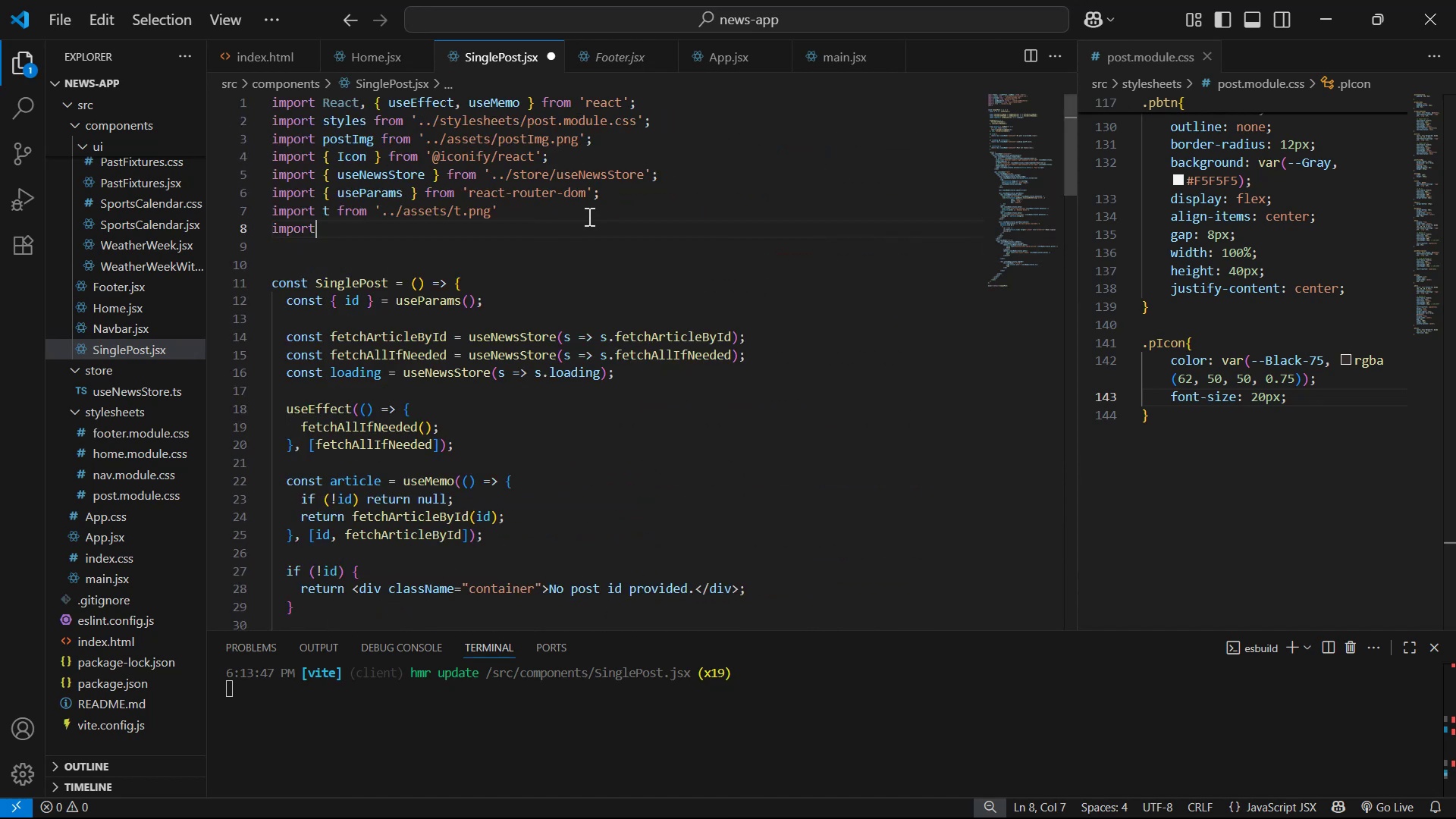 
key(Space)
 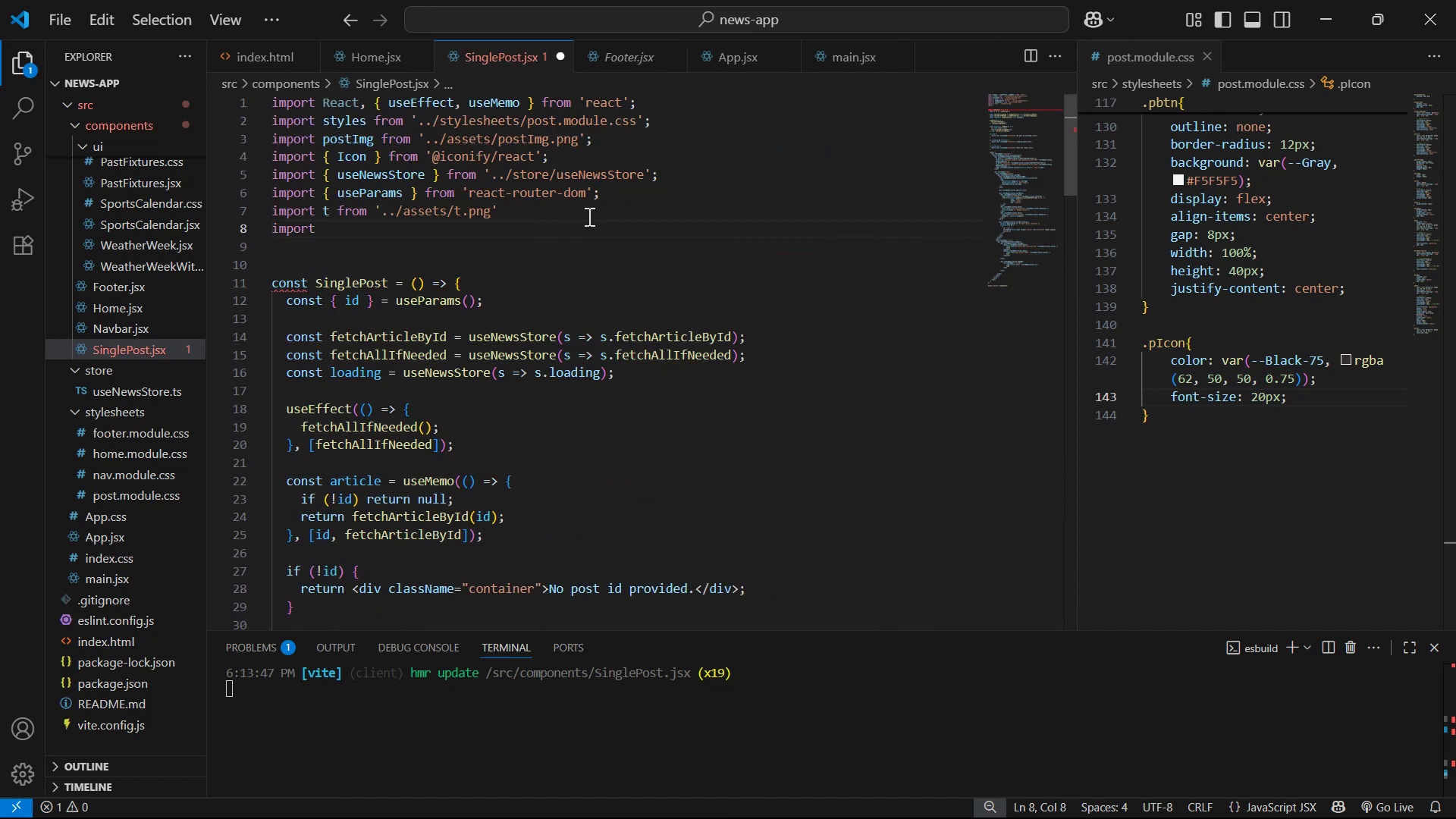 
key(Quote)
 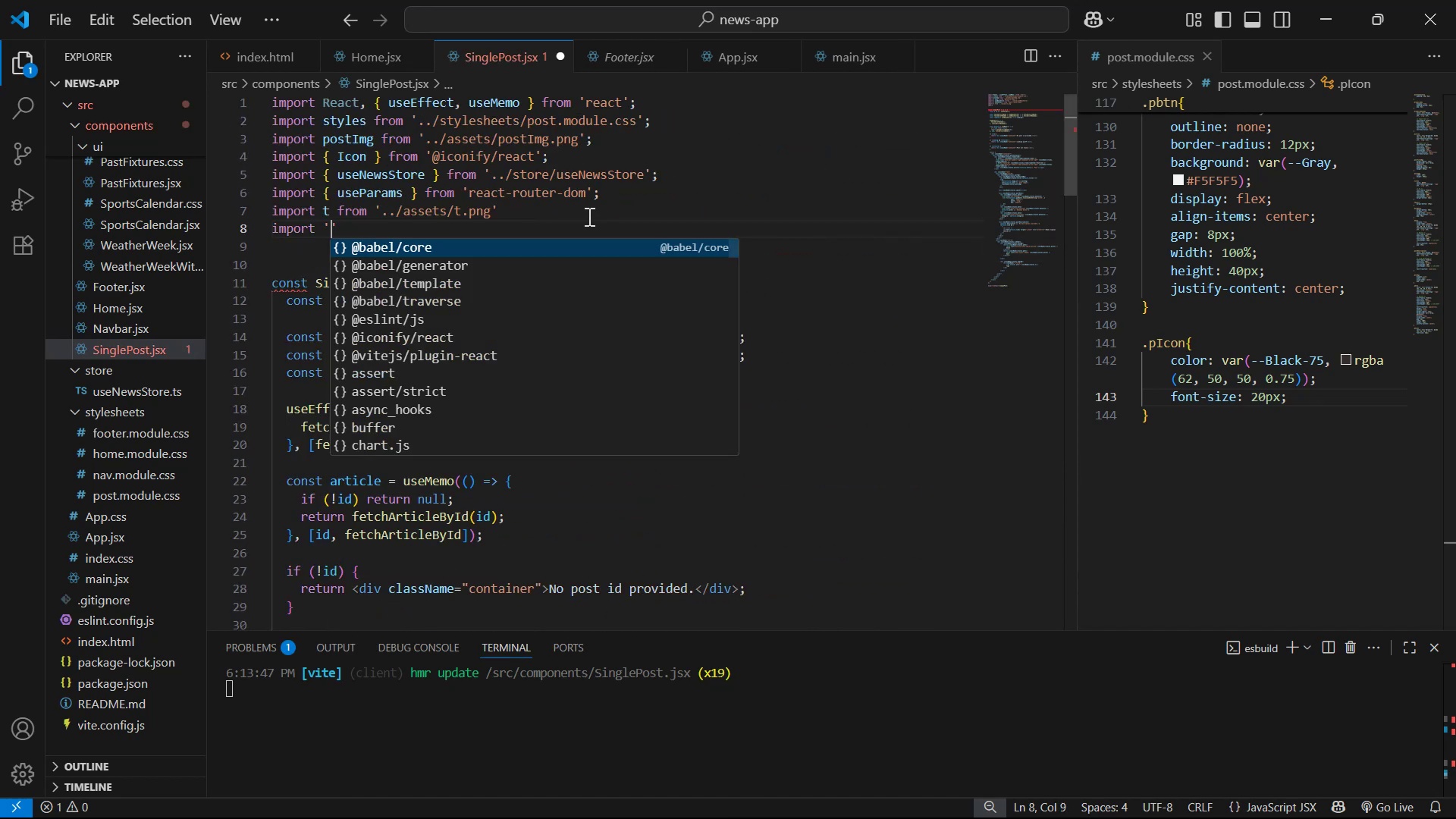 
key(Period)
 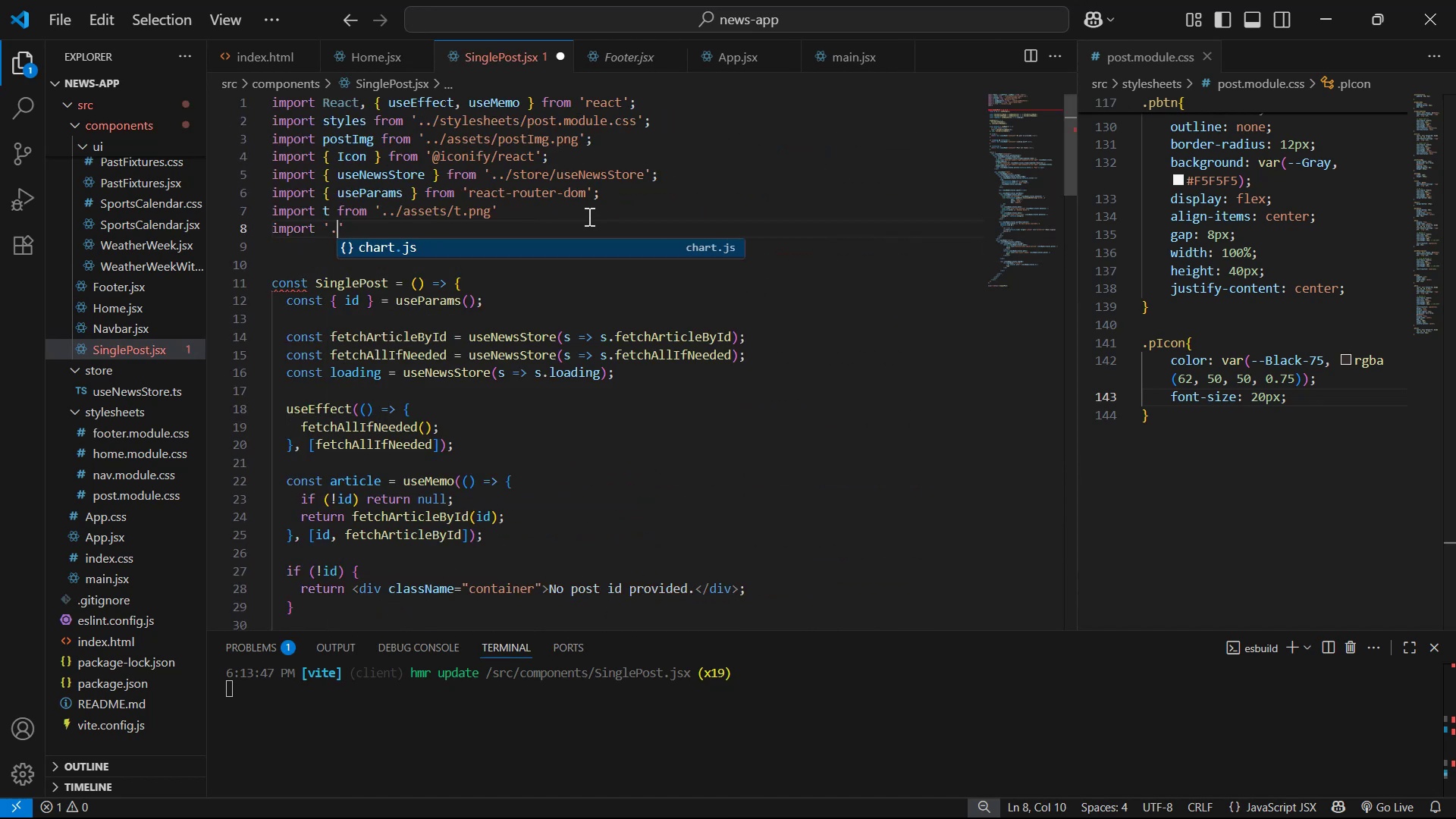 
key(Period)
 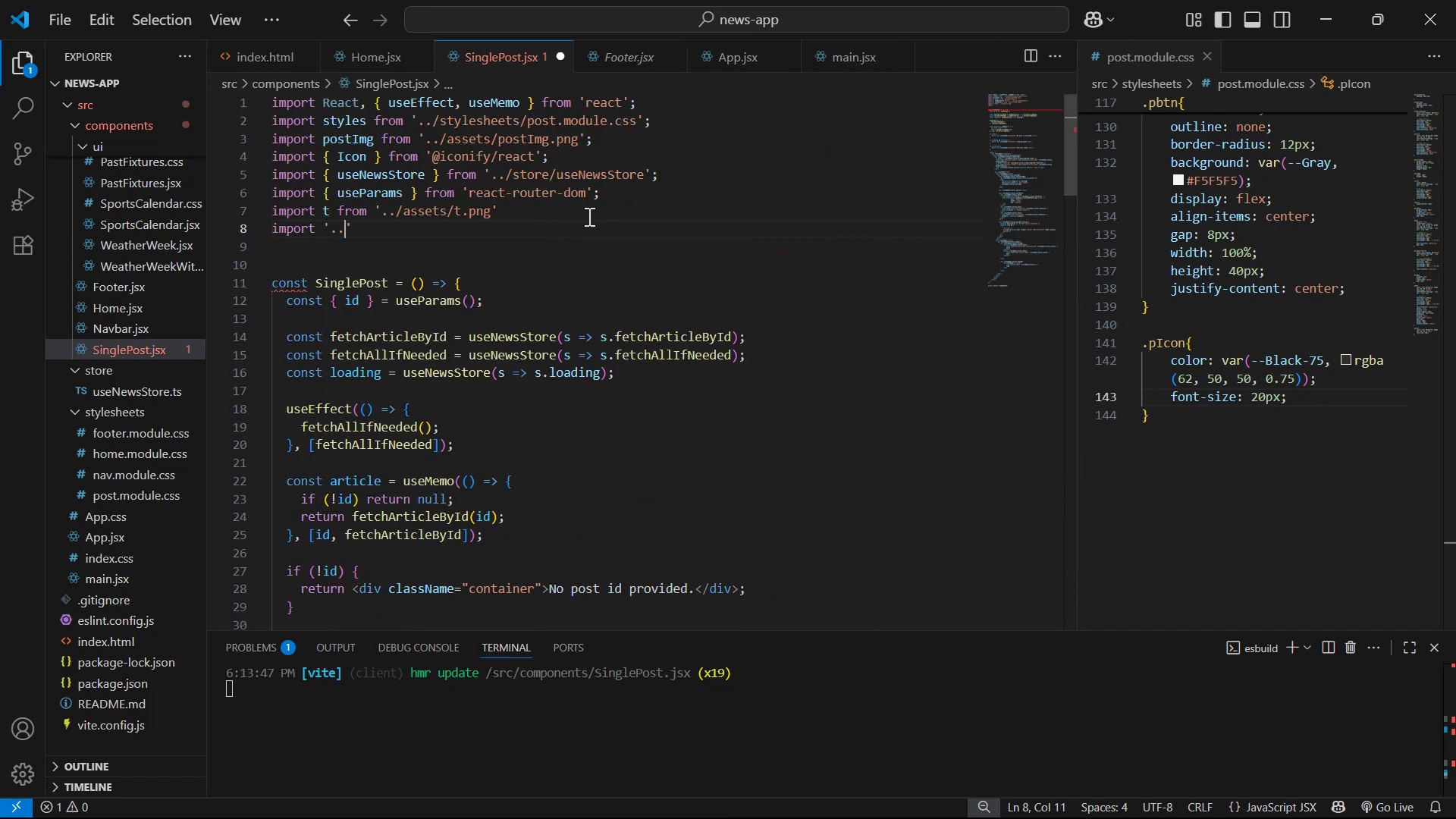 
key(Slash)
 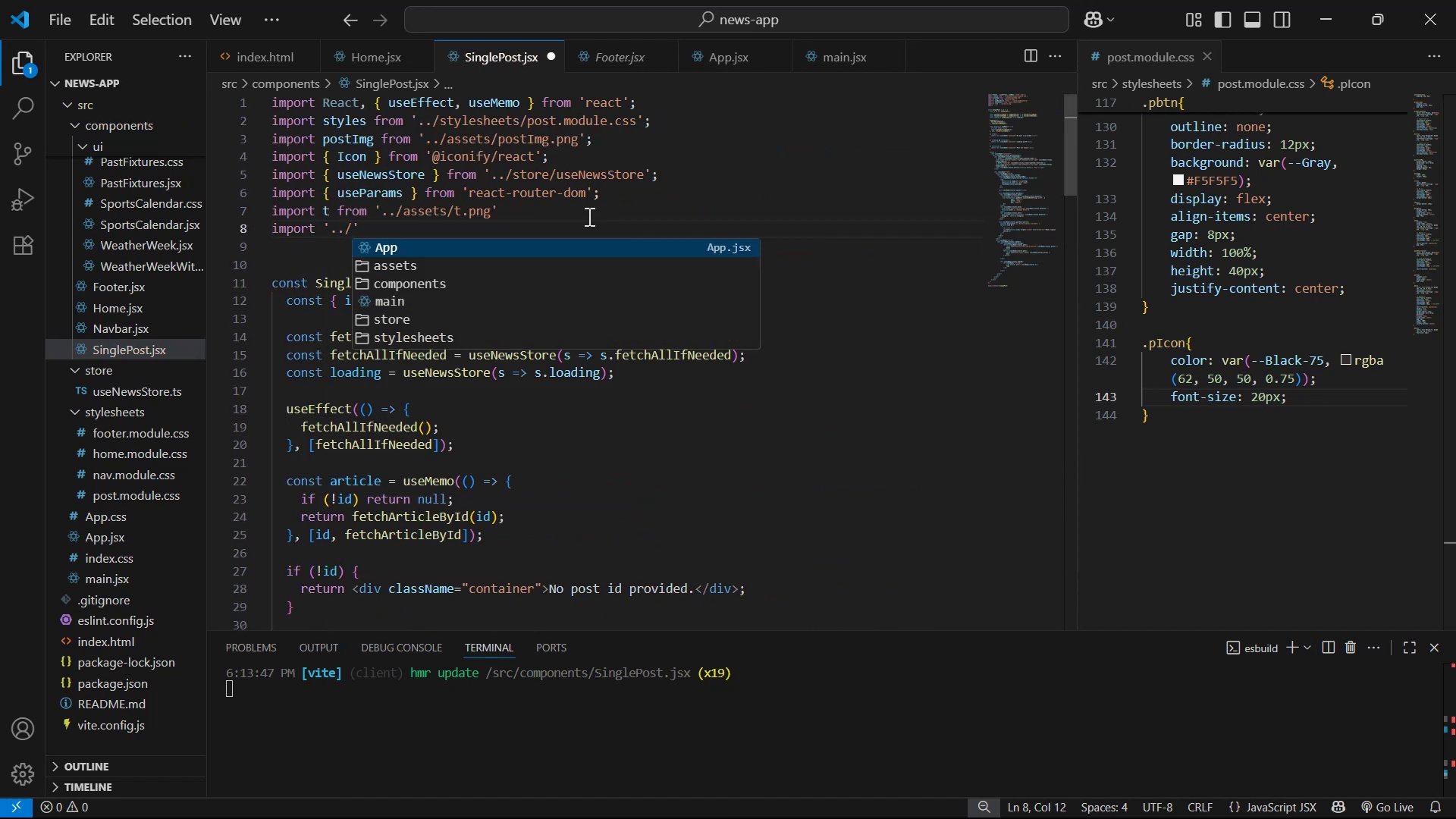 
key(Enter)
 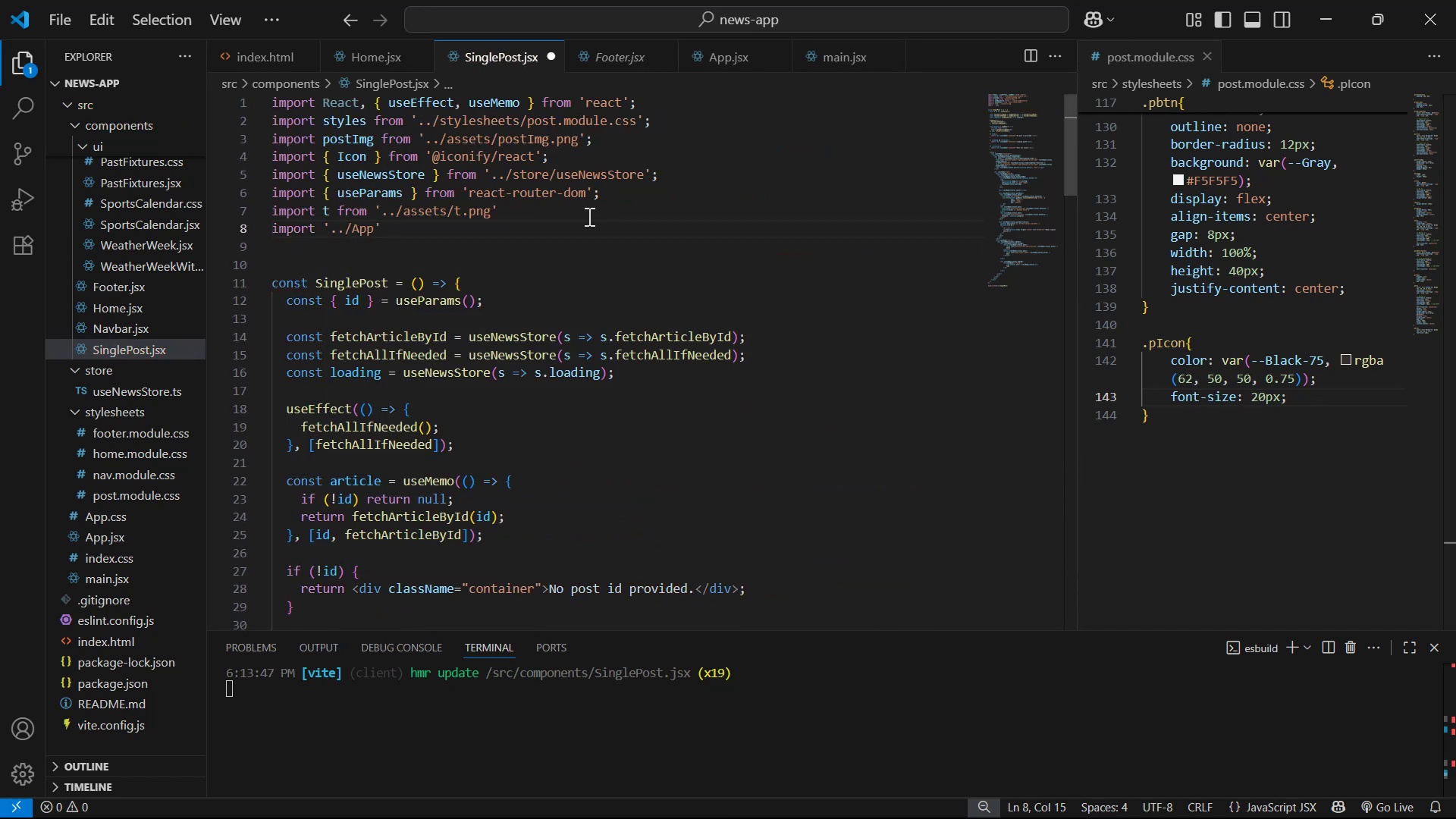 
type(.css)
 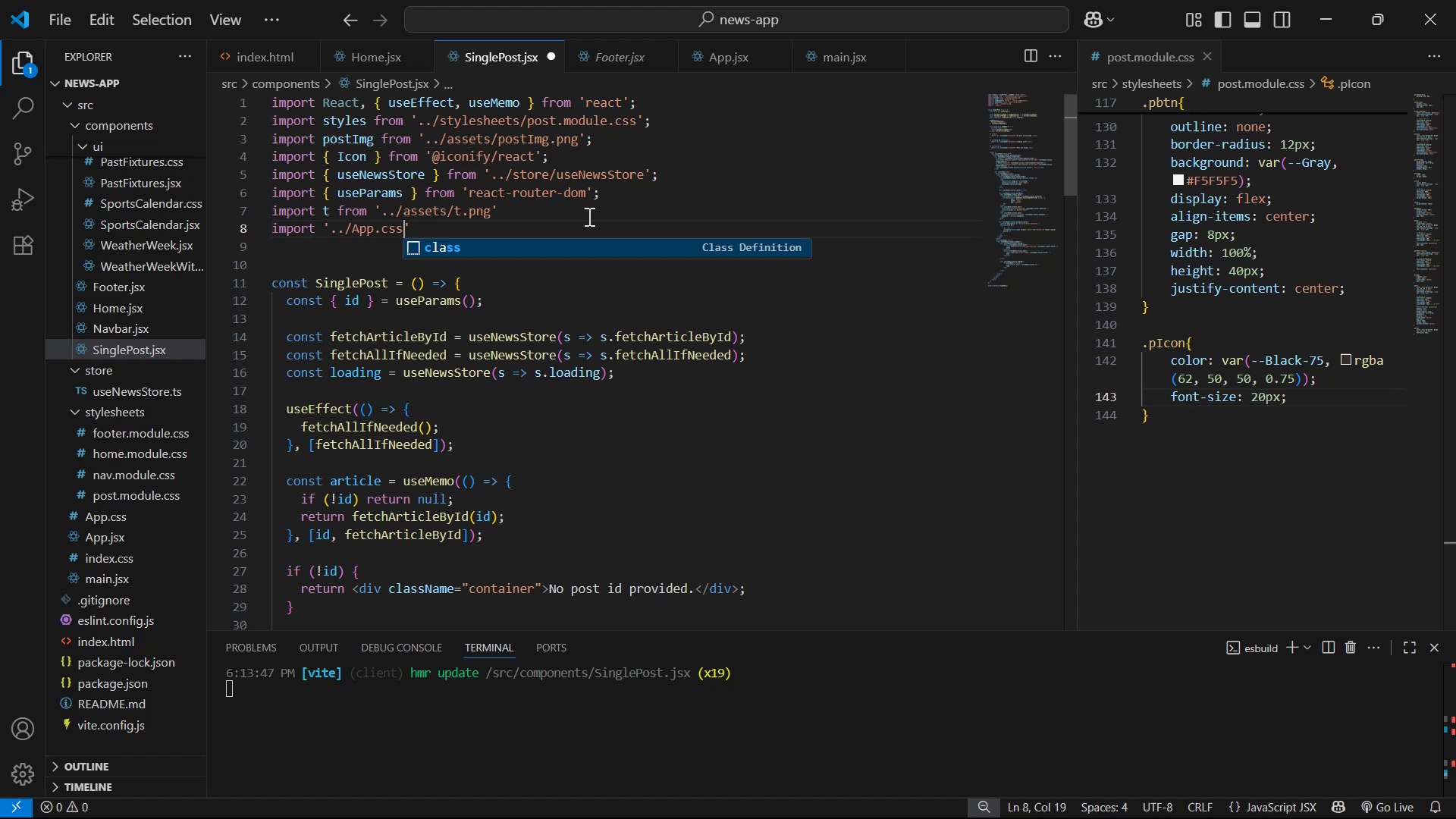 
key(Control+S)
 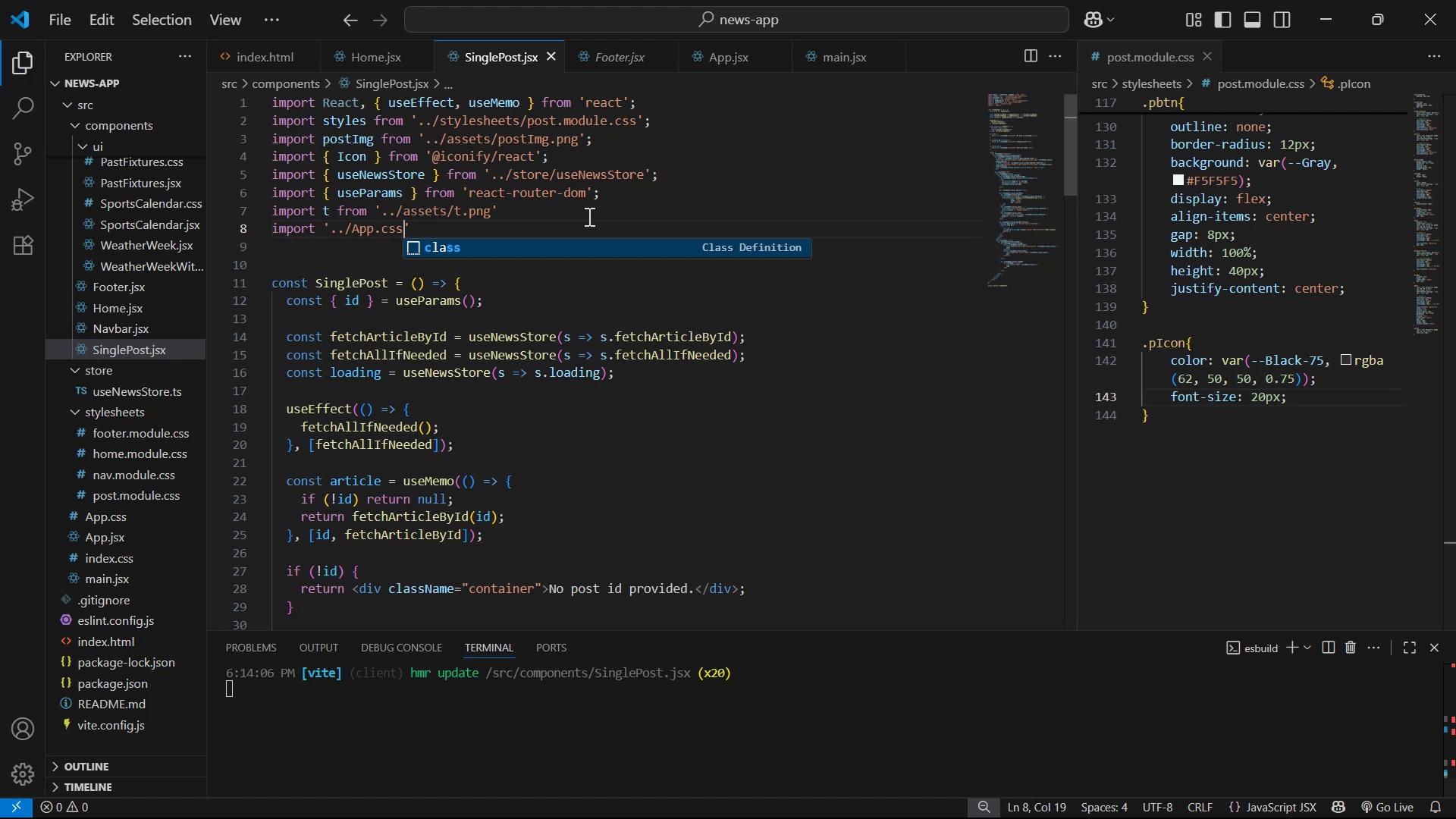 
key(Alt+Tab)
 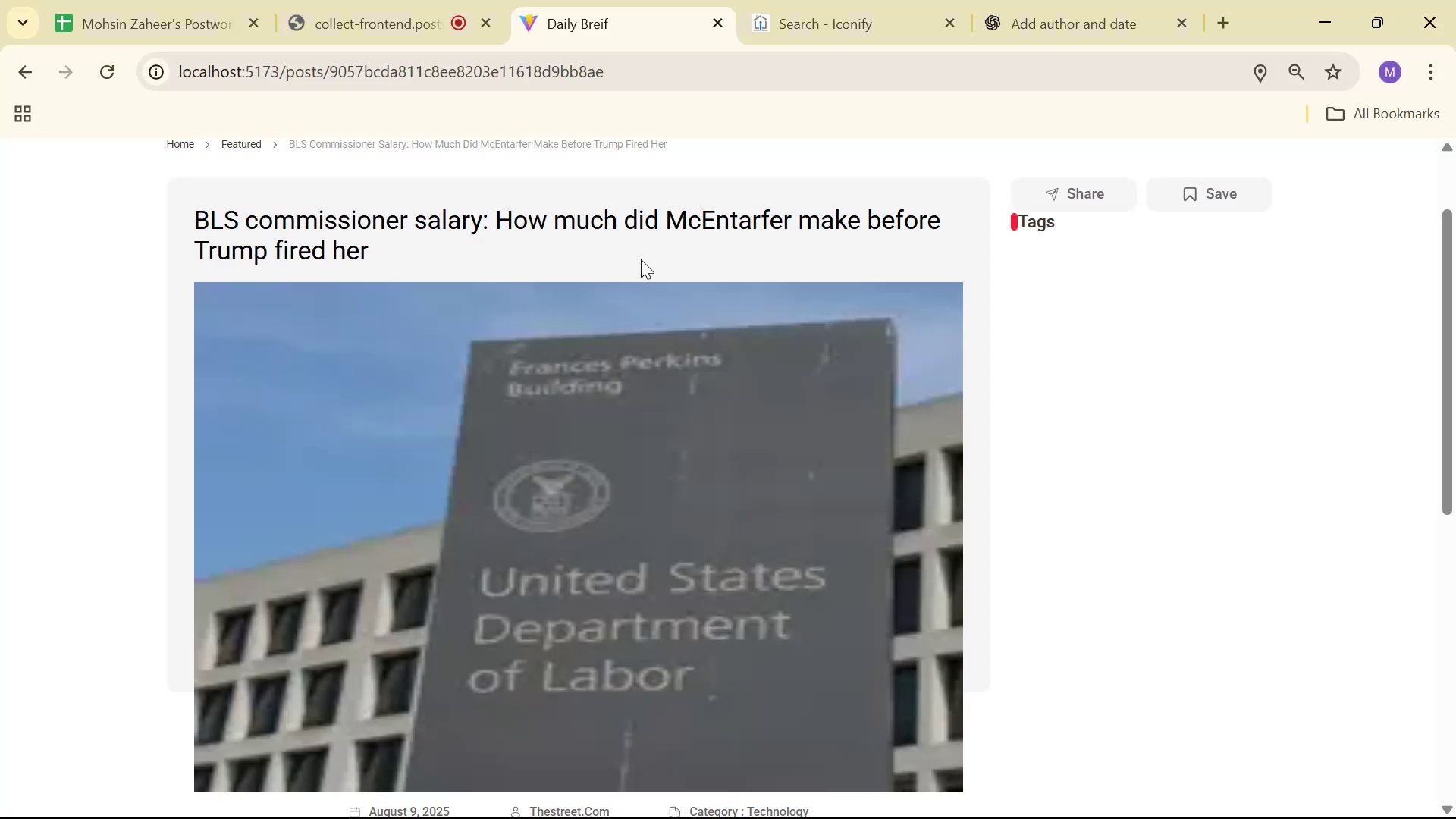 
scroll: coordinate [802, 356], scroll_direction: up, amount: 3.0
 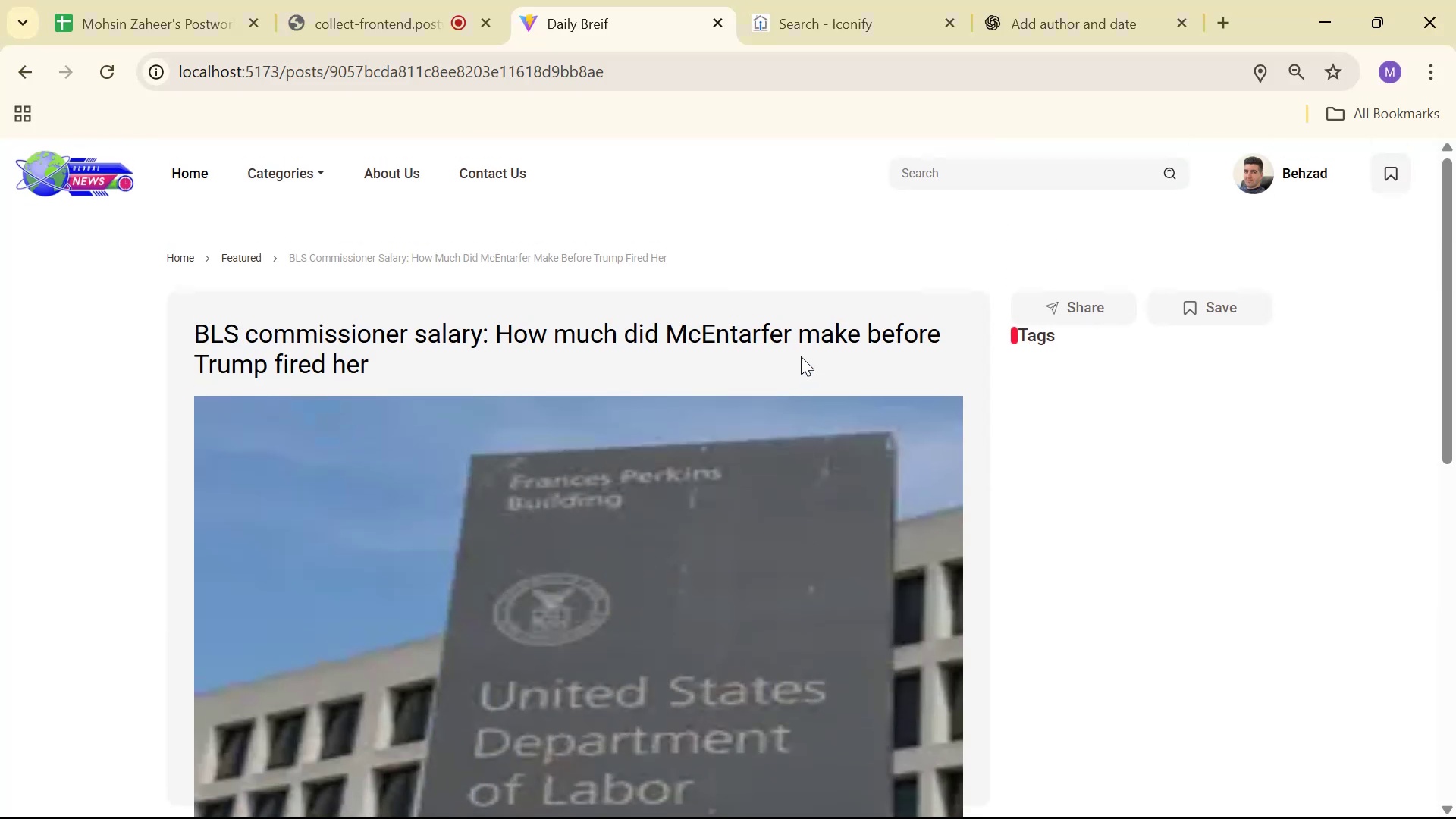 
key(Control+R)
 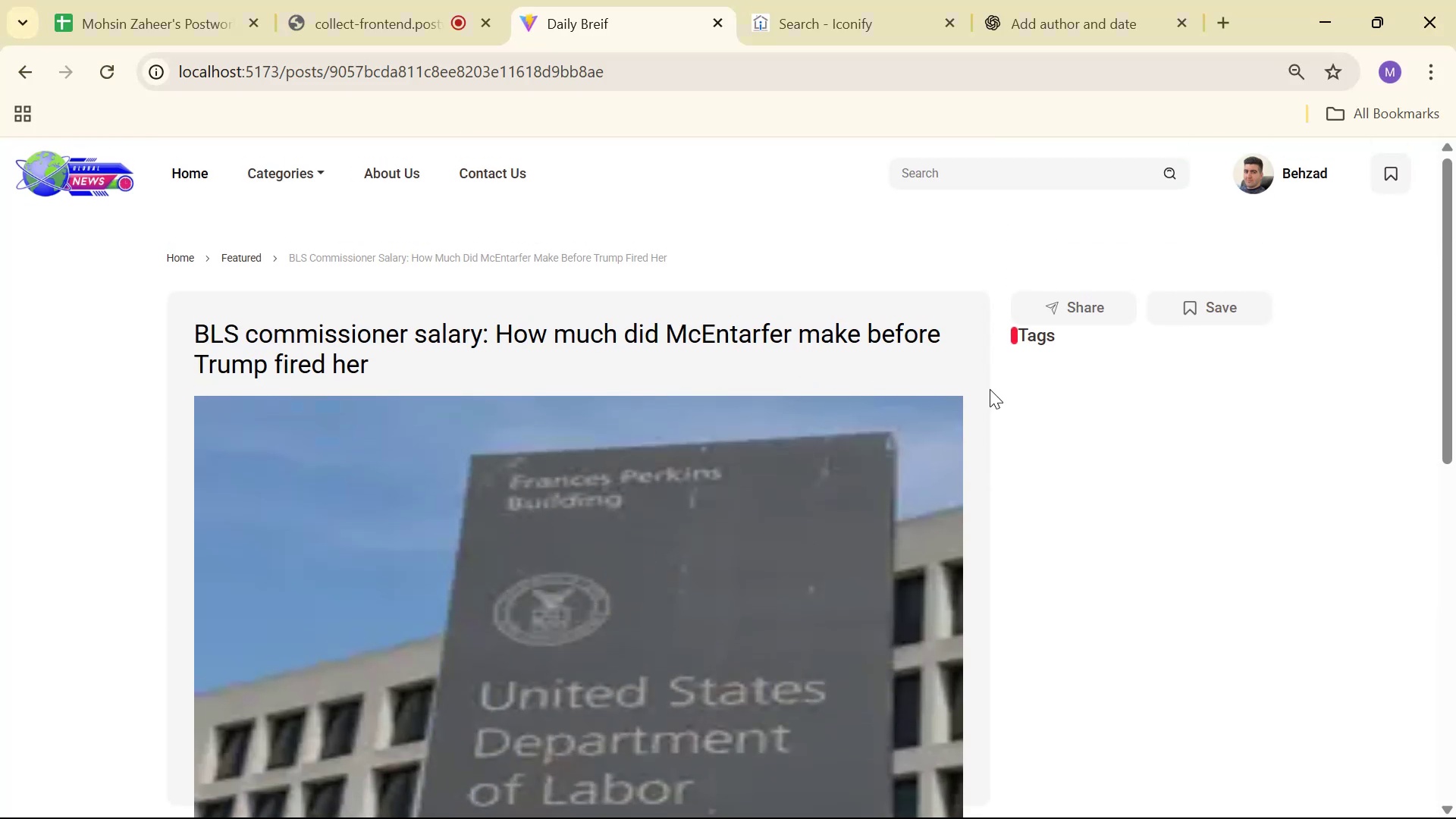 
left_click_drag(start_coordinate=[1067, 334], to_coordinate=[910, 351])
 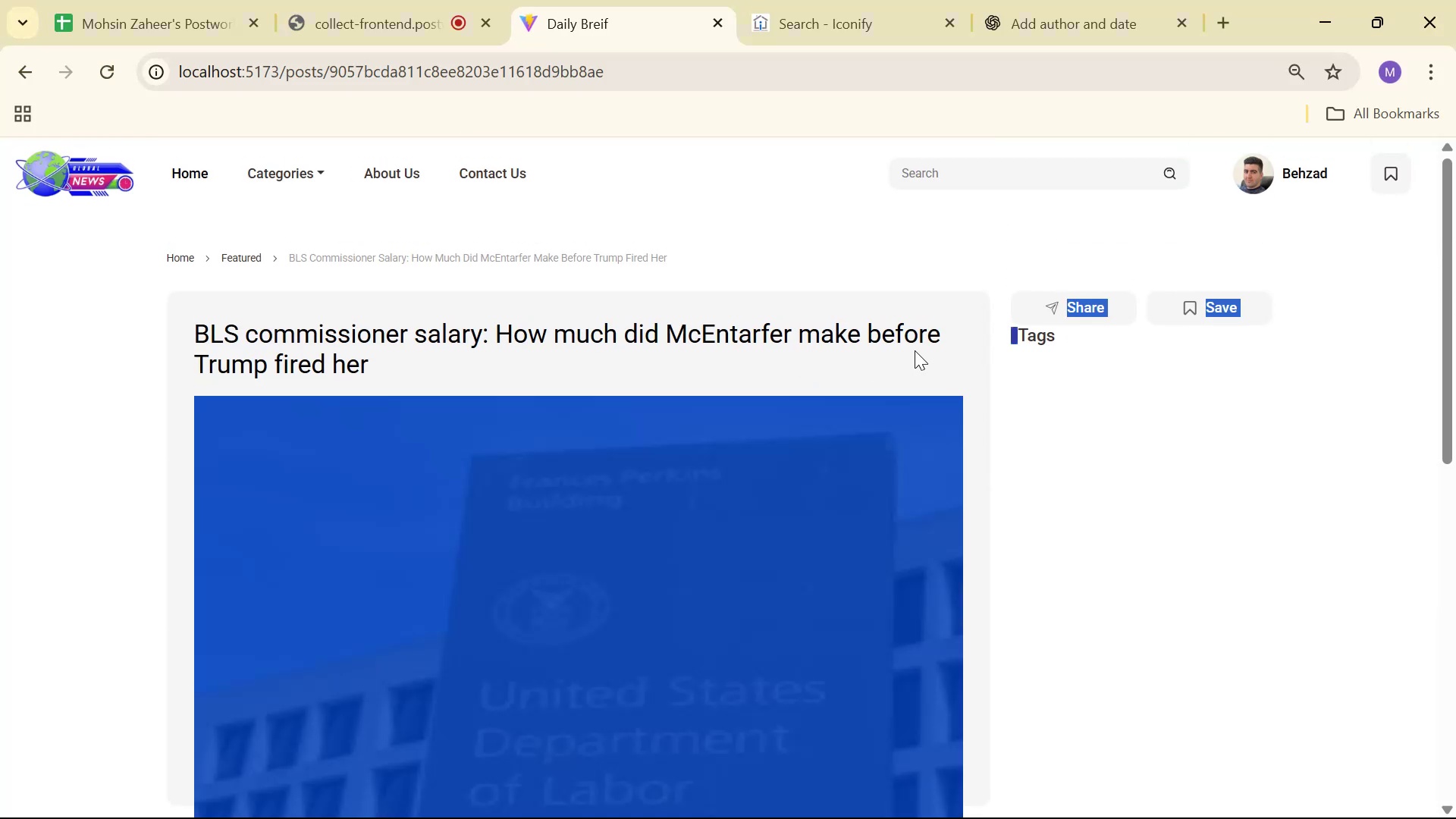 
key(Alt+Tab)
 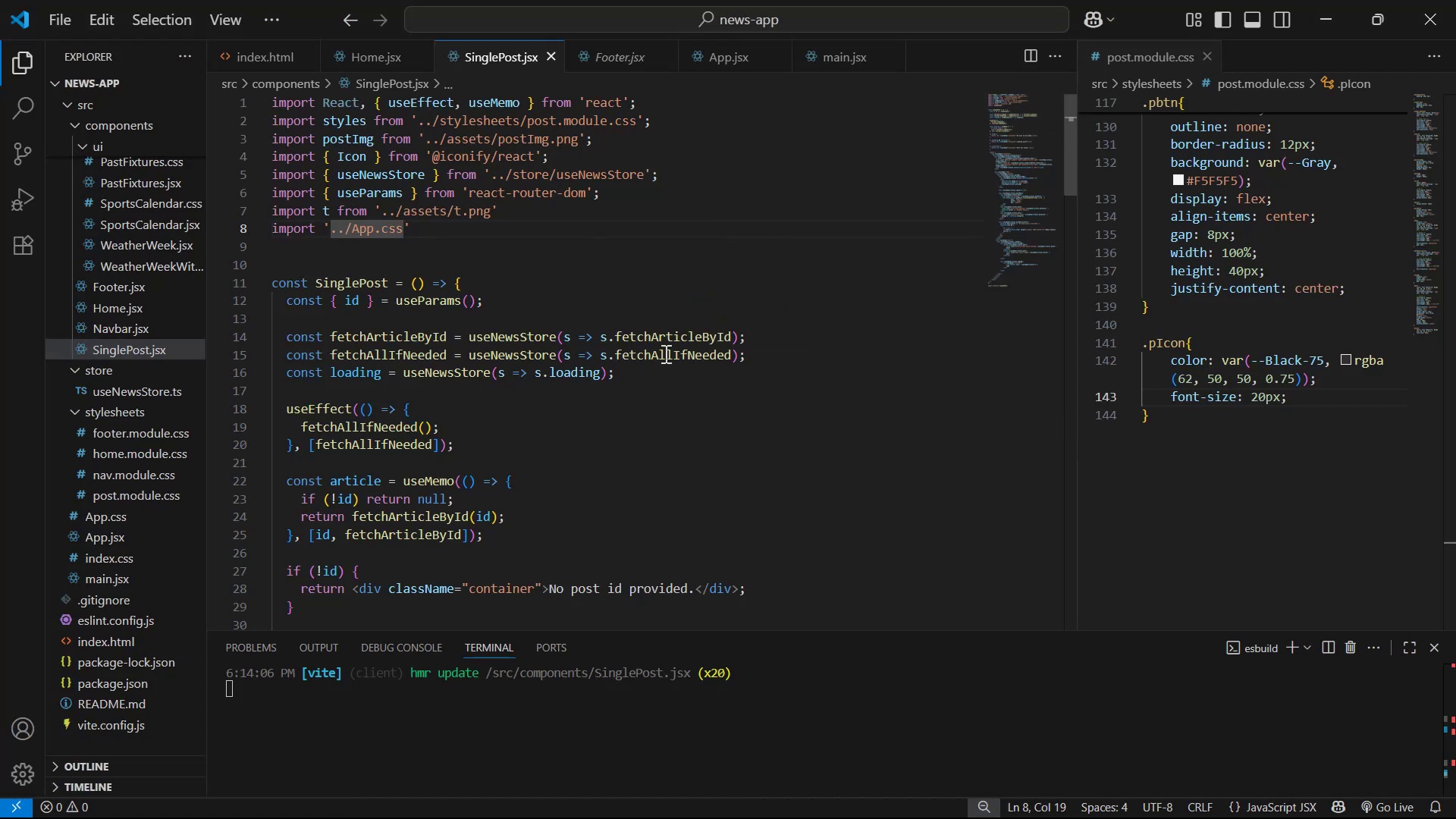 
left_click([585, 243])
 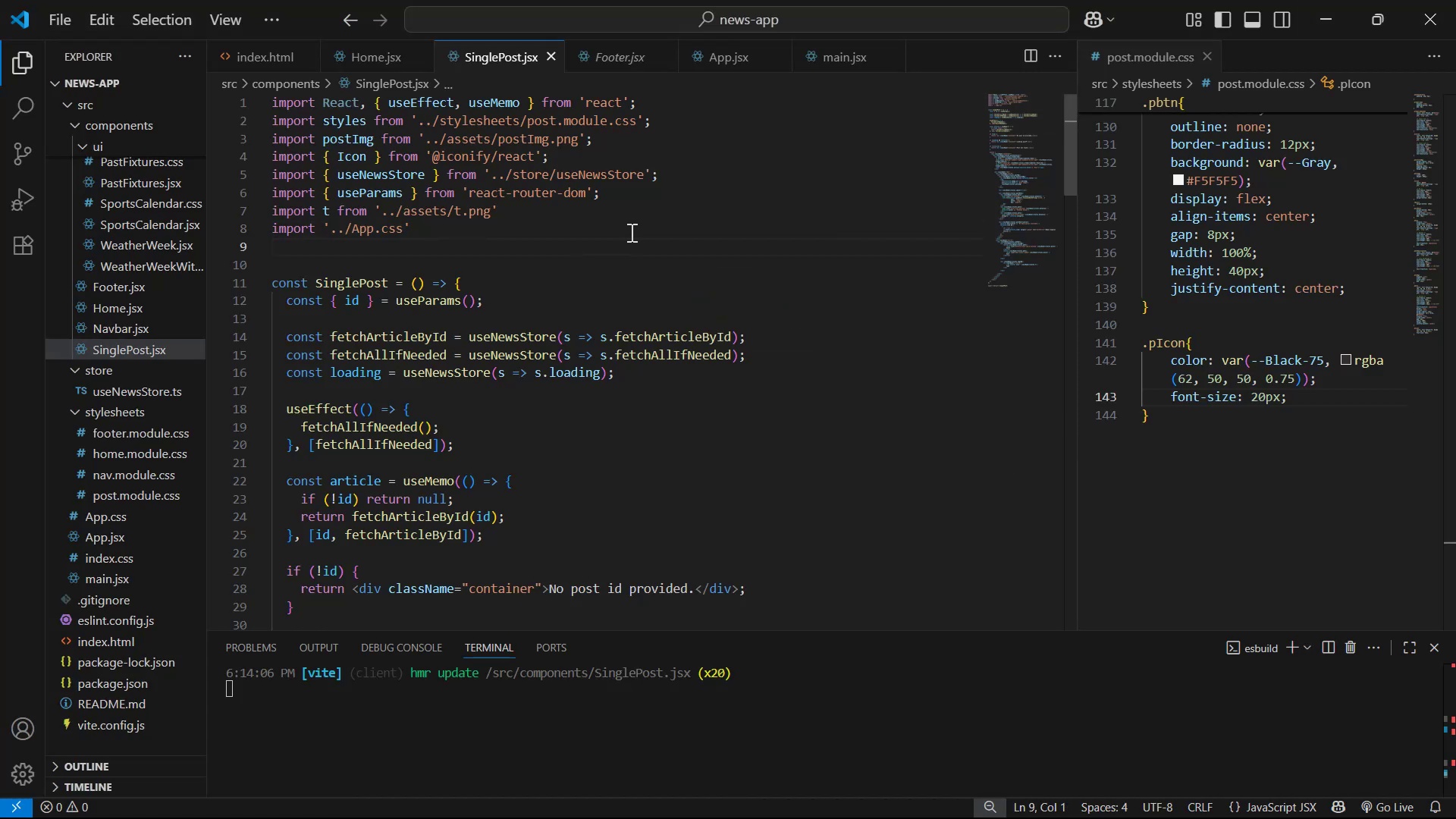 
left_click([635, 228])
 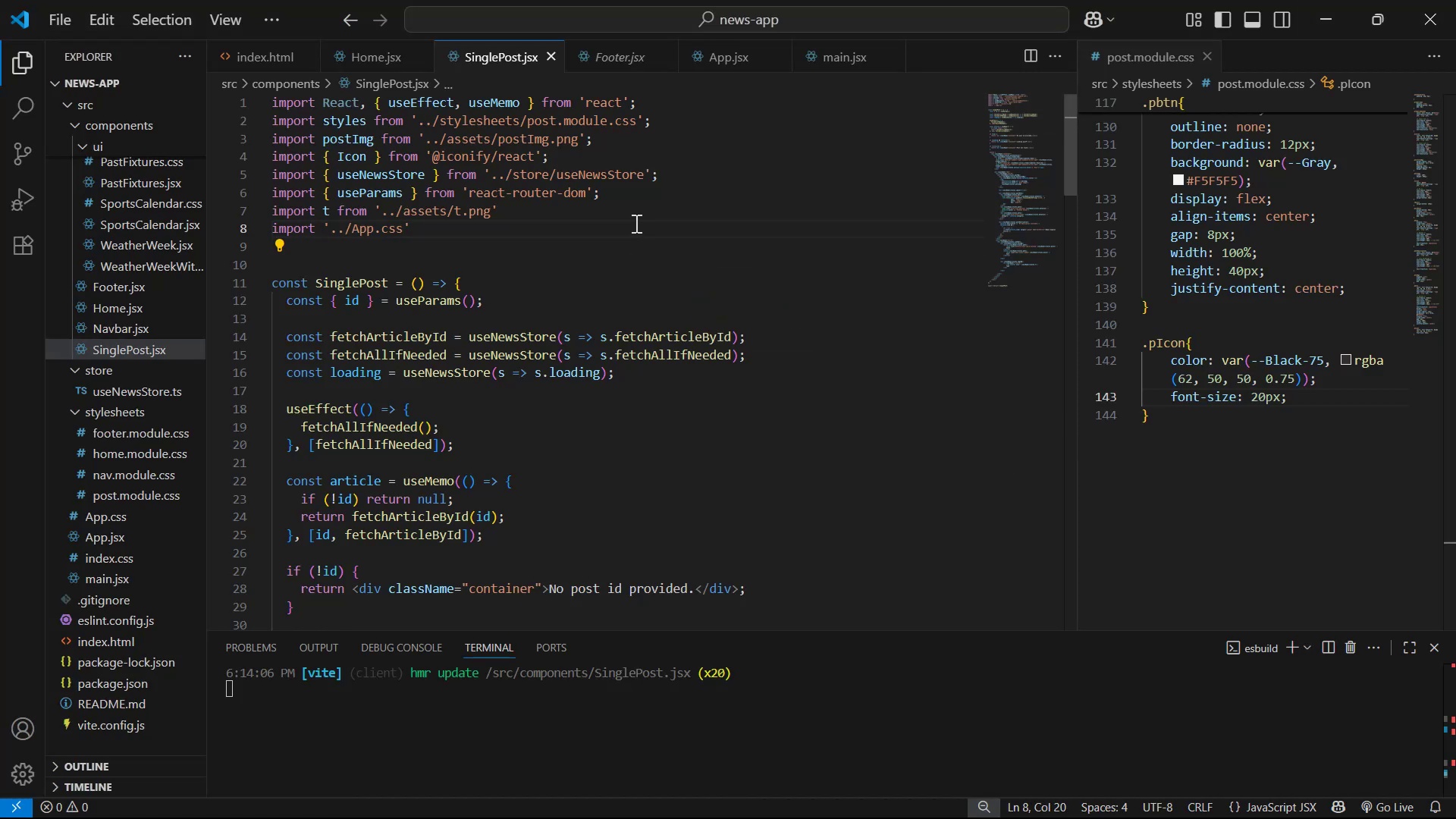 
left_click([635, 217])
 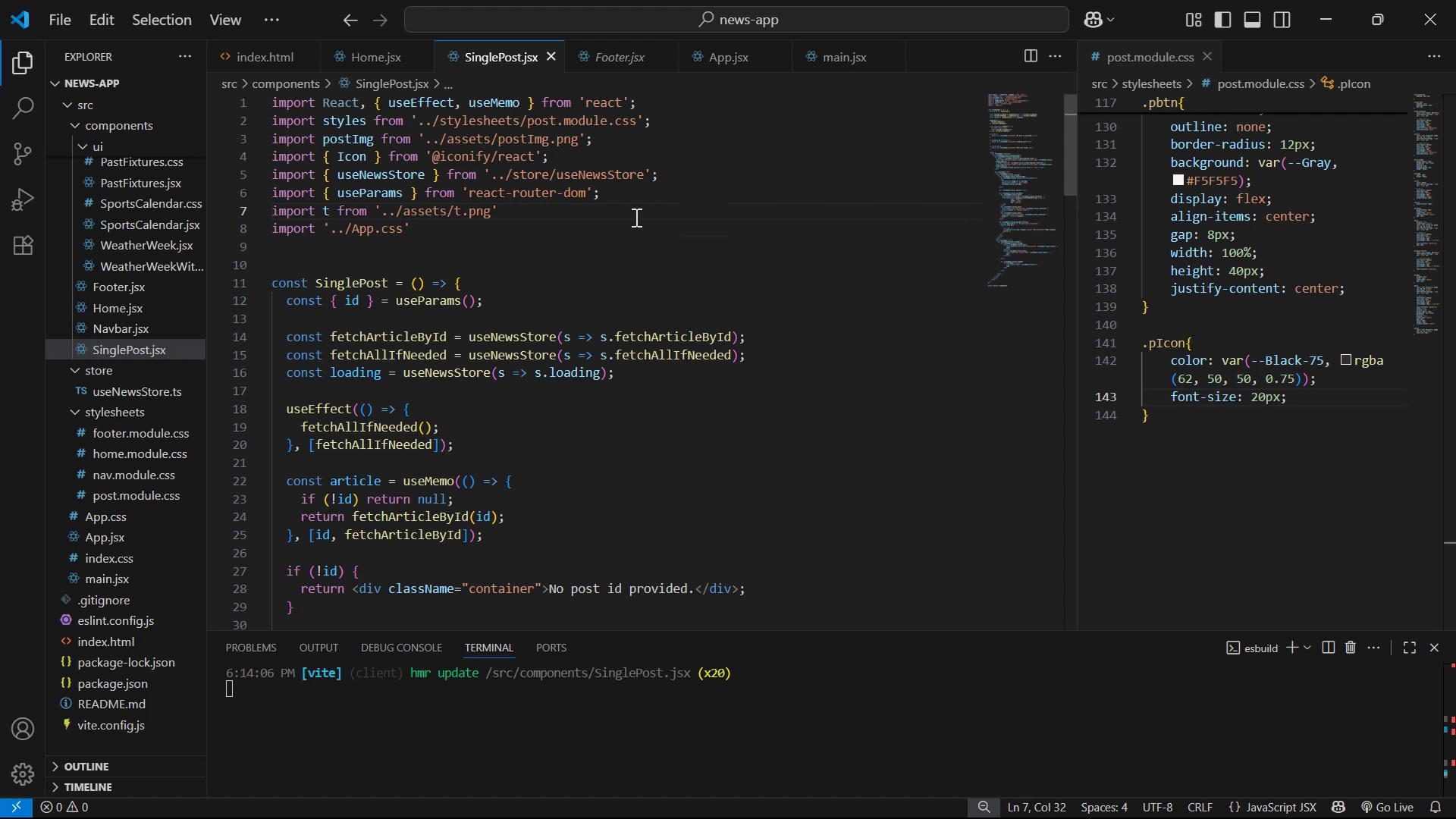 
key(Semicolon)
 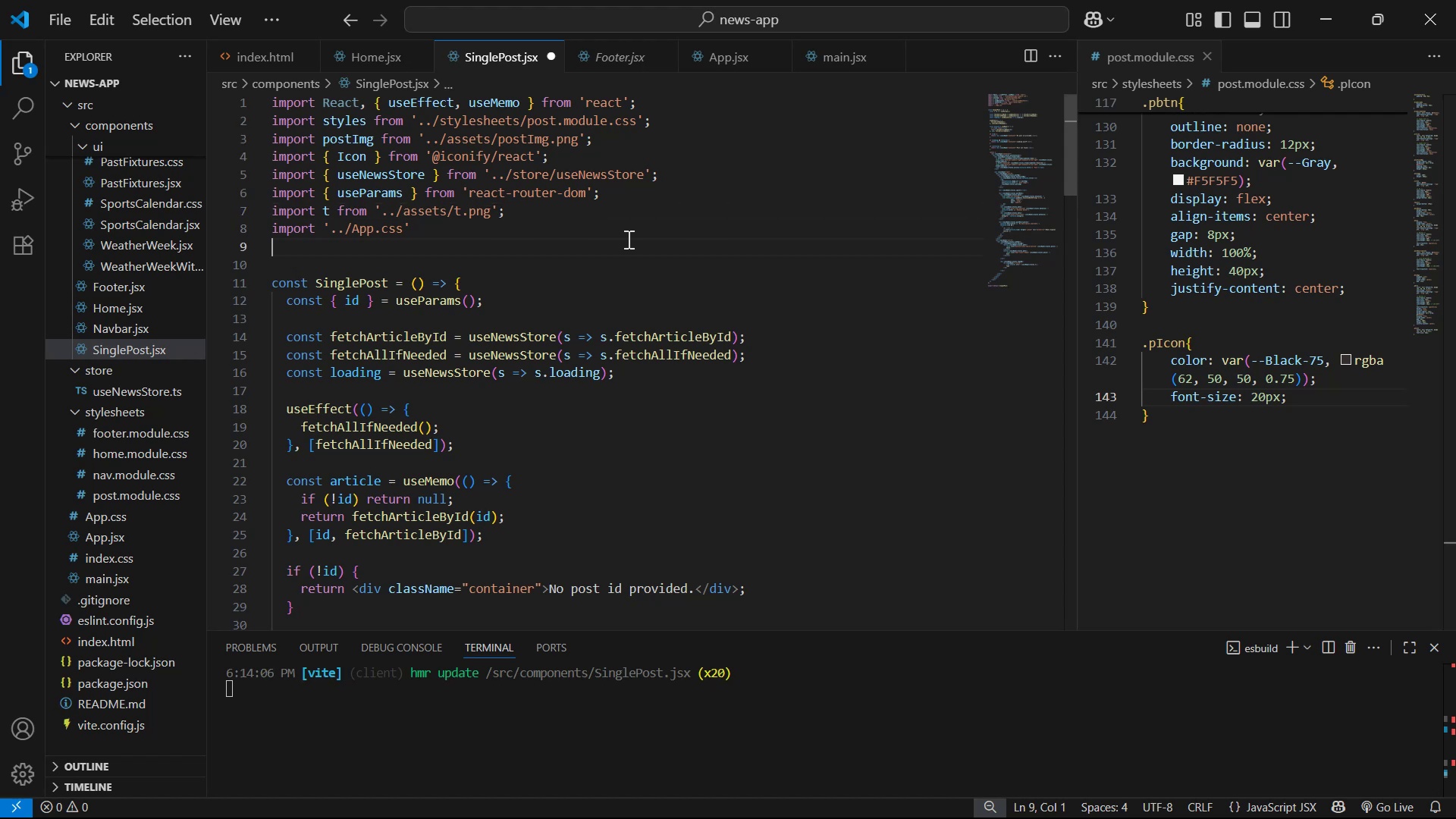 
double_click([630, 230])
 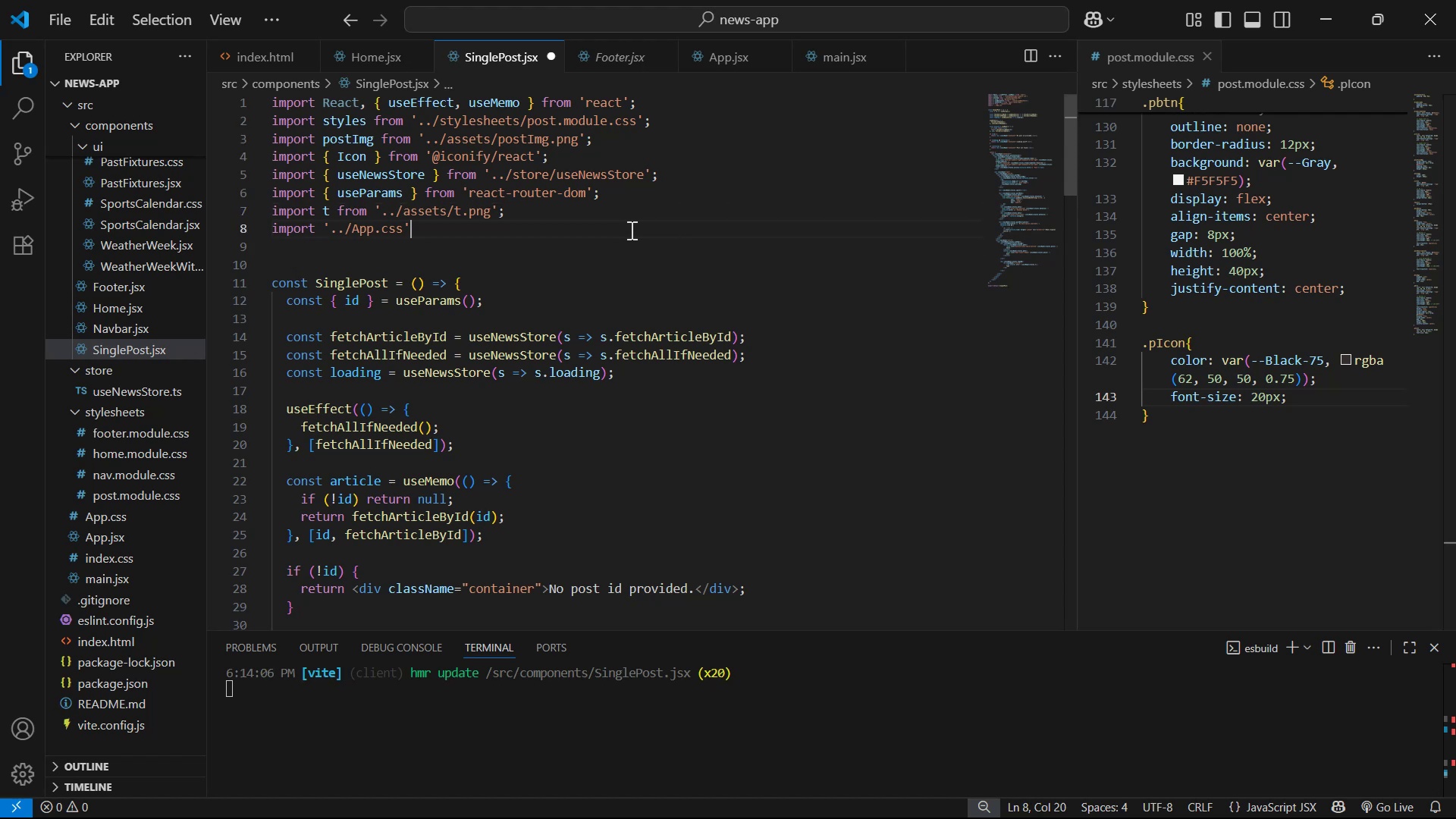 
key(Semicolon)
 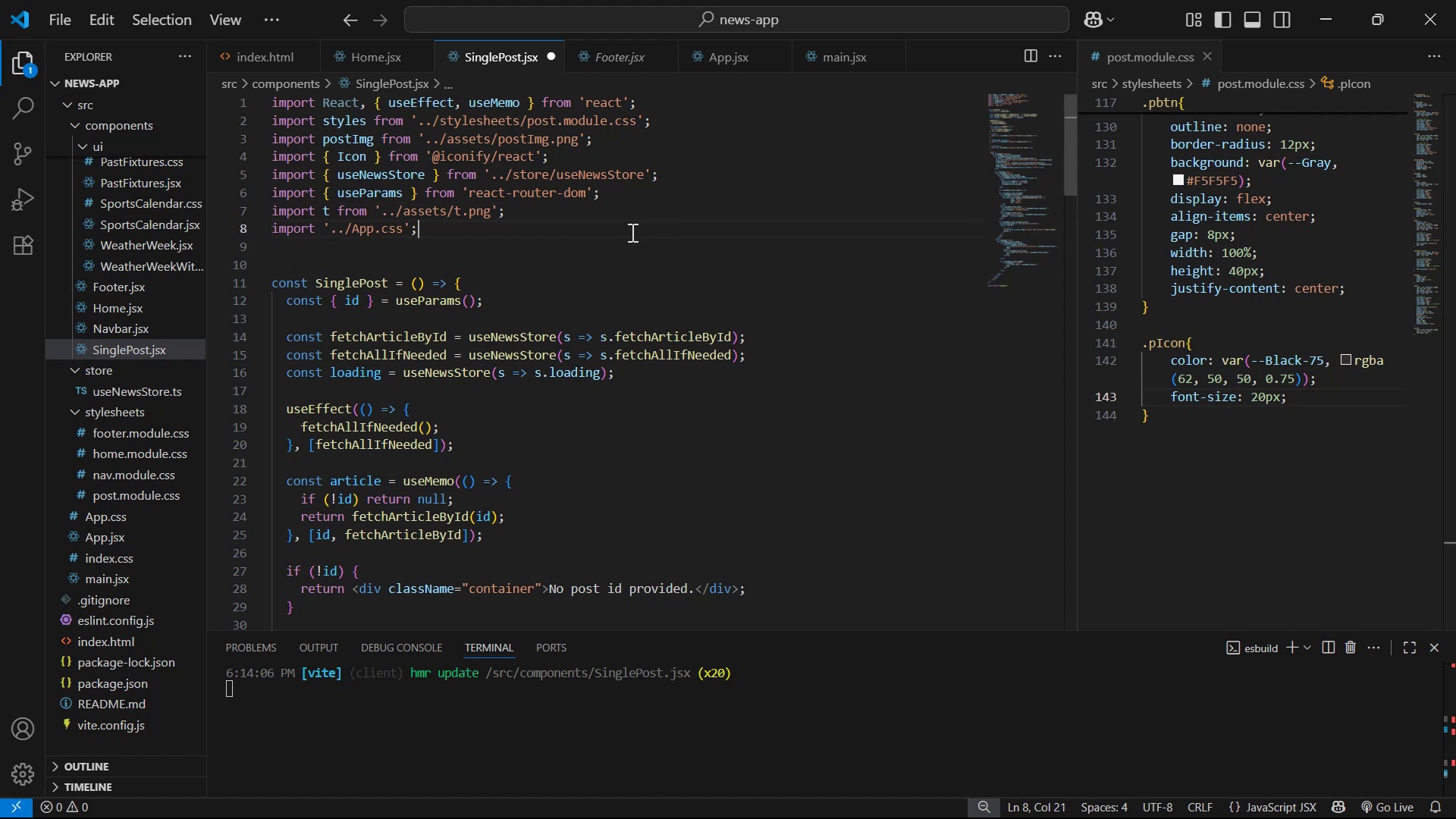 
key(Control+S)
 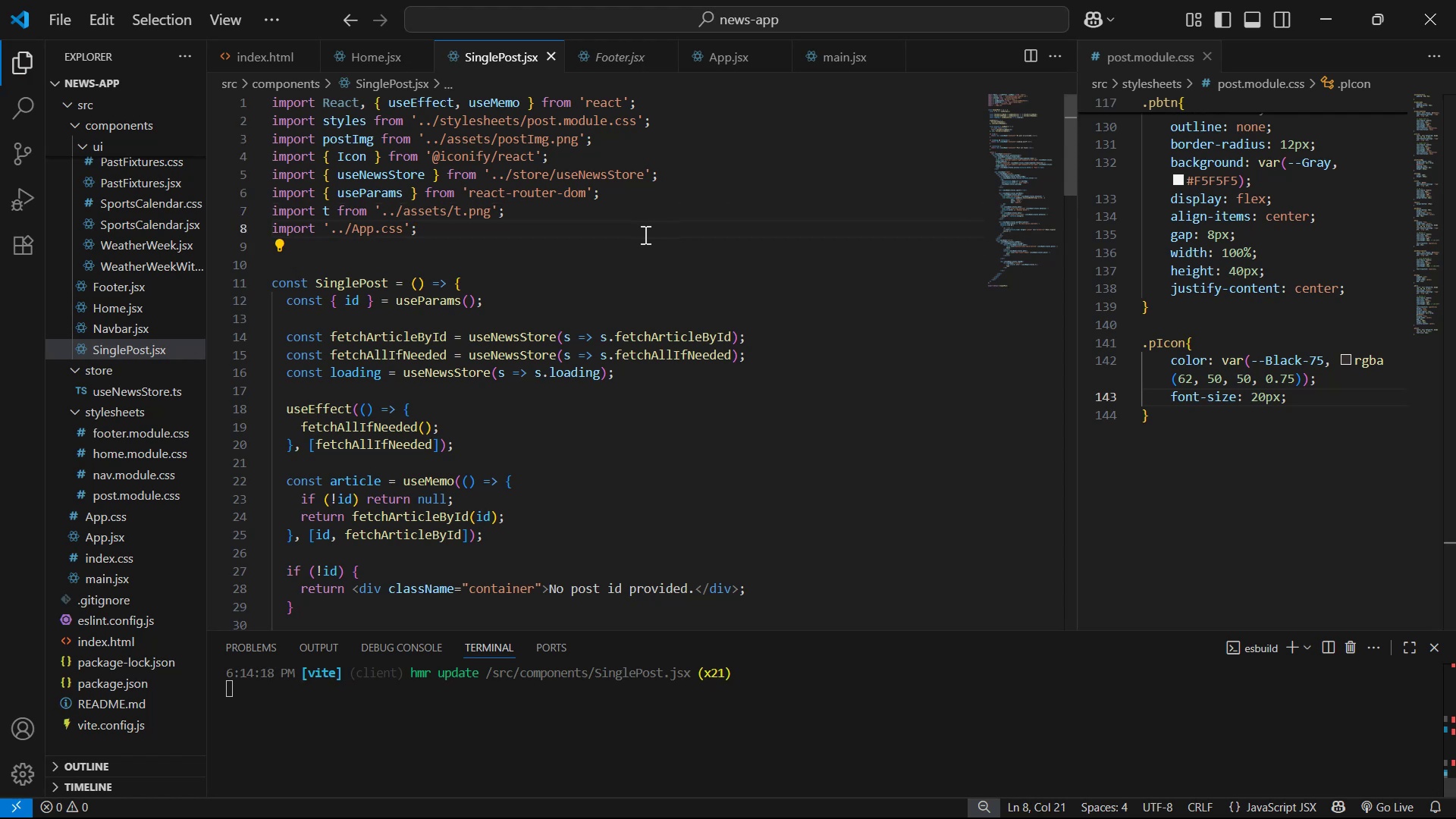 
key(Alt+AltLeft)
 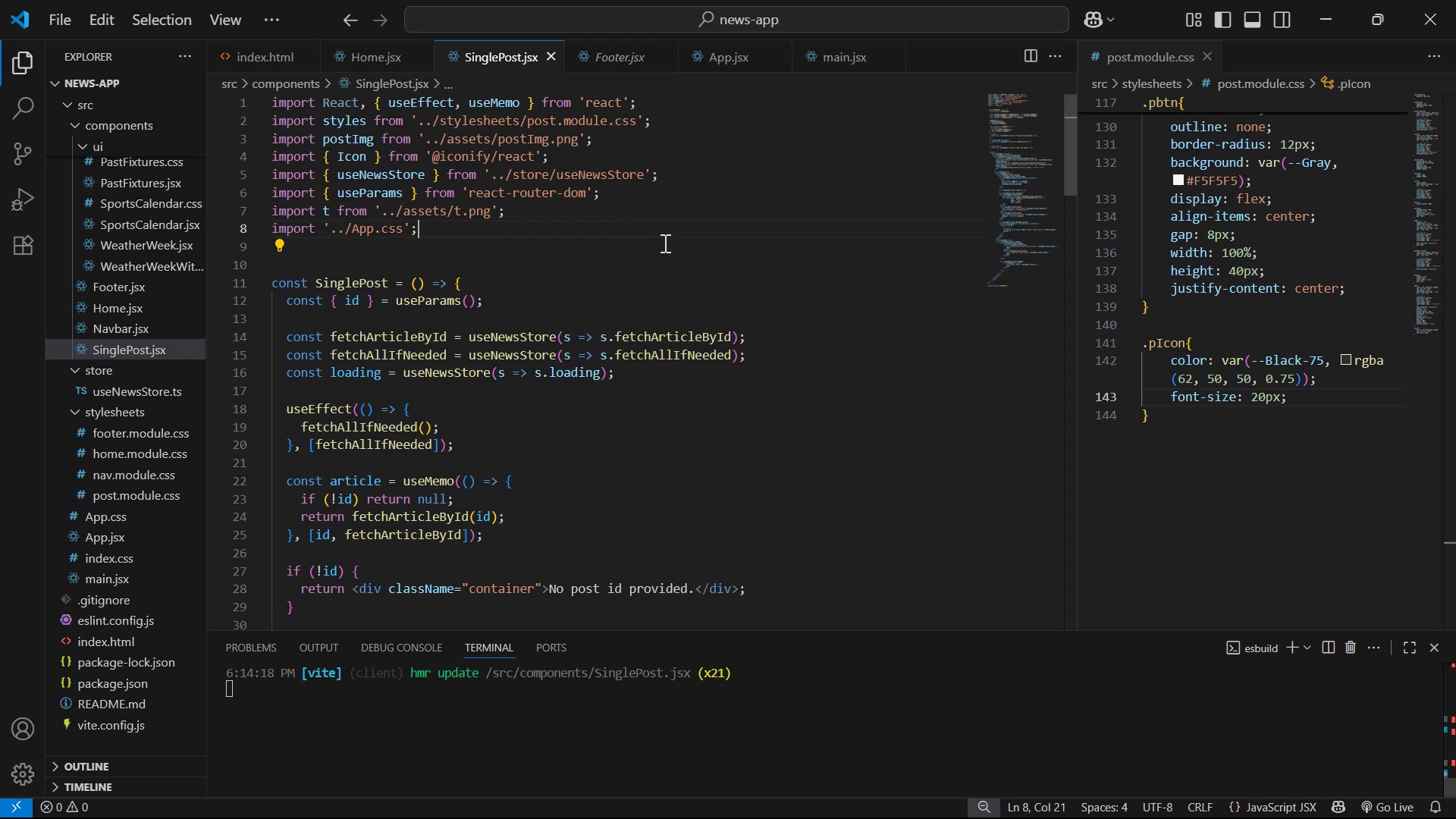 
key(Alt+Tab)
 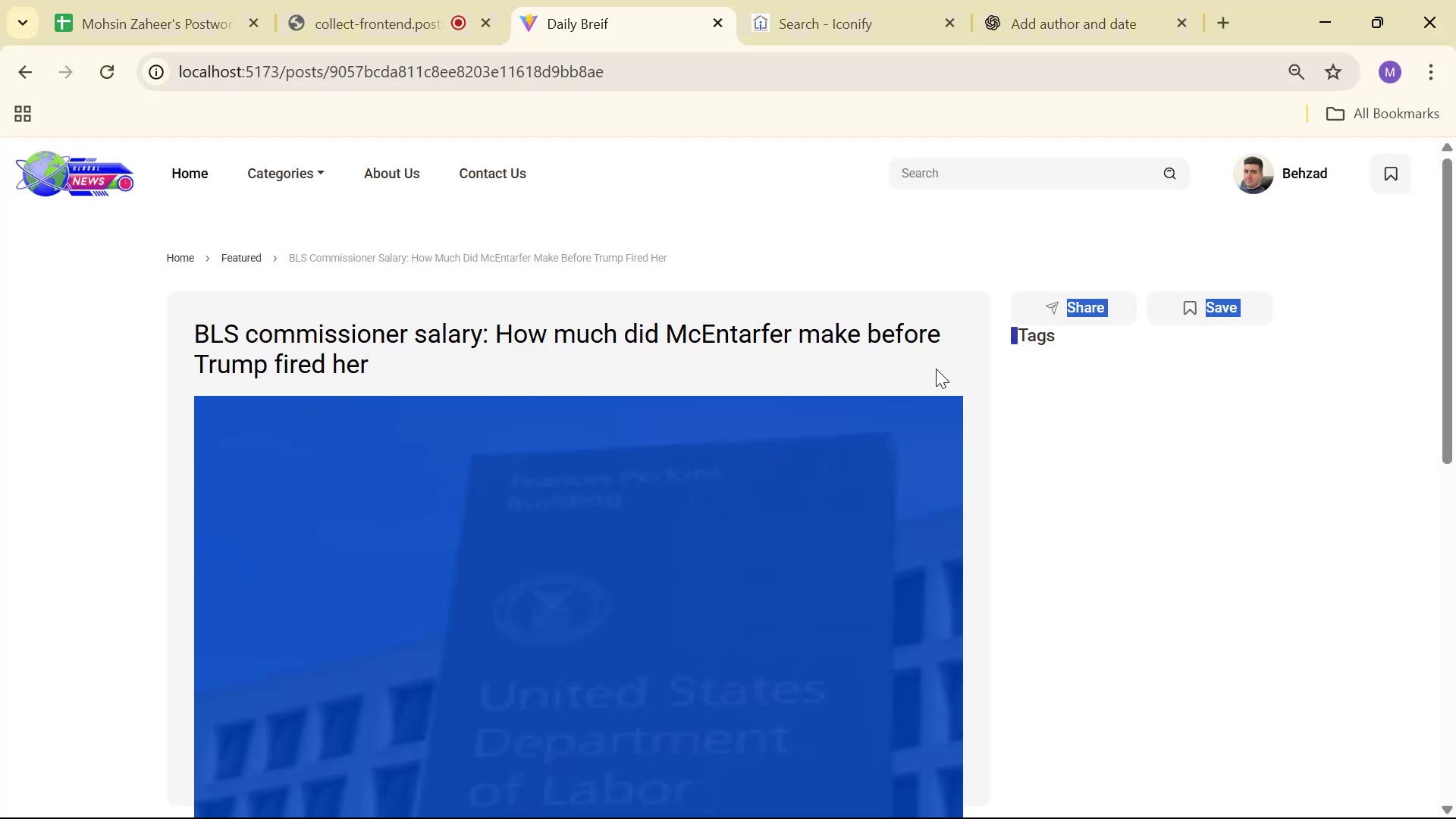 
left_click([1108, 444])
 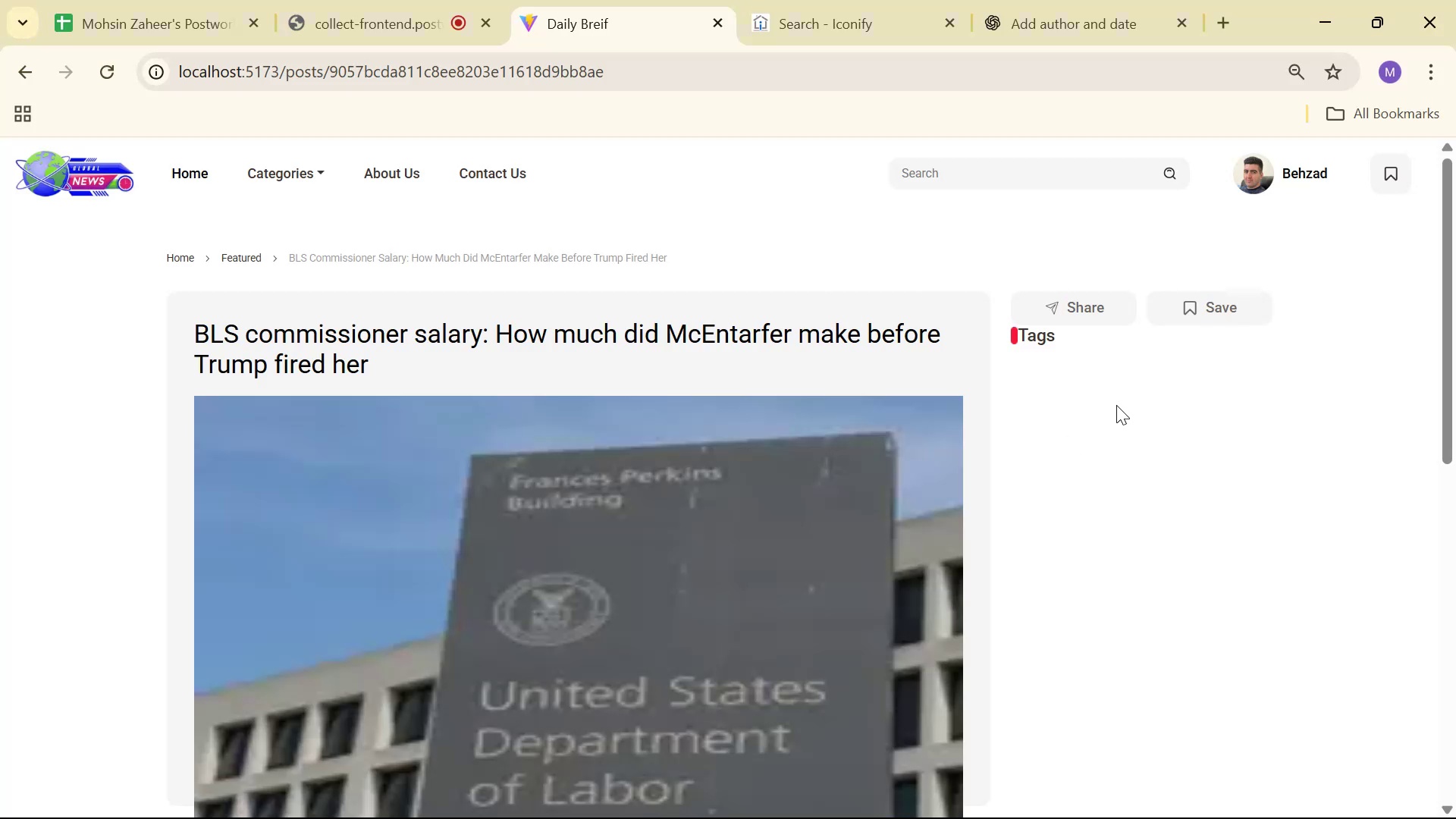 
scroll: coordinate [1114, 416], scroll_direction: down, amount: 7.0
 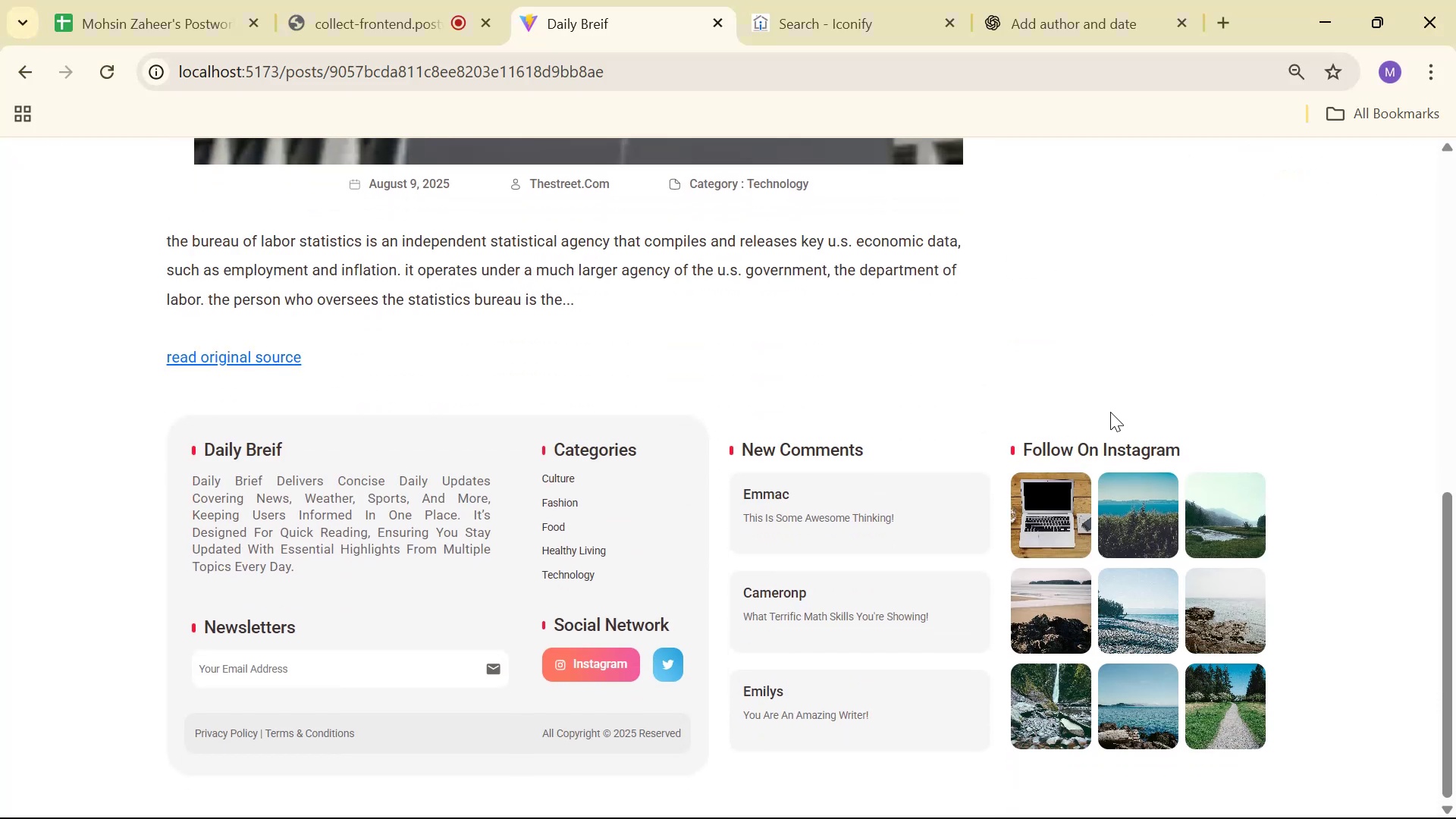 
scroll: coordinate [1106, 404], scroll_direction: up, amount: 5.0
 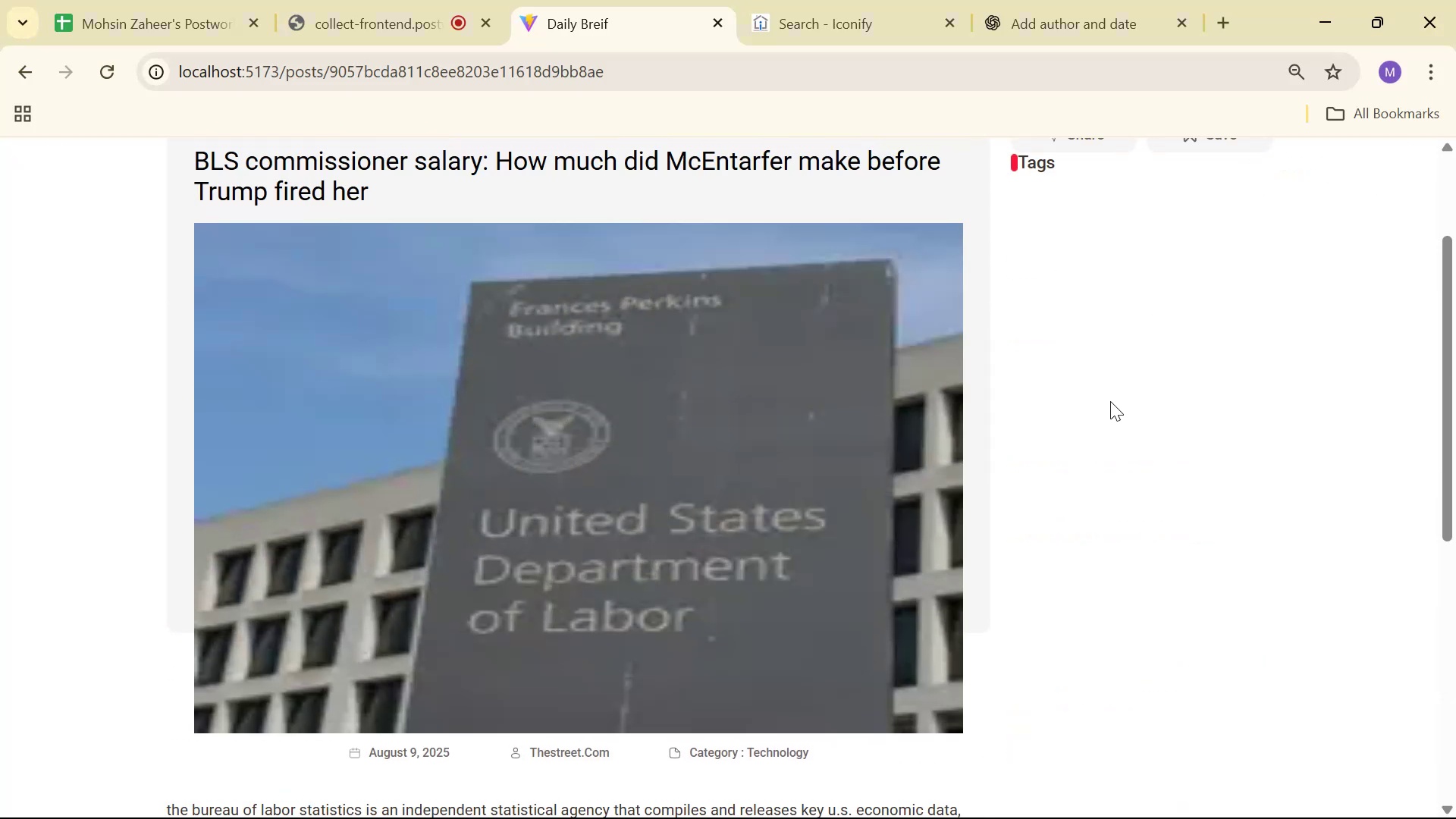 
key(Alt+AltLeft)
 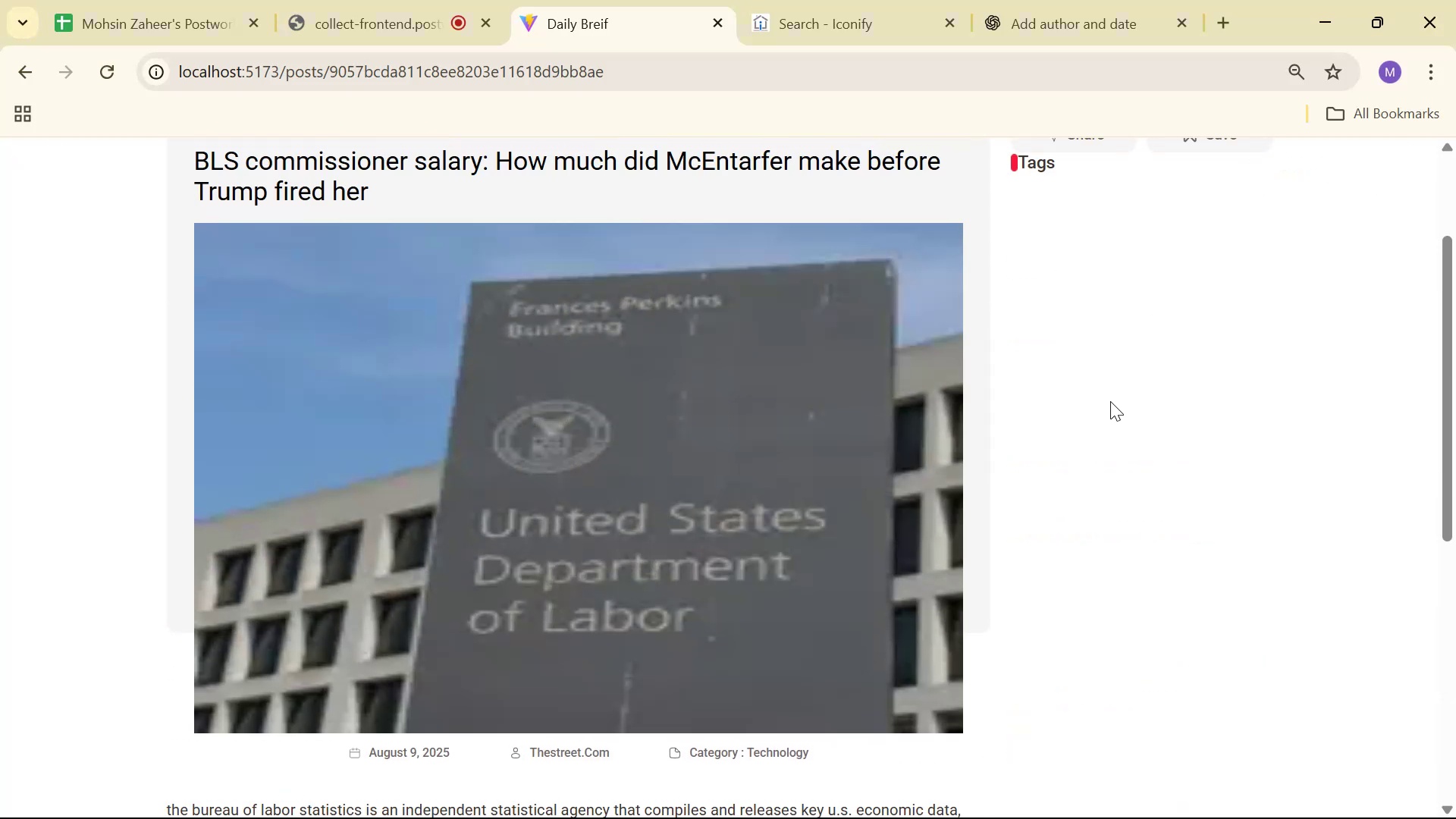 
key(Alt+Tab)
 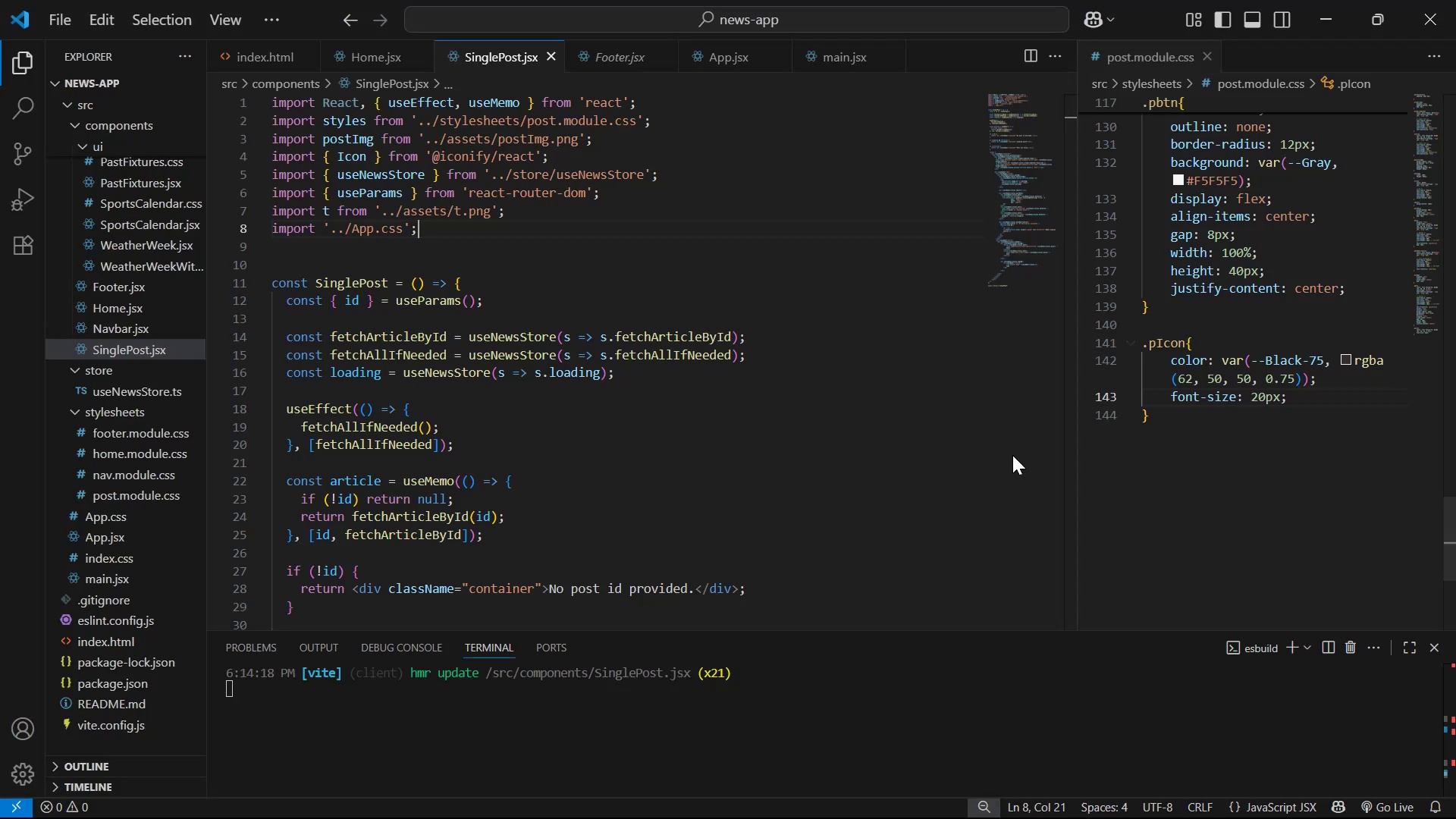 
scroll: coordinate [945, 479], scroll_direction: down, amount: 30.0
 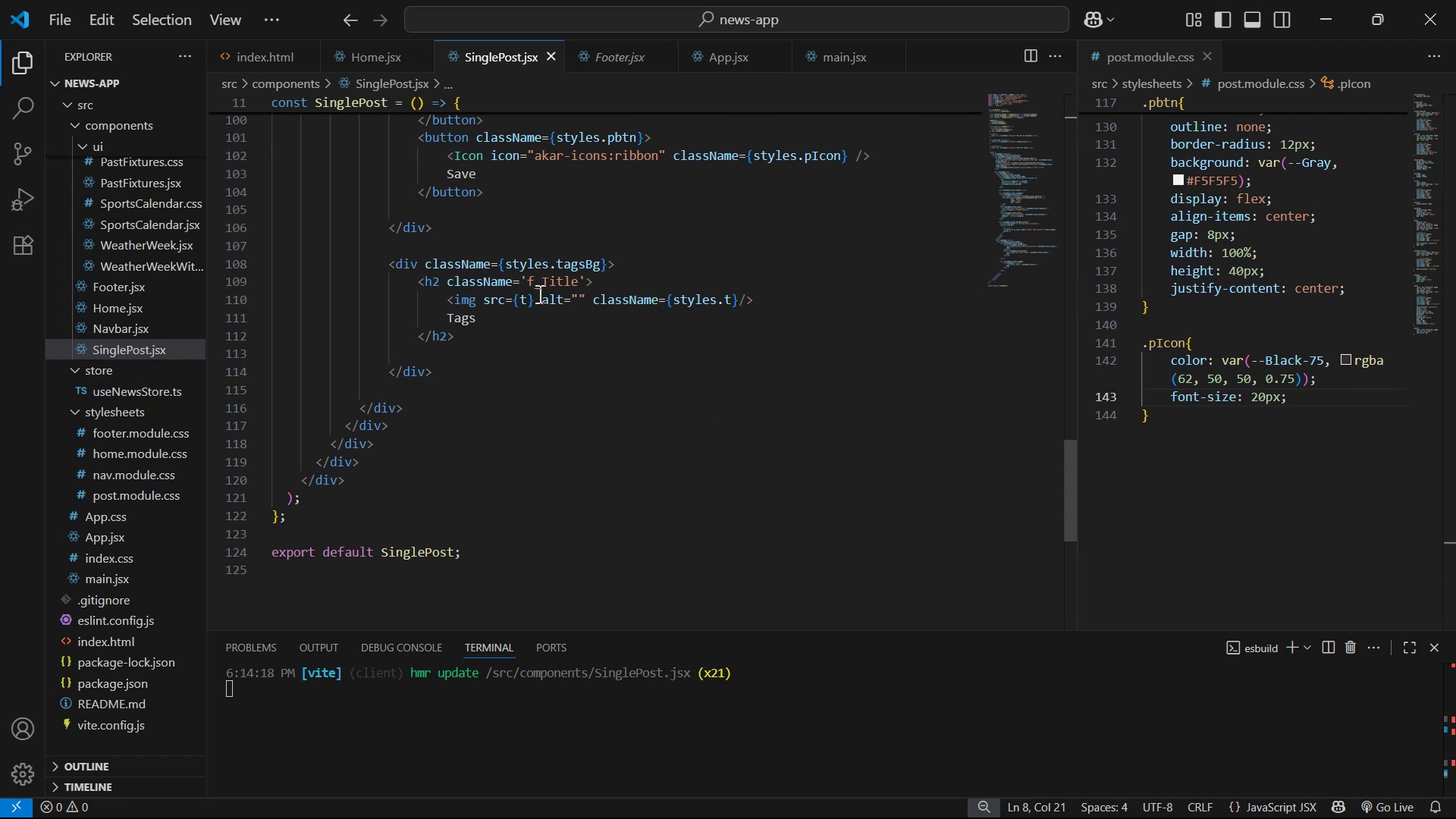 
left_click([532, 284])
 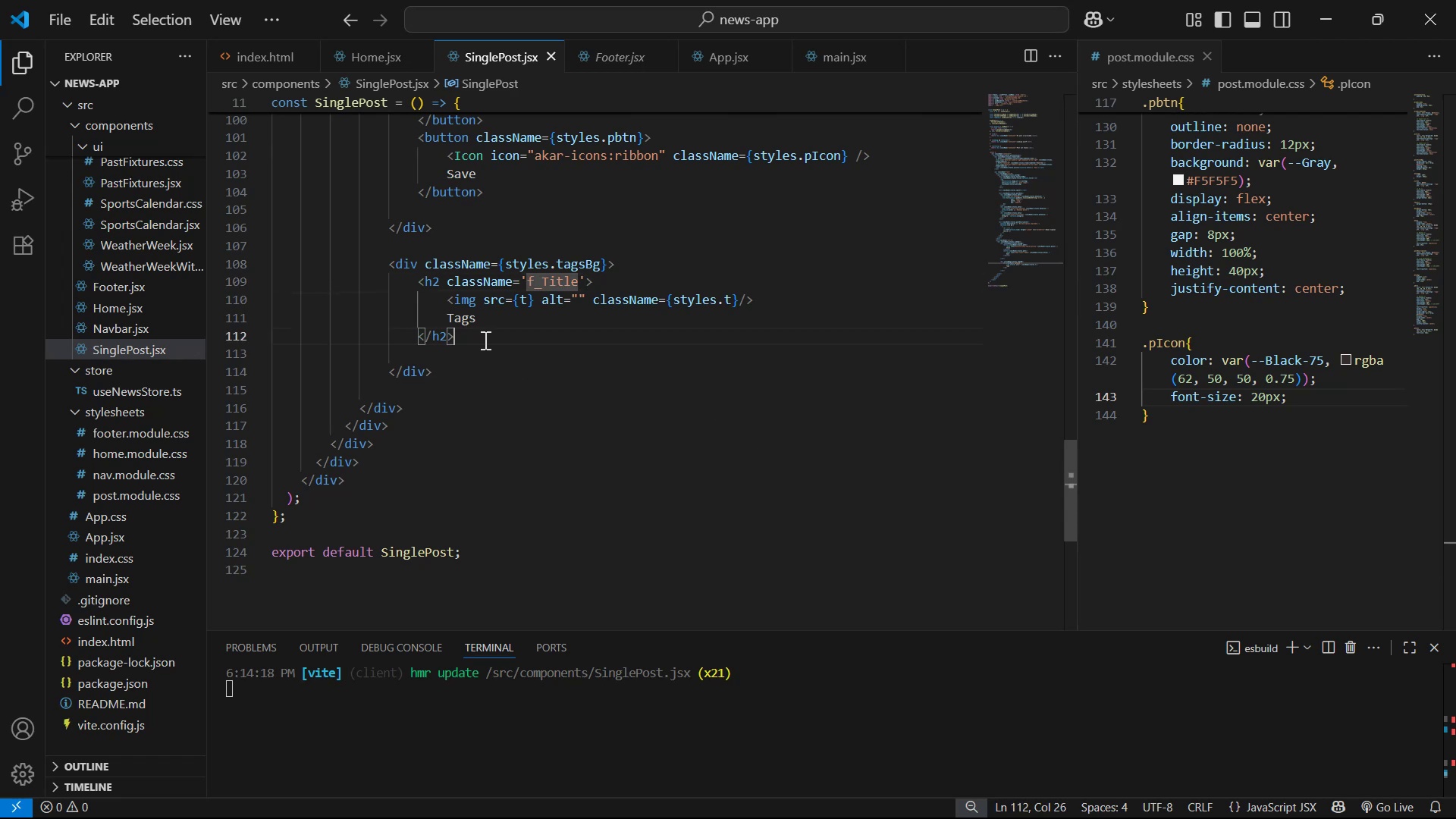 
double_click([445, 339])
 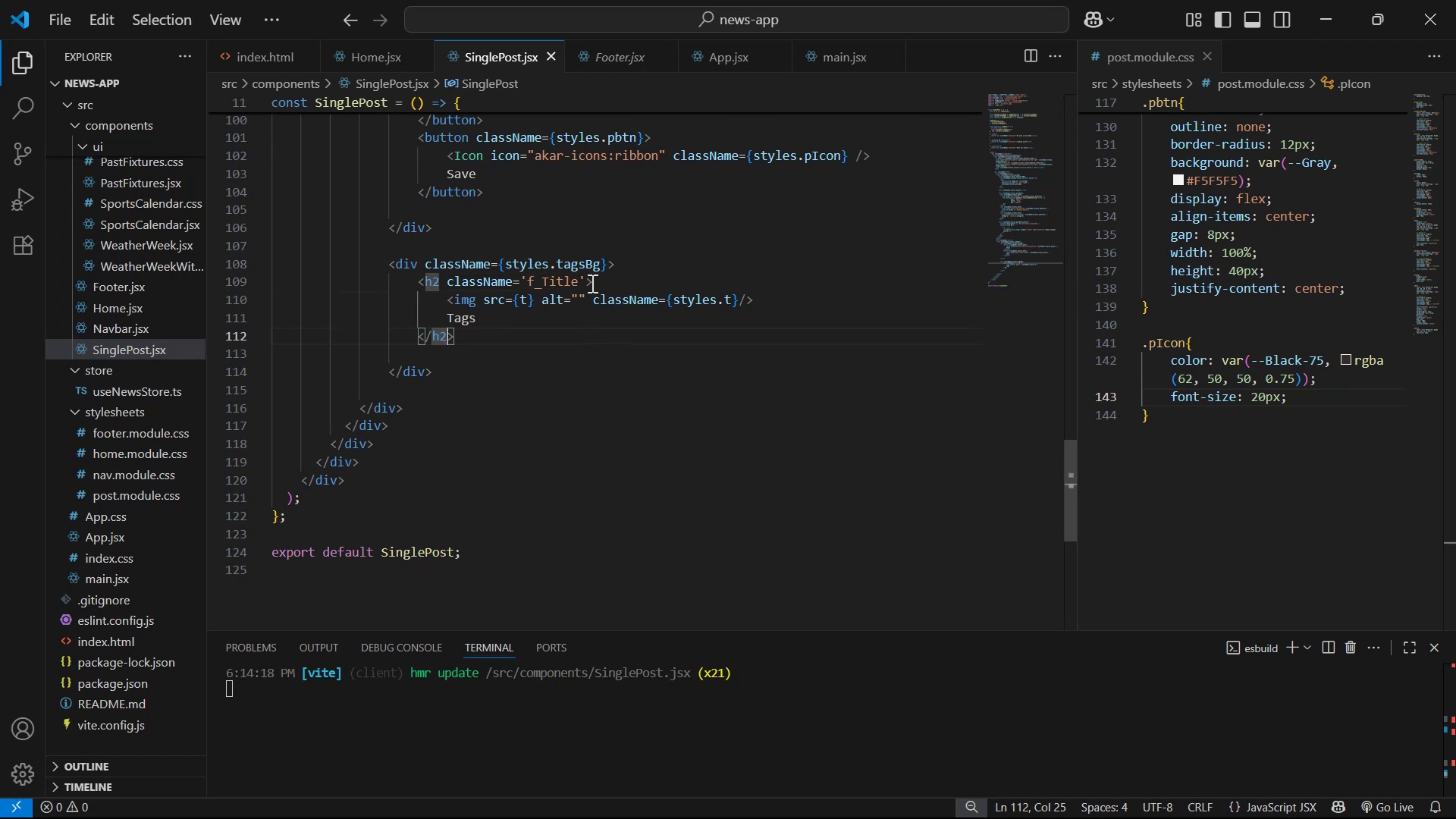 
left_click_drag(start_coordinate=[583, 280], to_coordinate=[520, 284])
 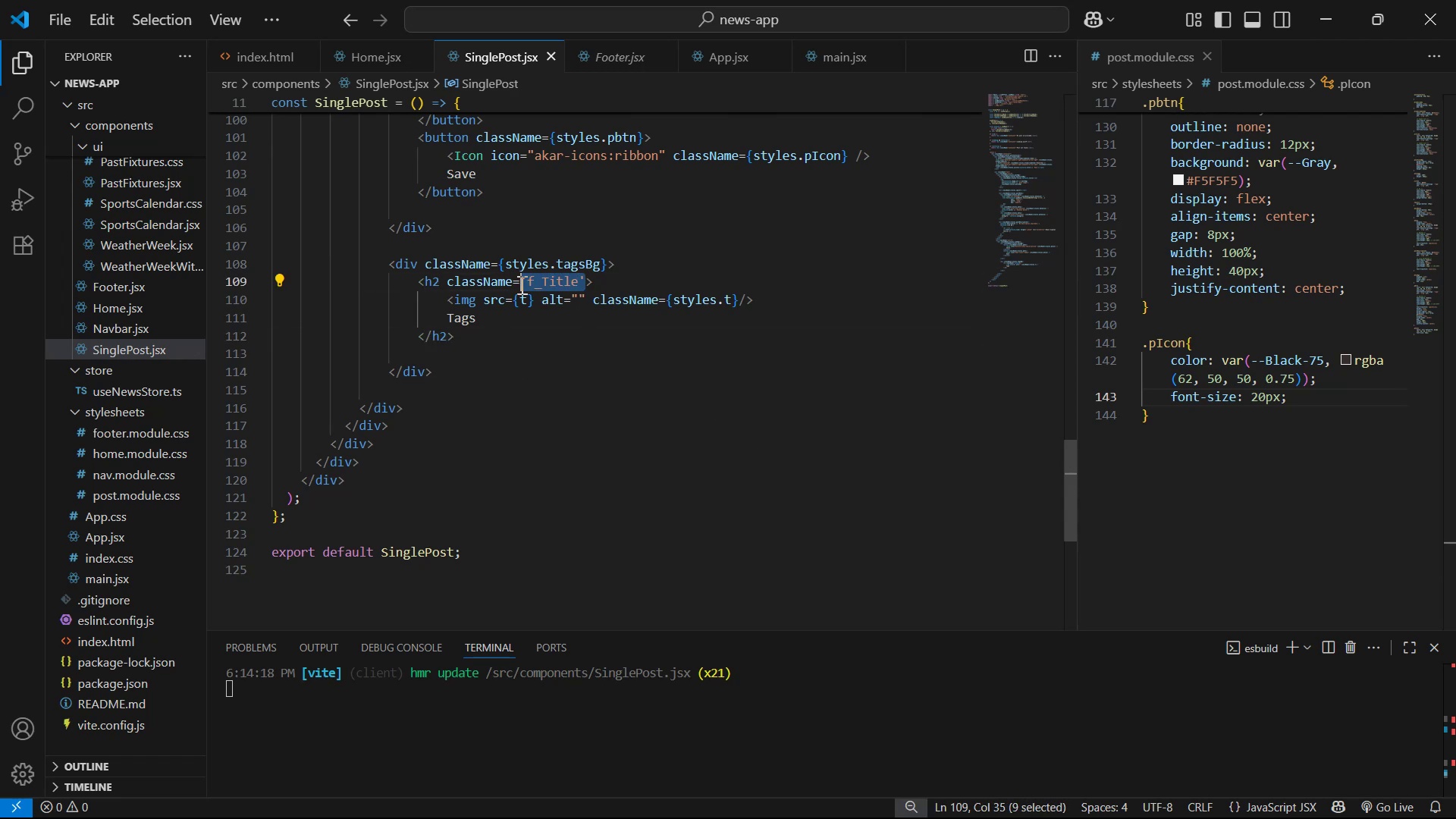 
left_click([520, 284])
 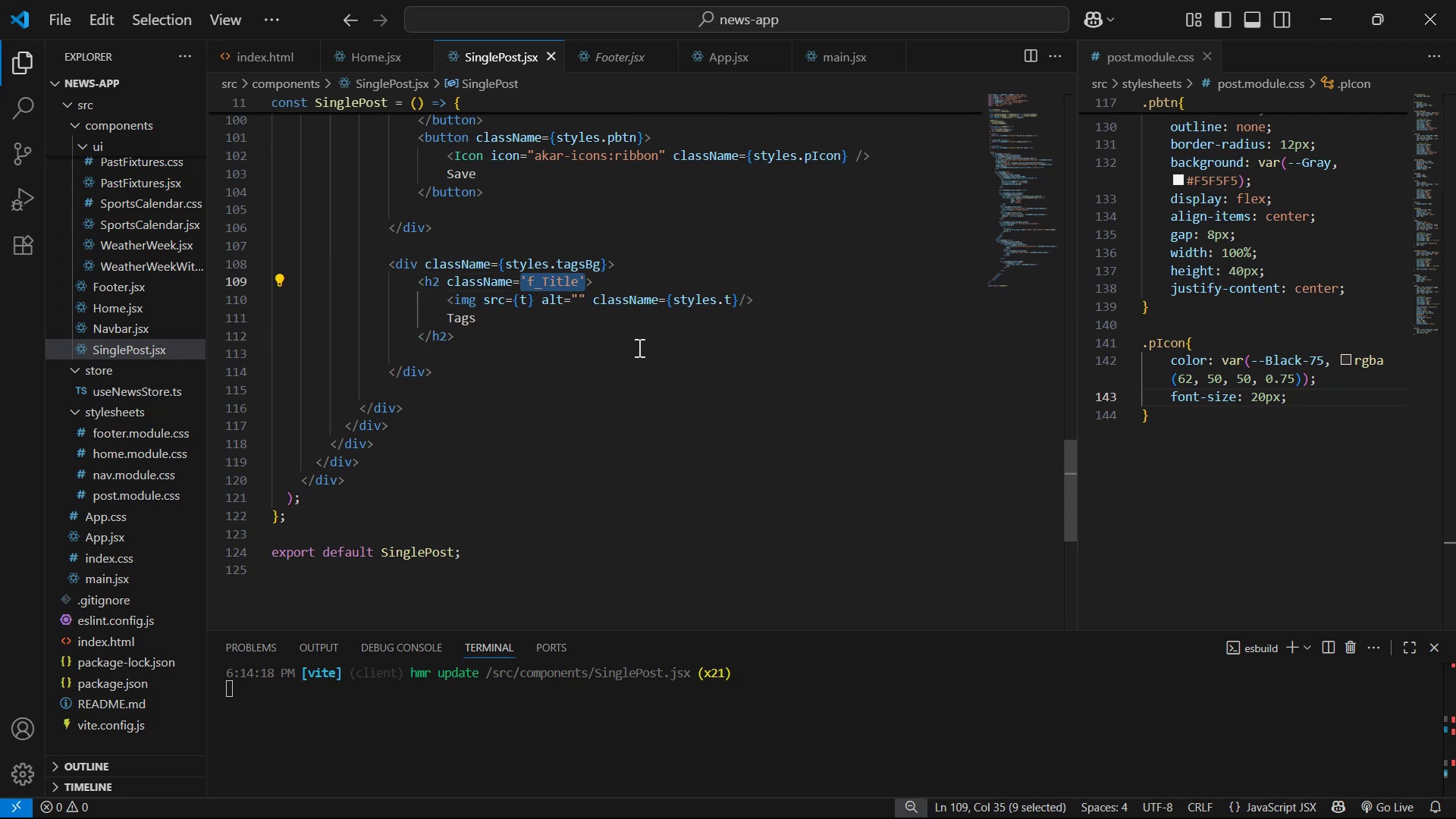 
type({)
key(Backspace)
type(sty)
 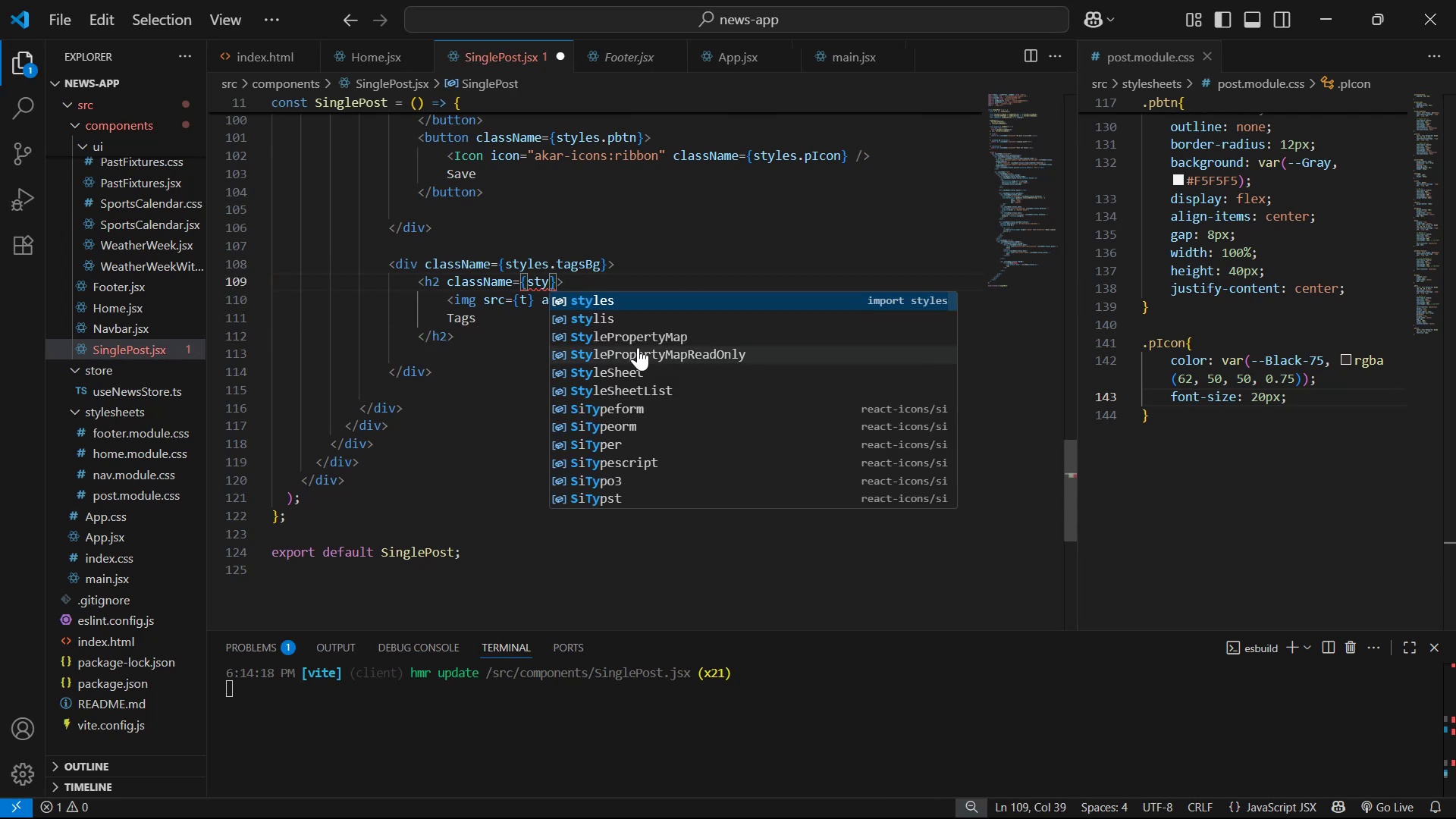 
key(Enter)
 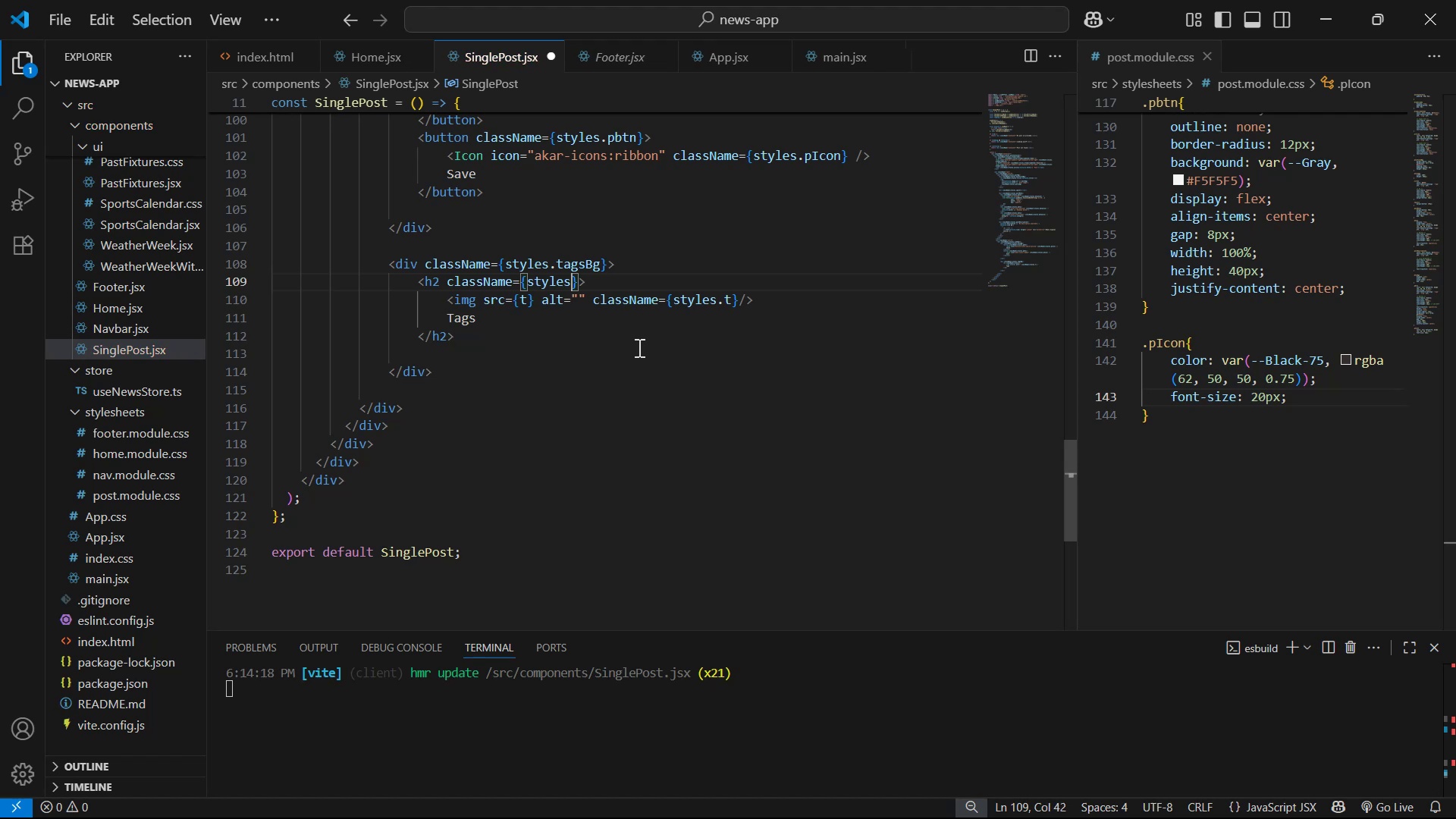 
type(.title )
key(Backspace)
 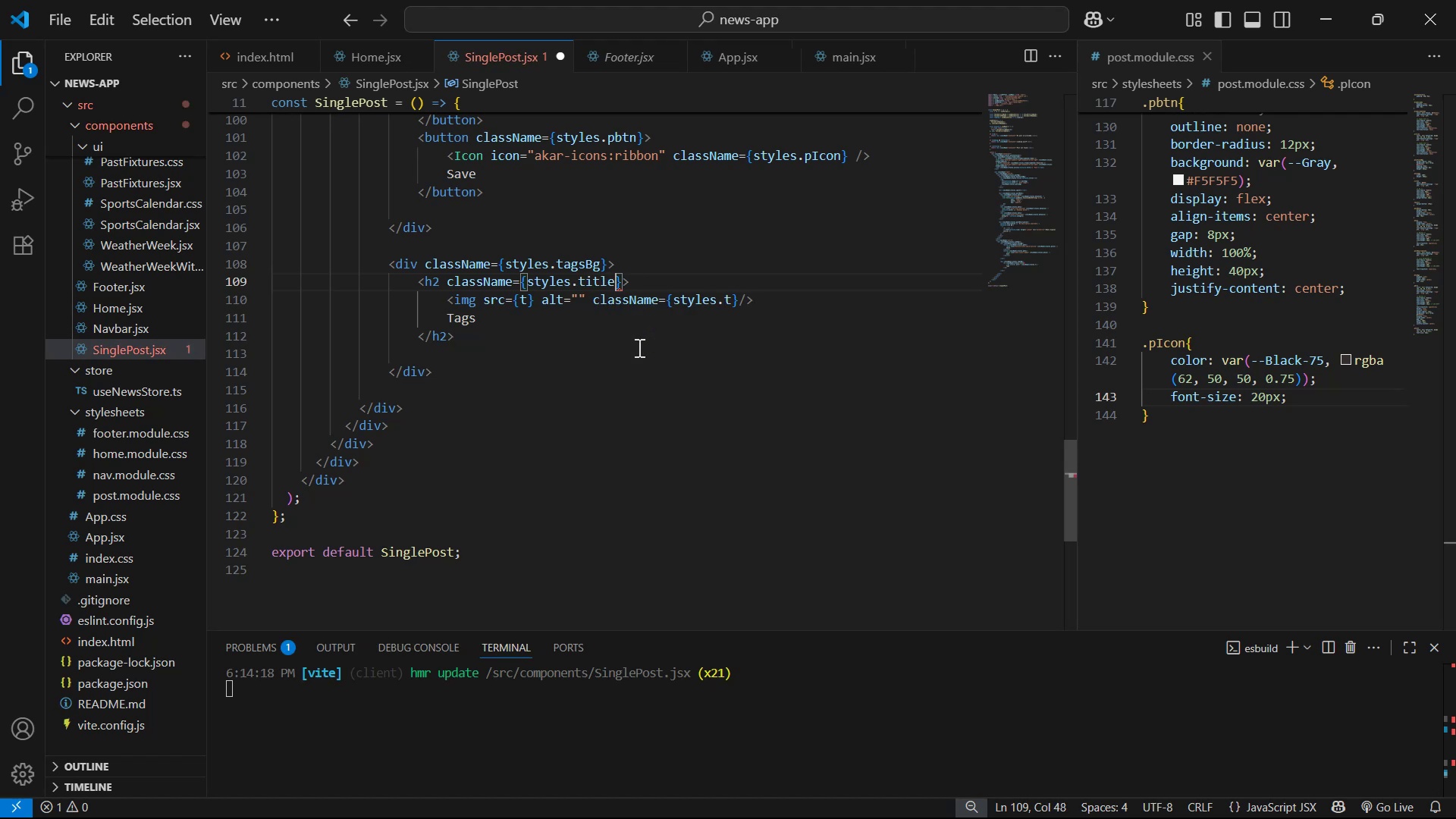 
key(Control+S)
 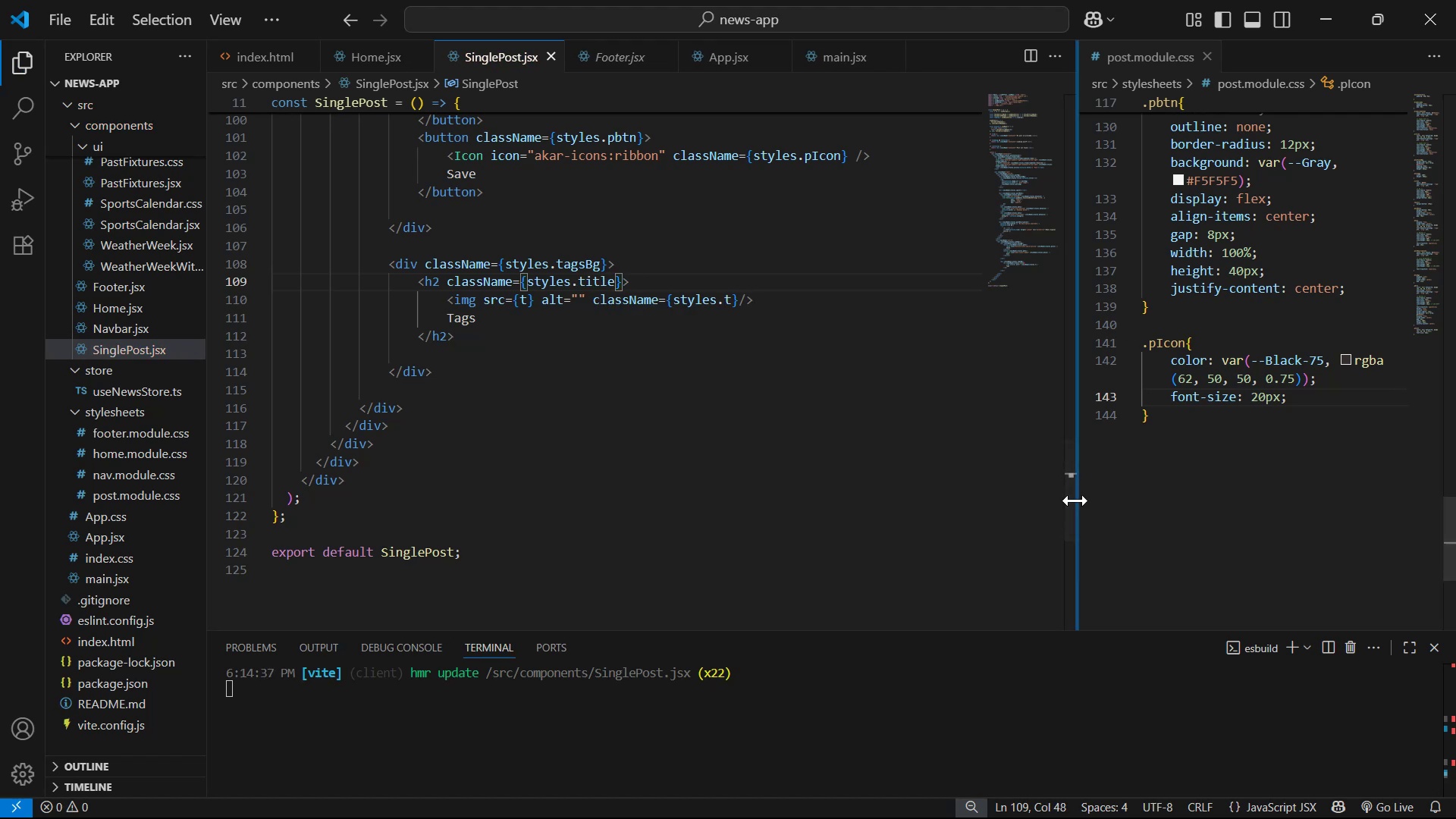 
left_click_drag(start_coordinate=[1069, 474], to_coordinate=[1039, 0])
 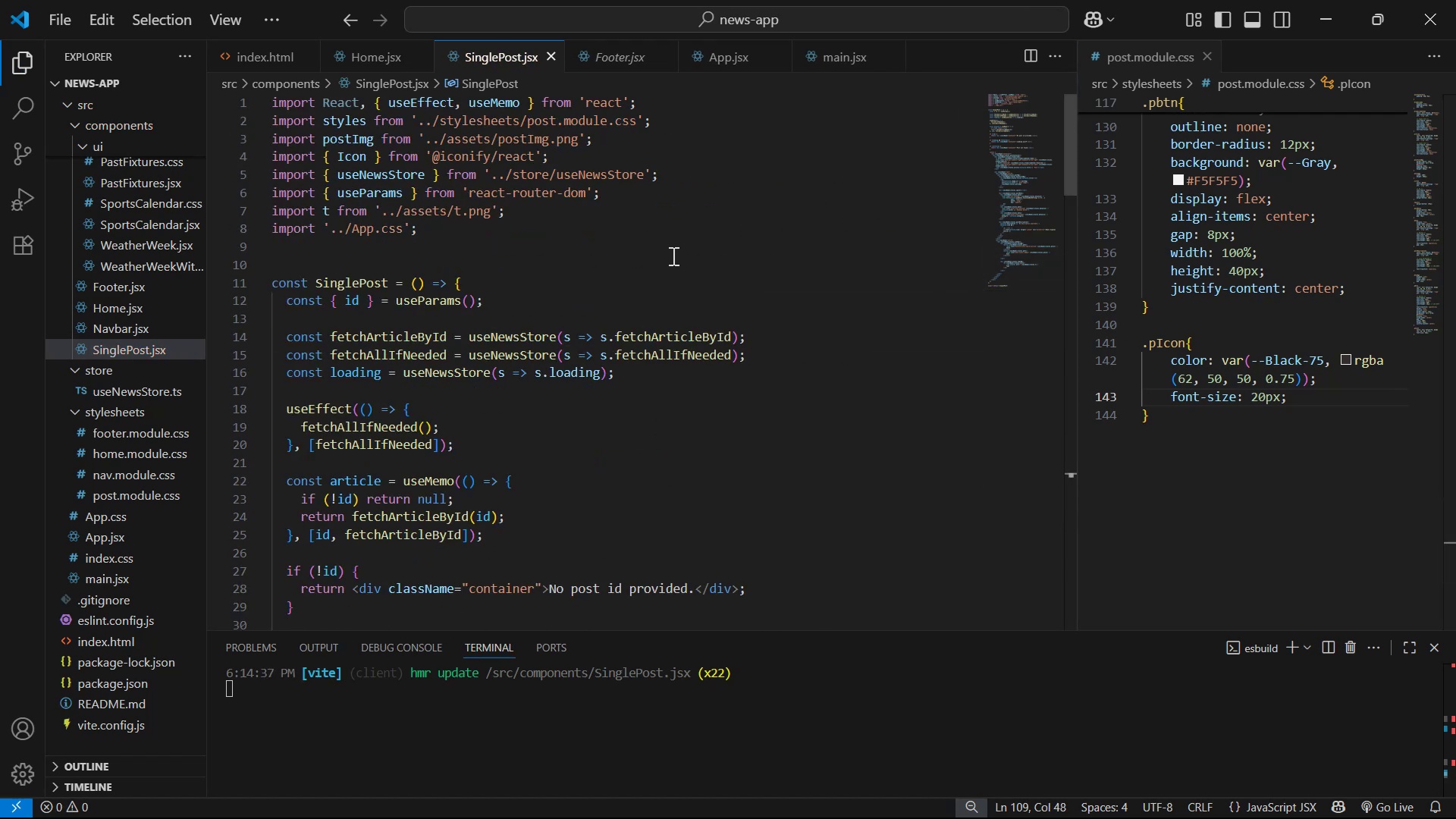 
left_click_drag(start_coordinate=[615, 234], to_coordinate=[629, 216])
 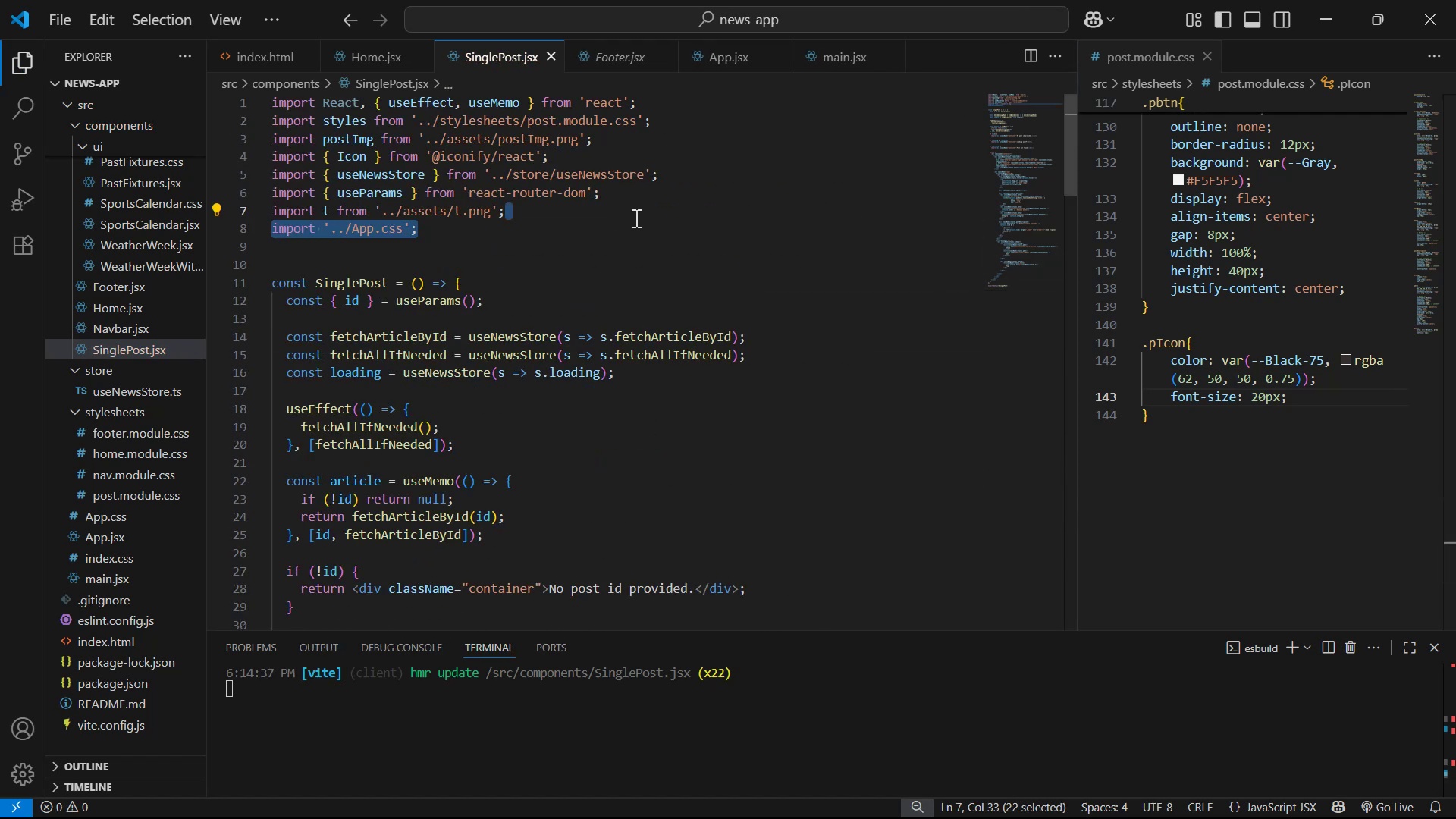 
key(Backspace)
 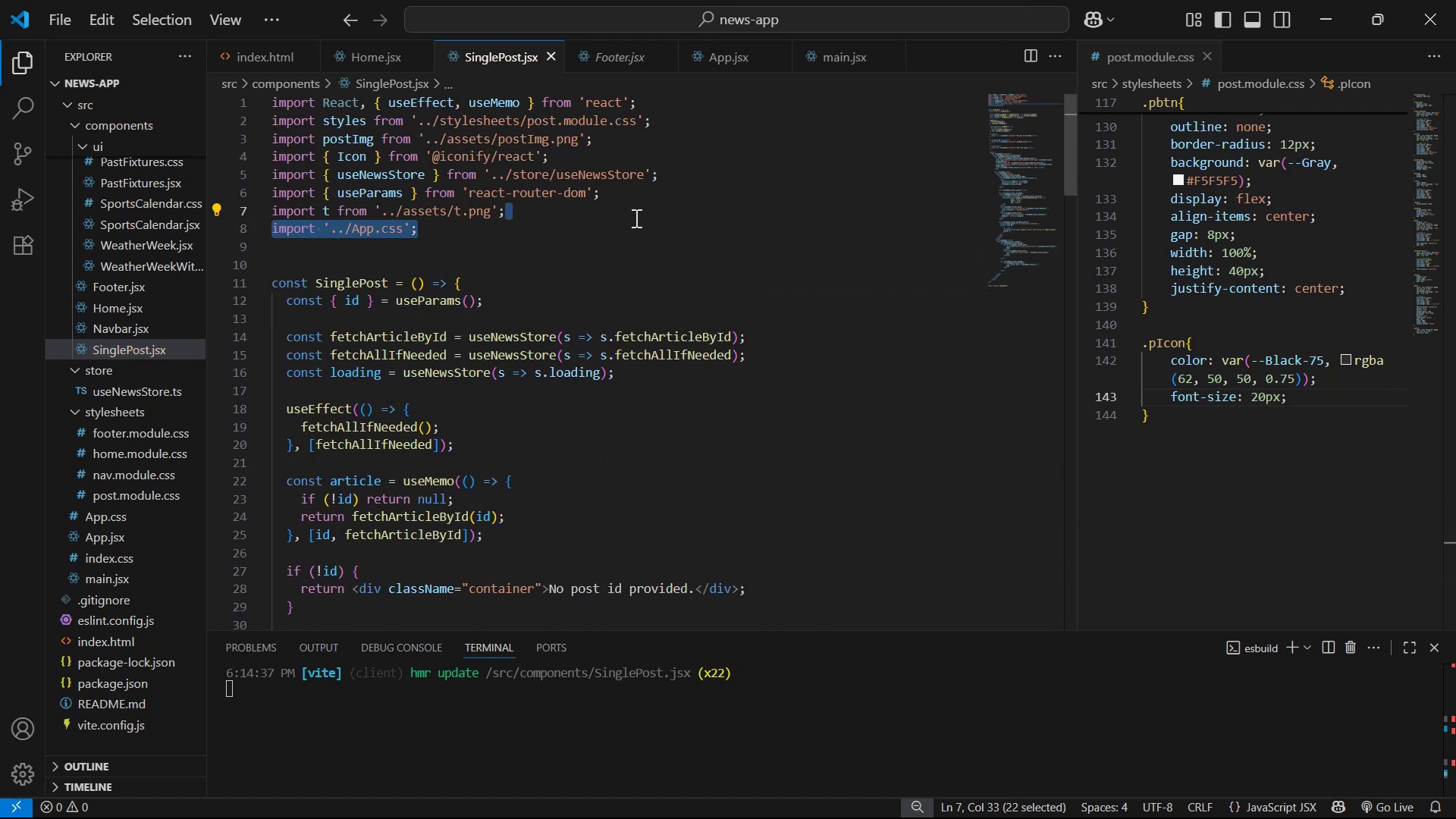 
key(Control+S)
 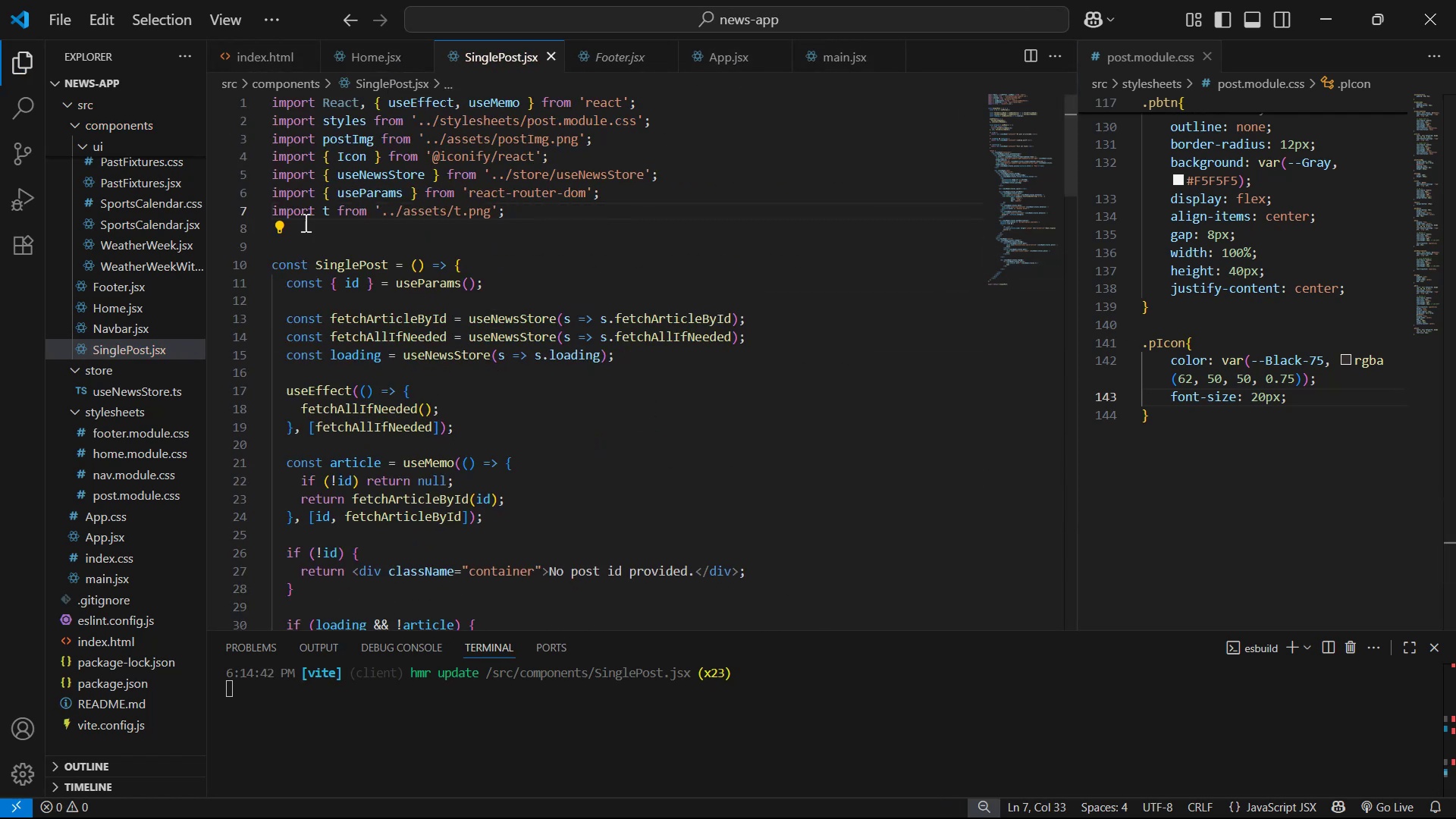 
left_click([117, 511])
 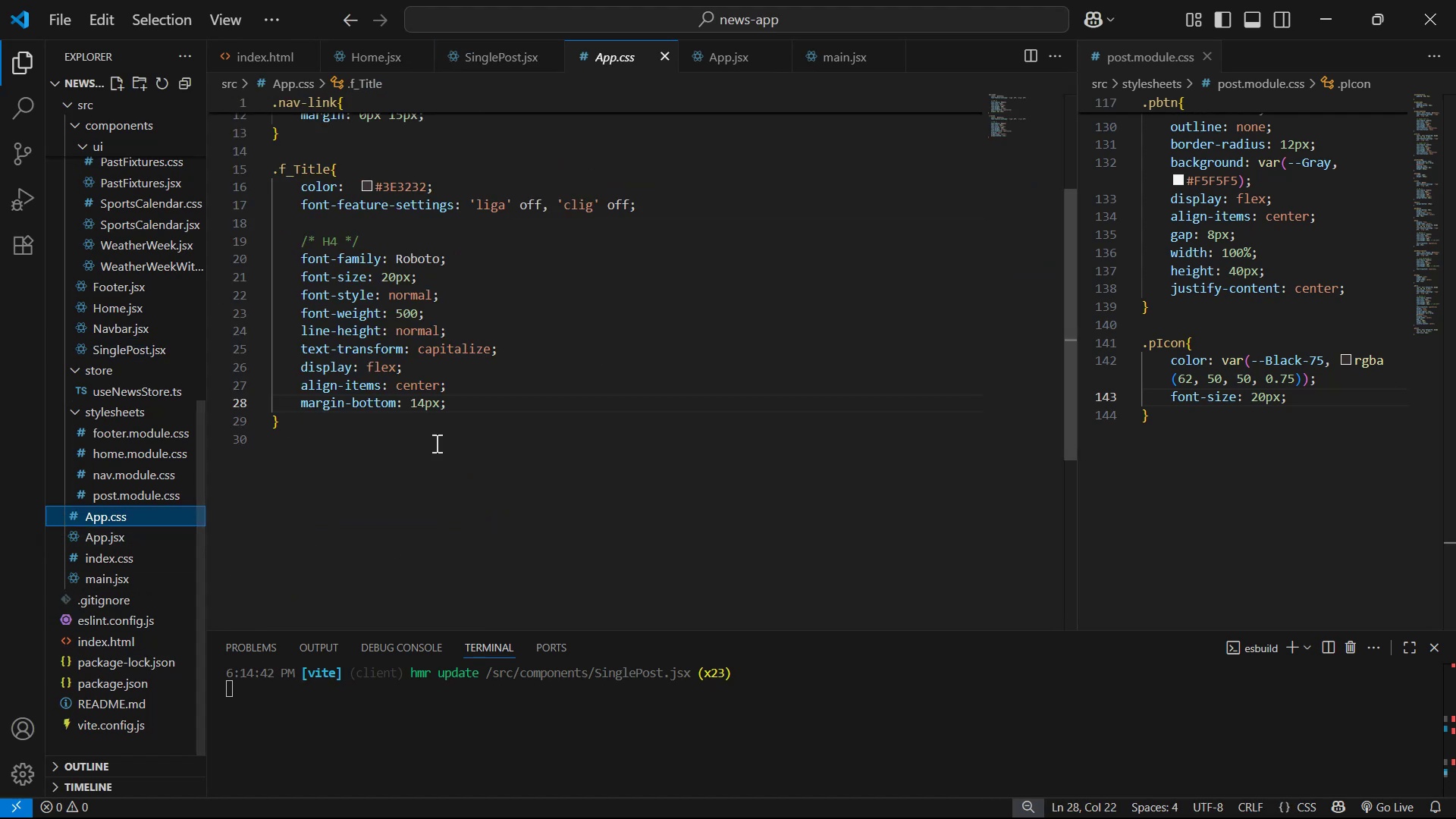 
left_click_drag(start_coordinate=[364, 420], to_coordinate=[235, 163])
 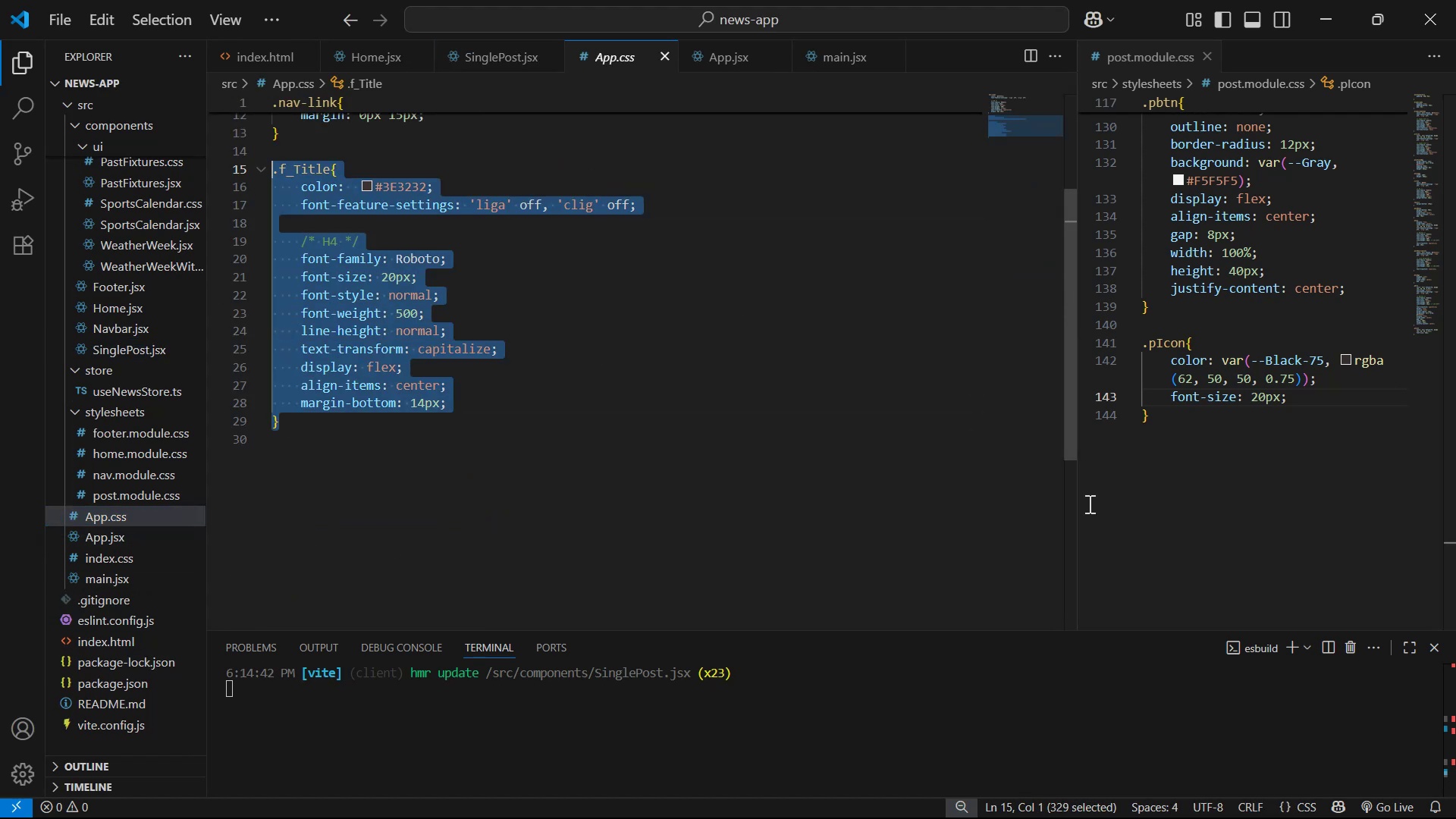 
key(Control+C)
 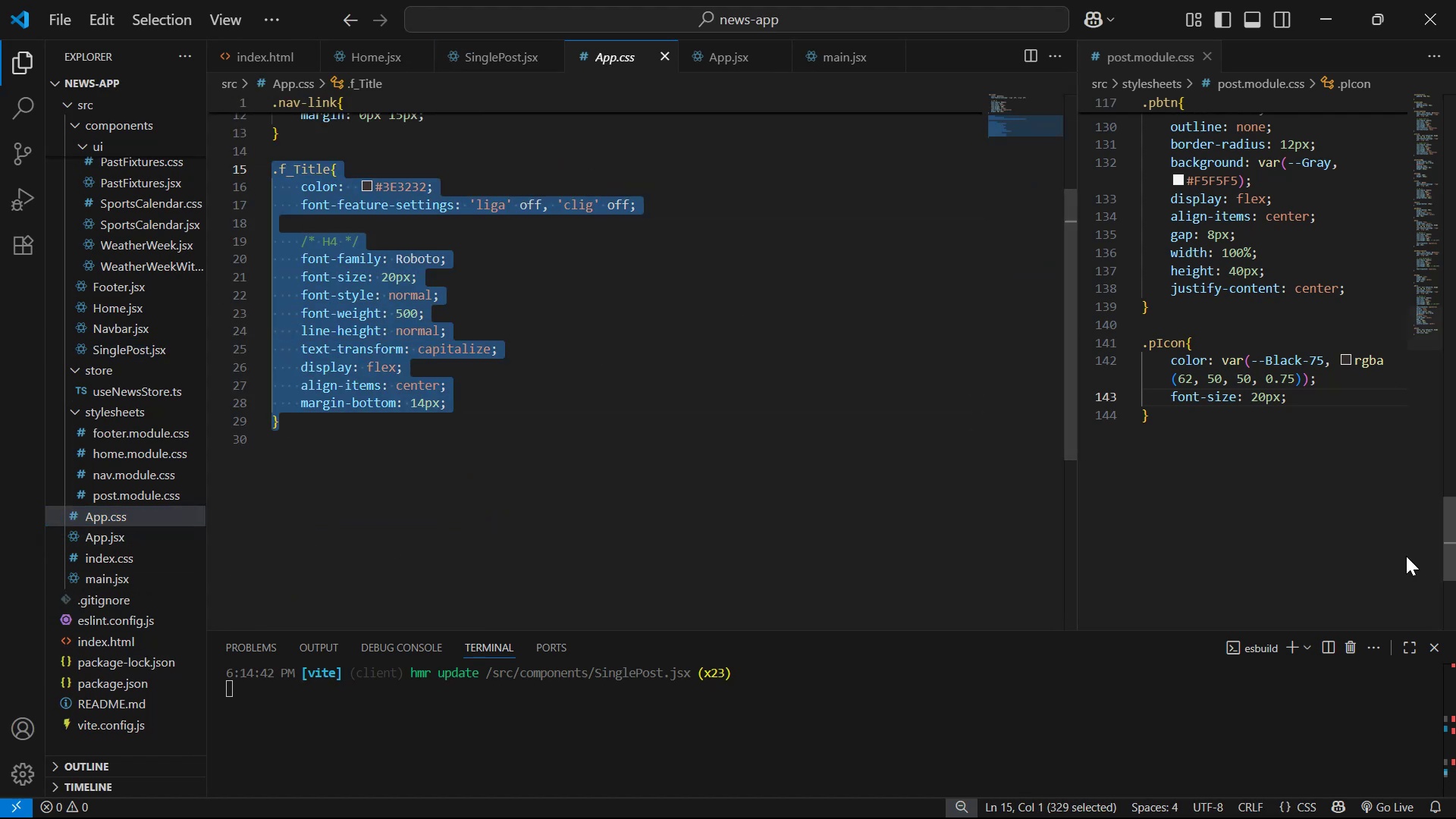 
left_click([1301, 449])
 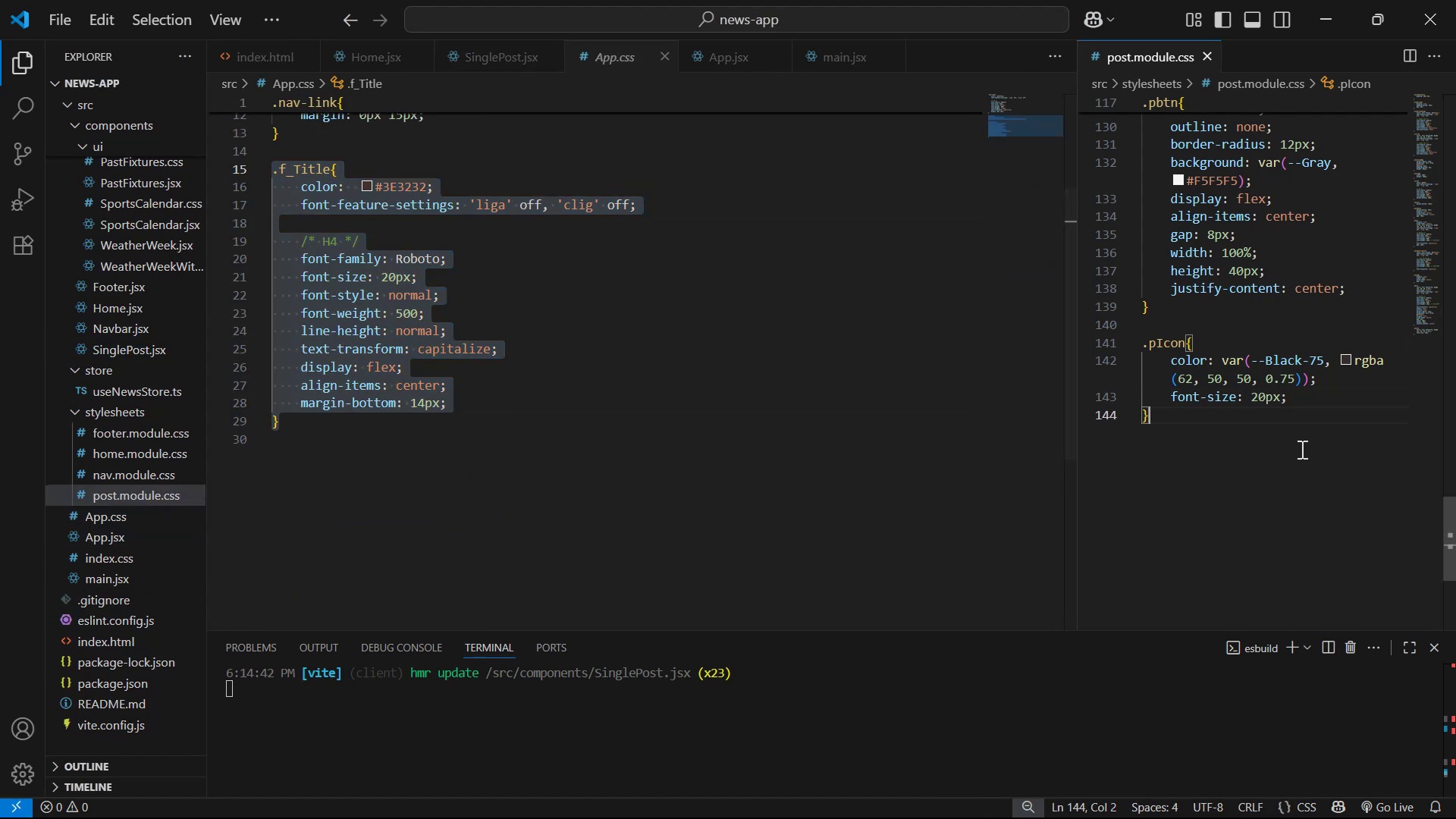 
key(Shift+ShiftRight)
 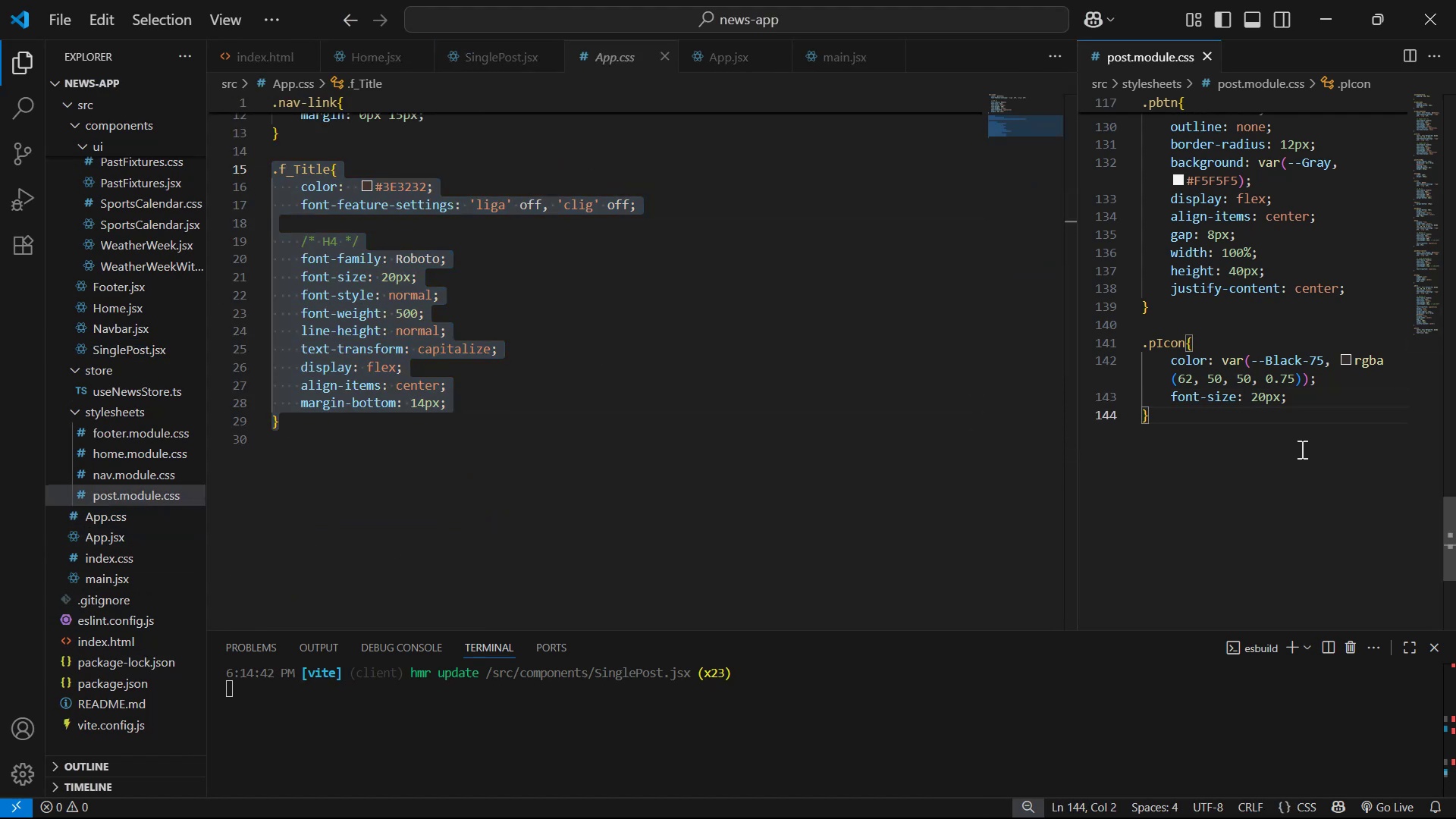 
key(Enter)
 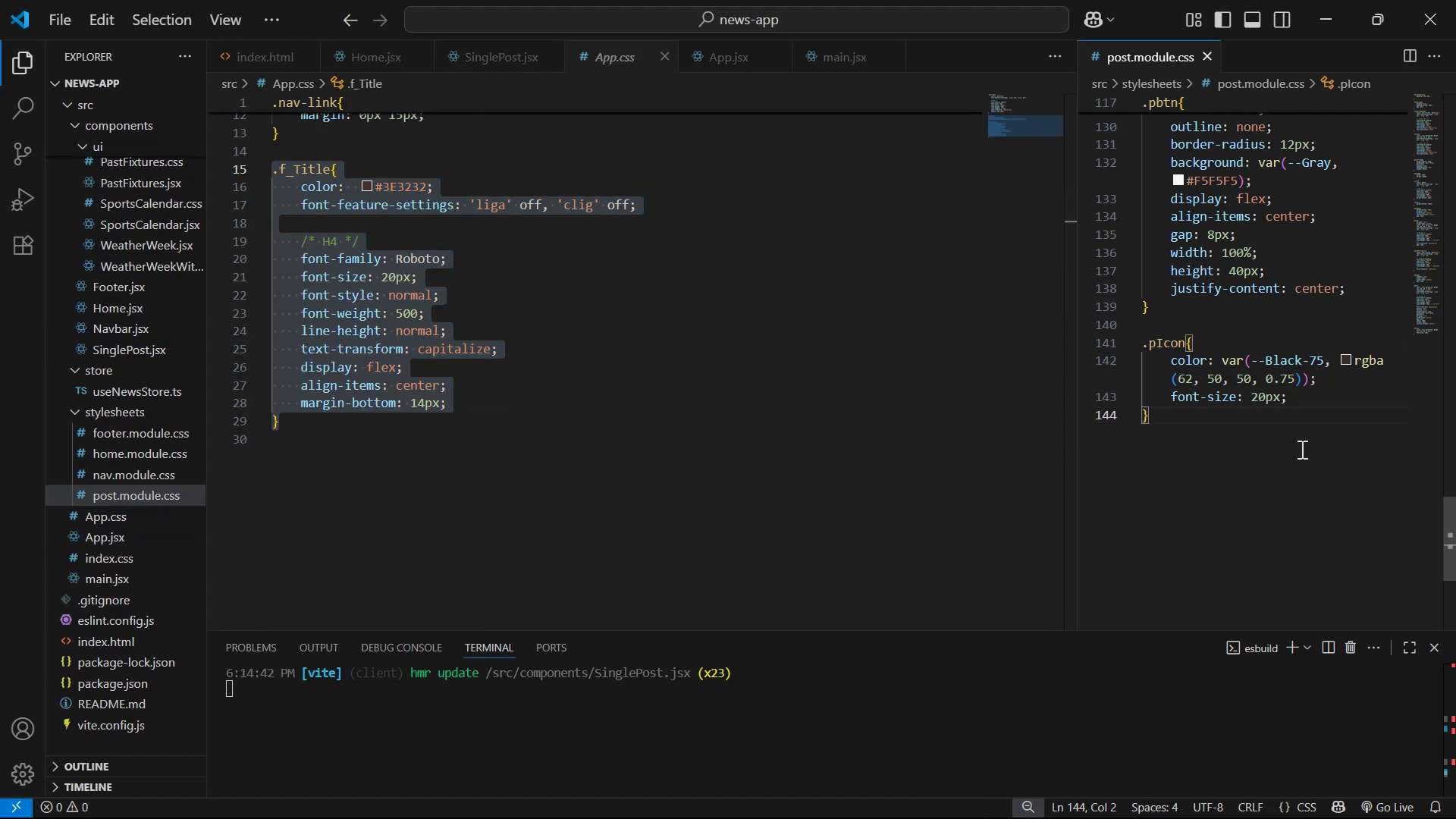 
key(Enter)
 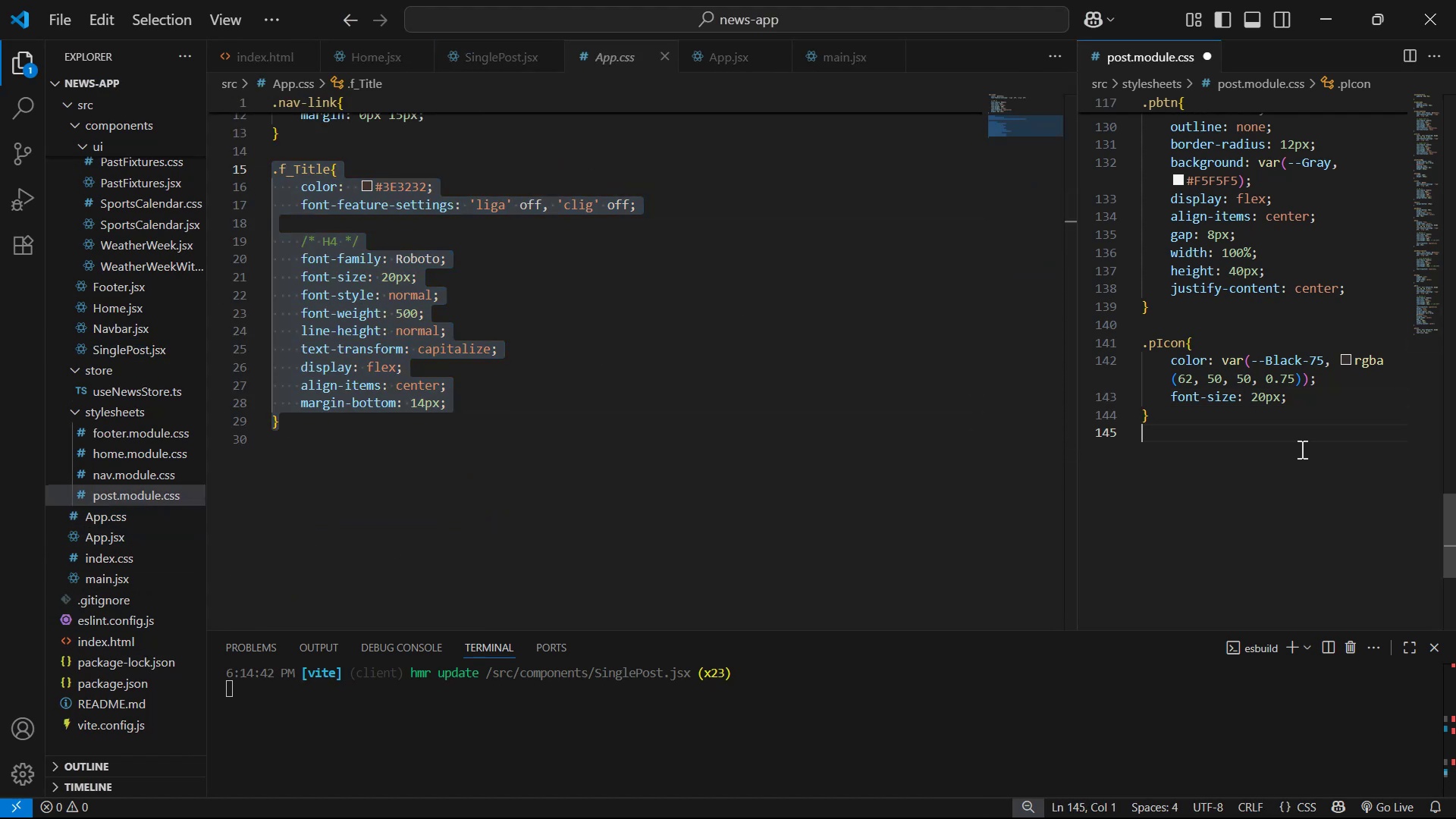 
key(Control+V)
 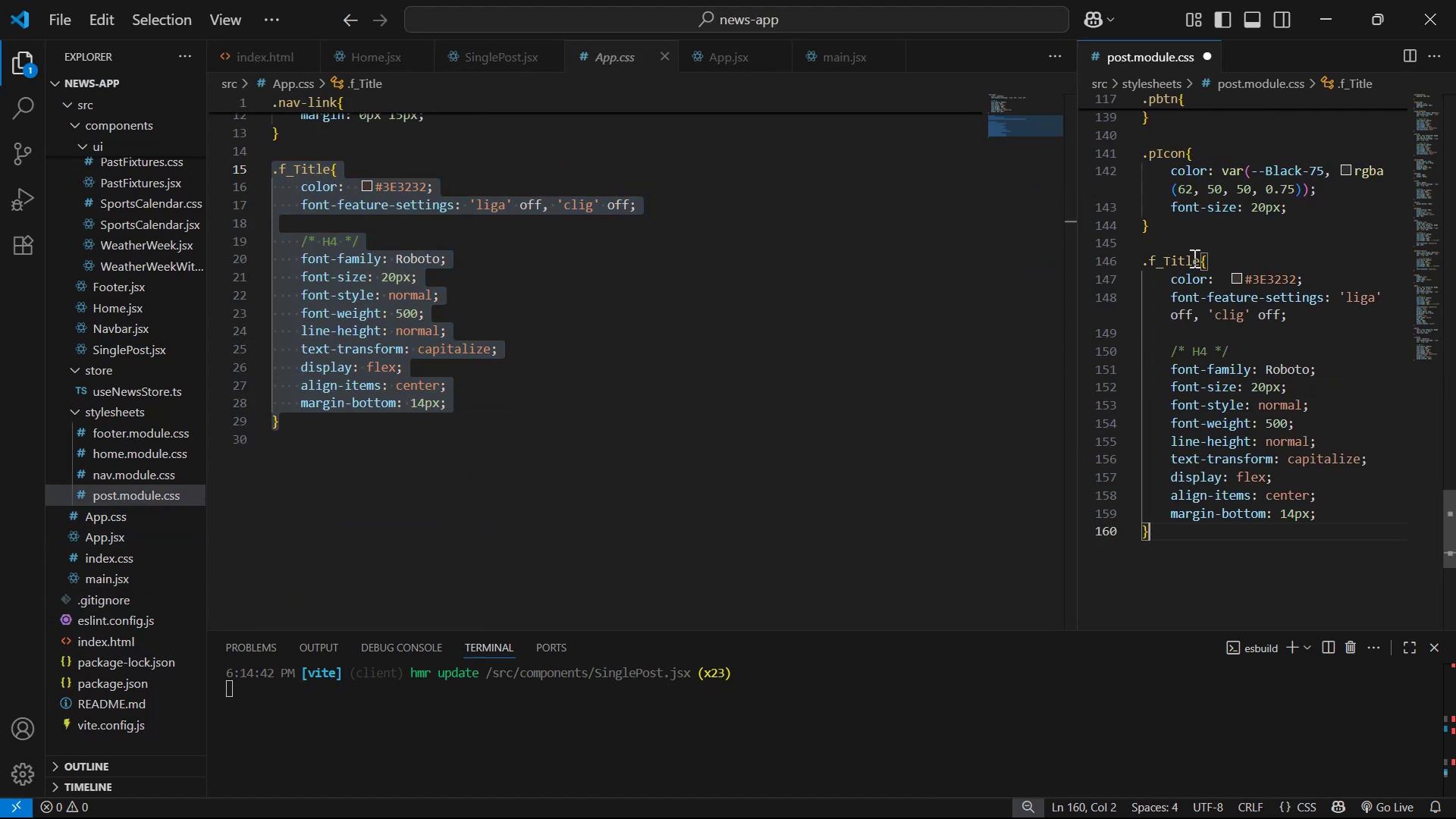 
left_click([1173, 257])
 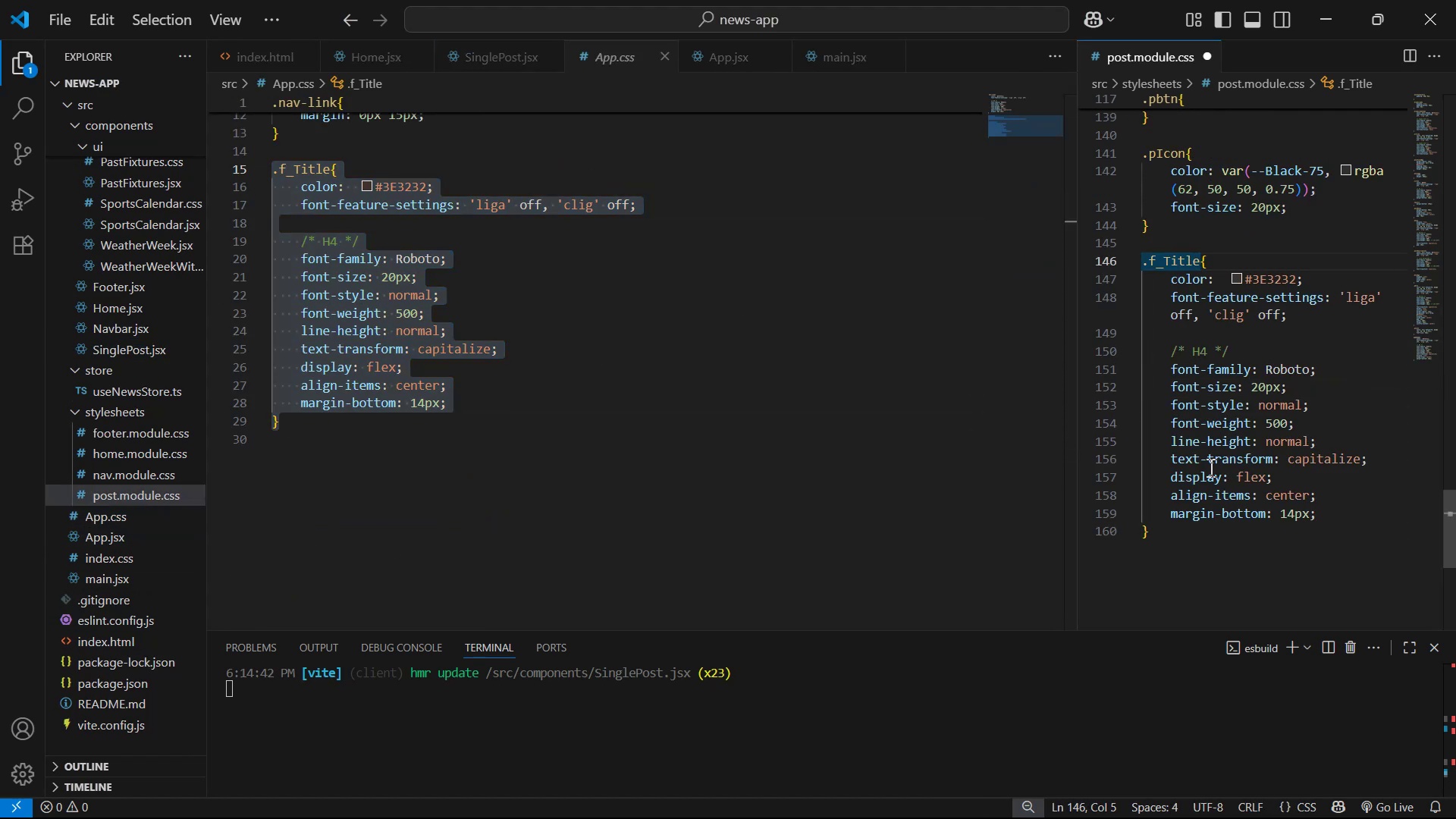 
key(Backspace)
 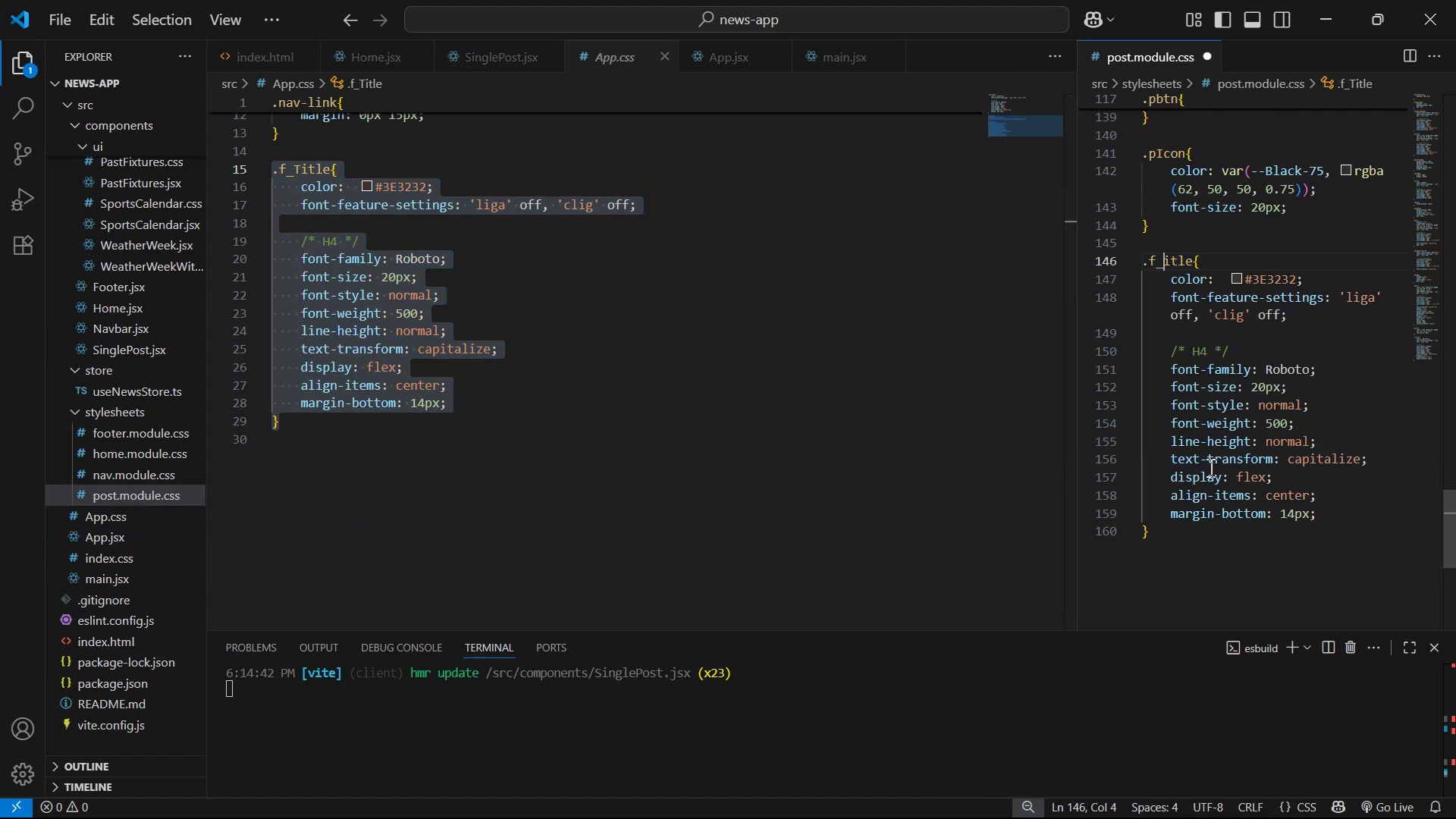 
key(Backspace)
 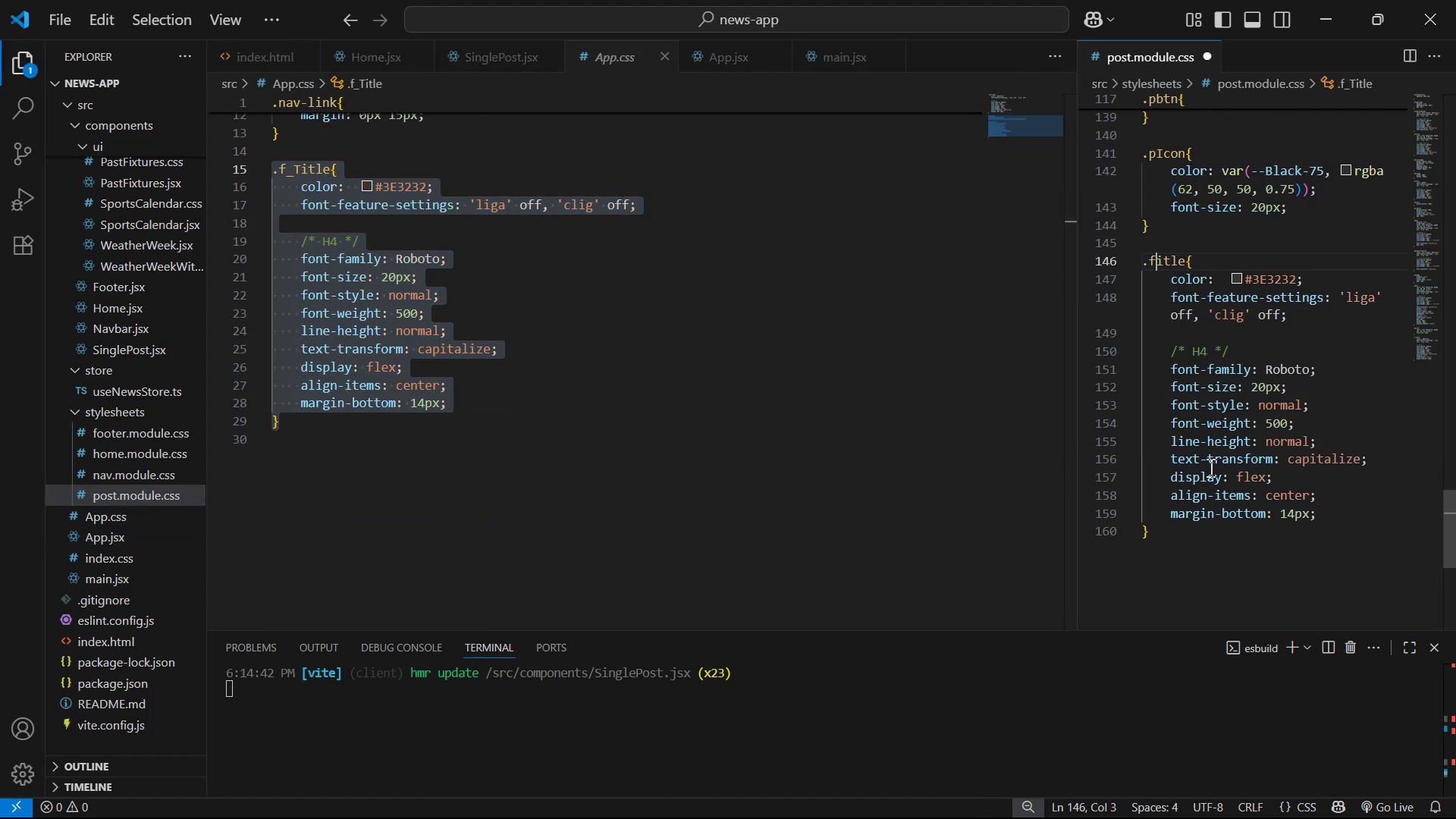 
key(Backspace)
 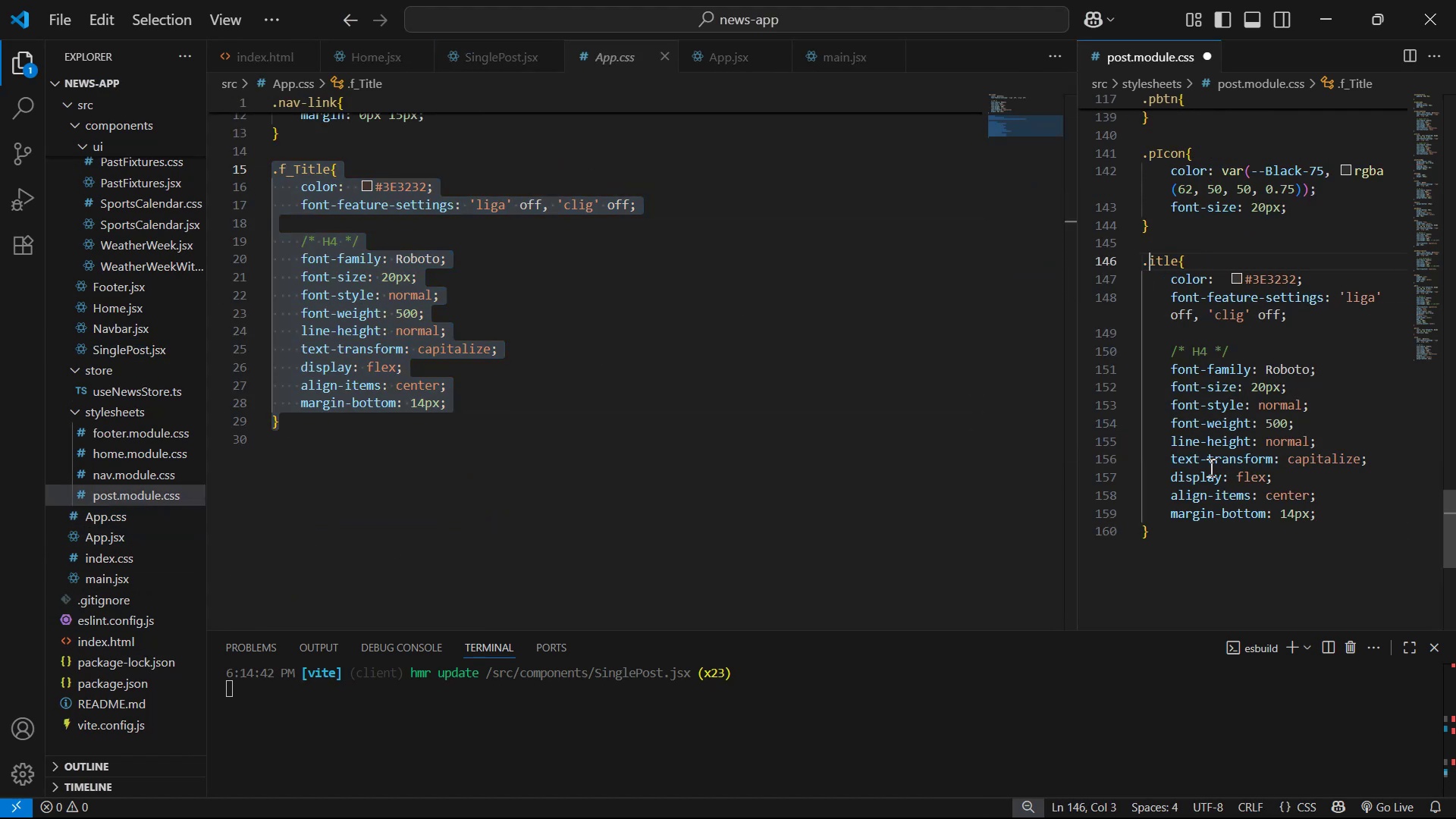 
key(Backspace)
 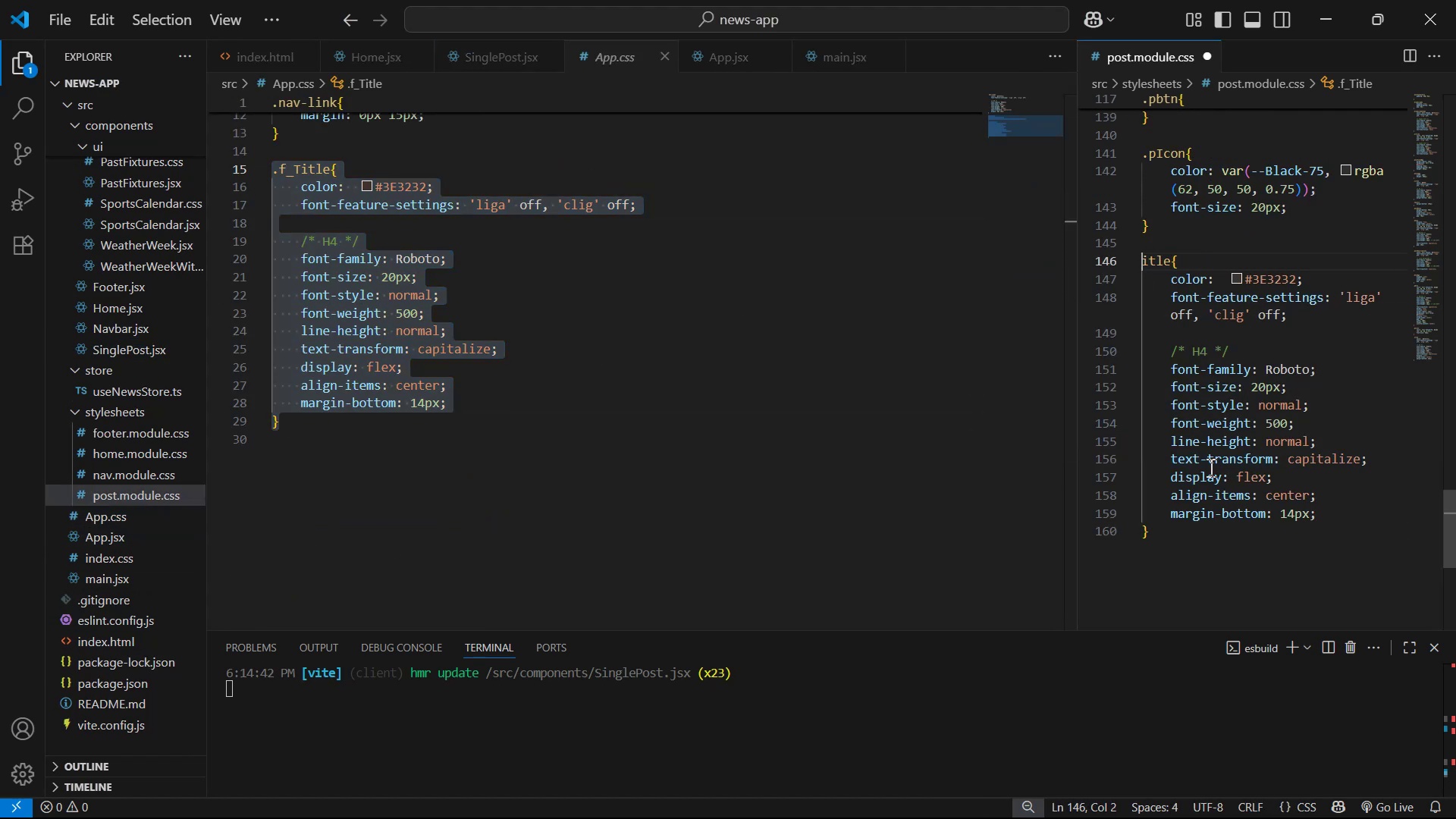 
key(T)
 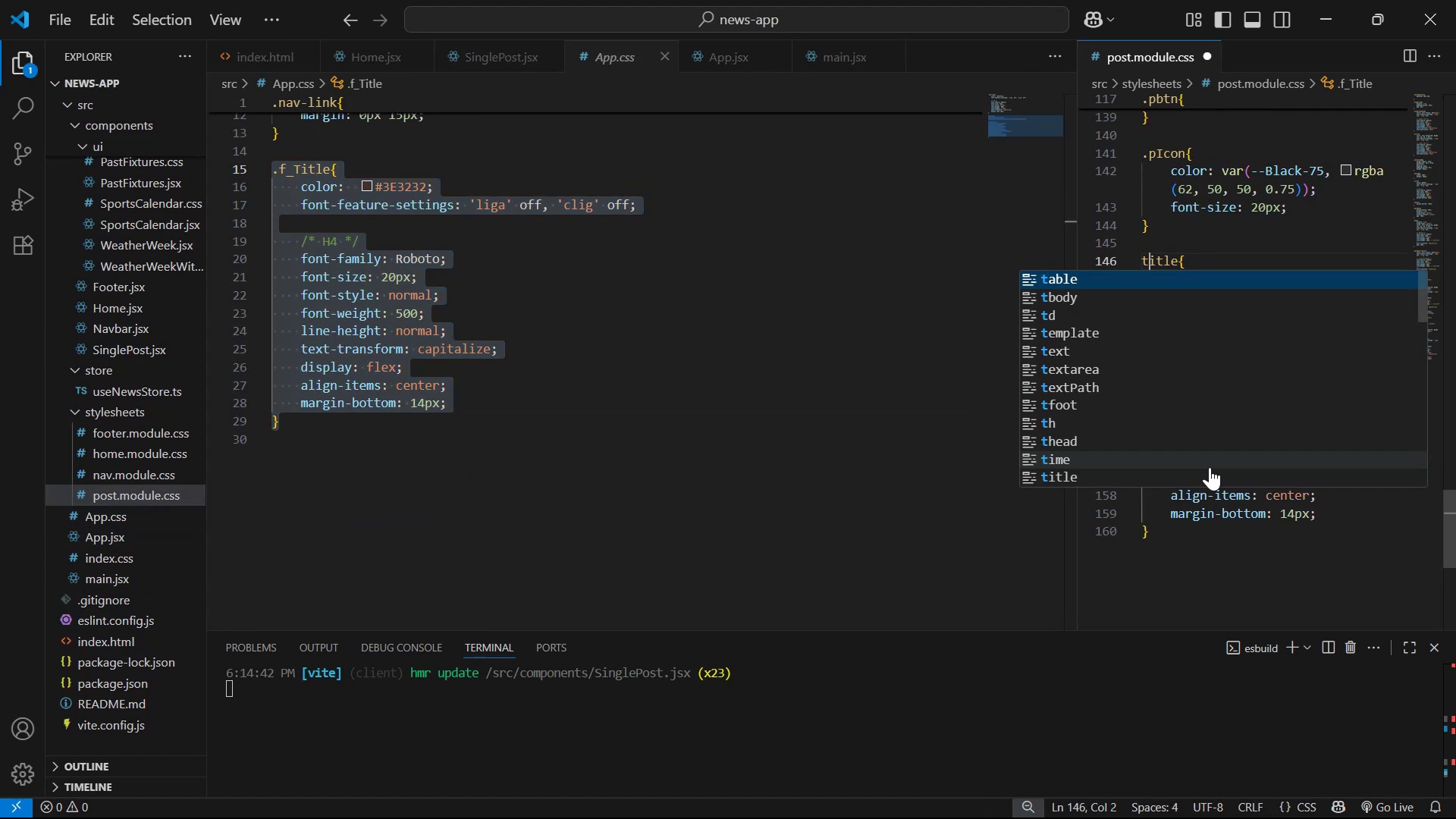 
key(Control+S)
 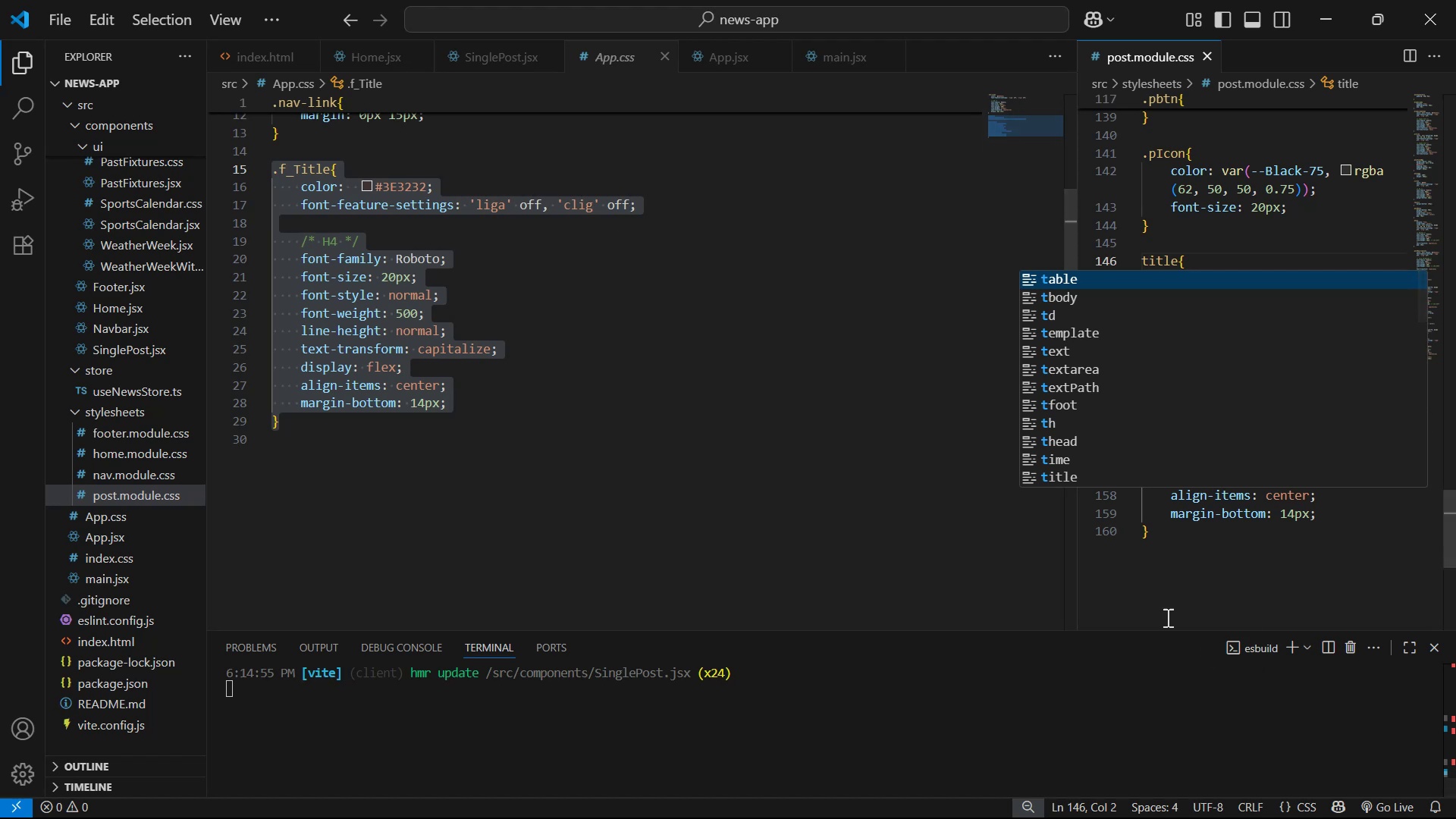 
left_click([1206, 563])
 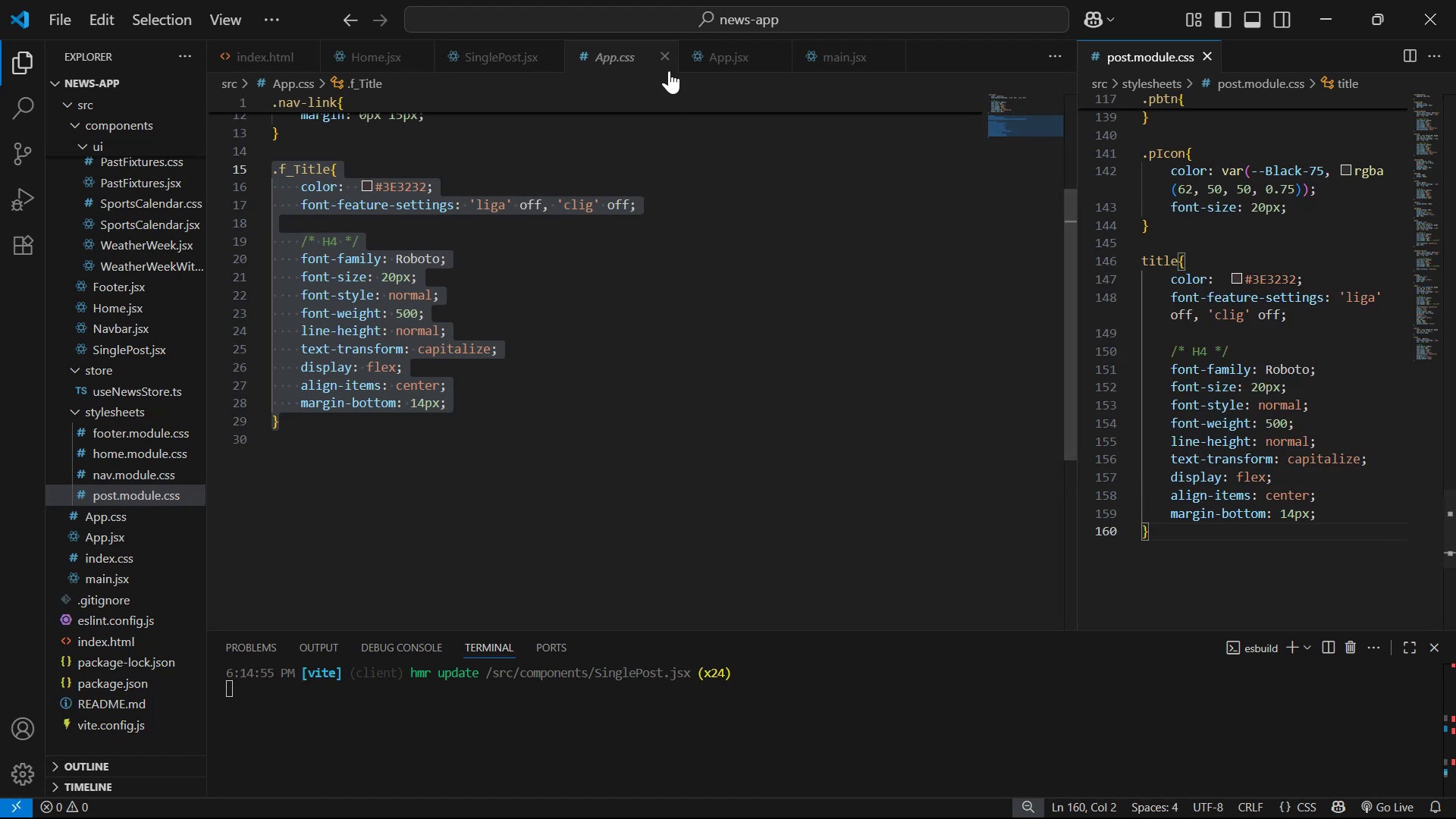 
left_click([664, 56])
 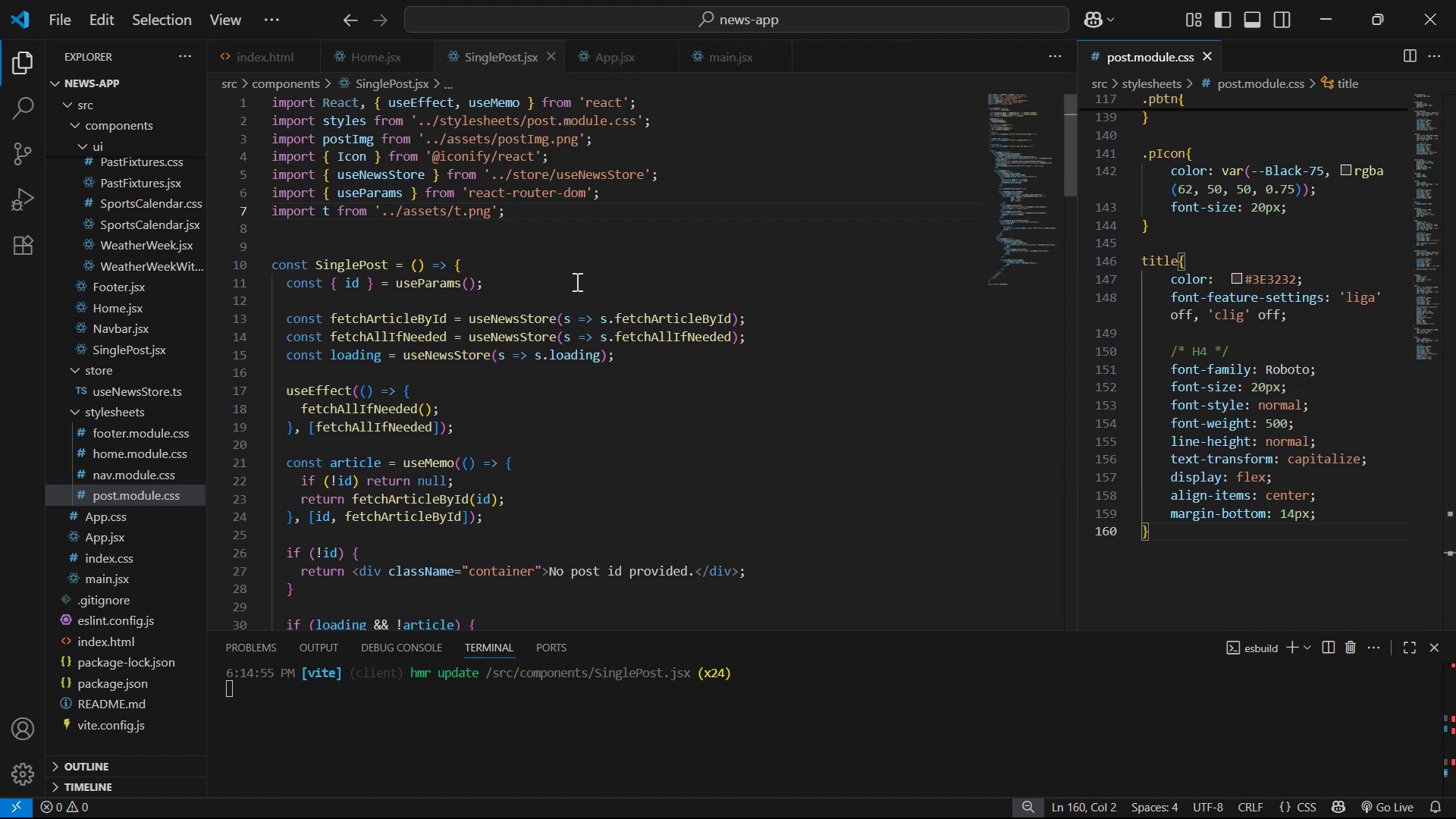 
scroll: coordinate [855, 449], scroll_direction: down, amount: 13.0
 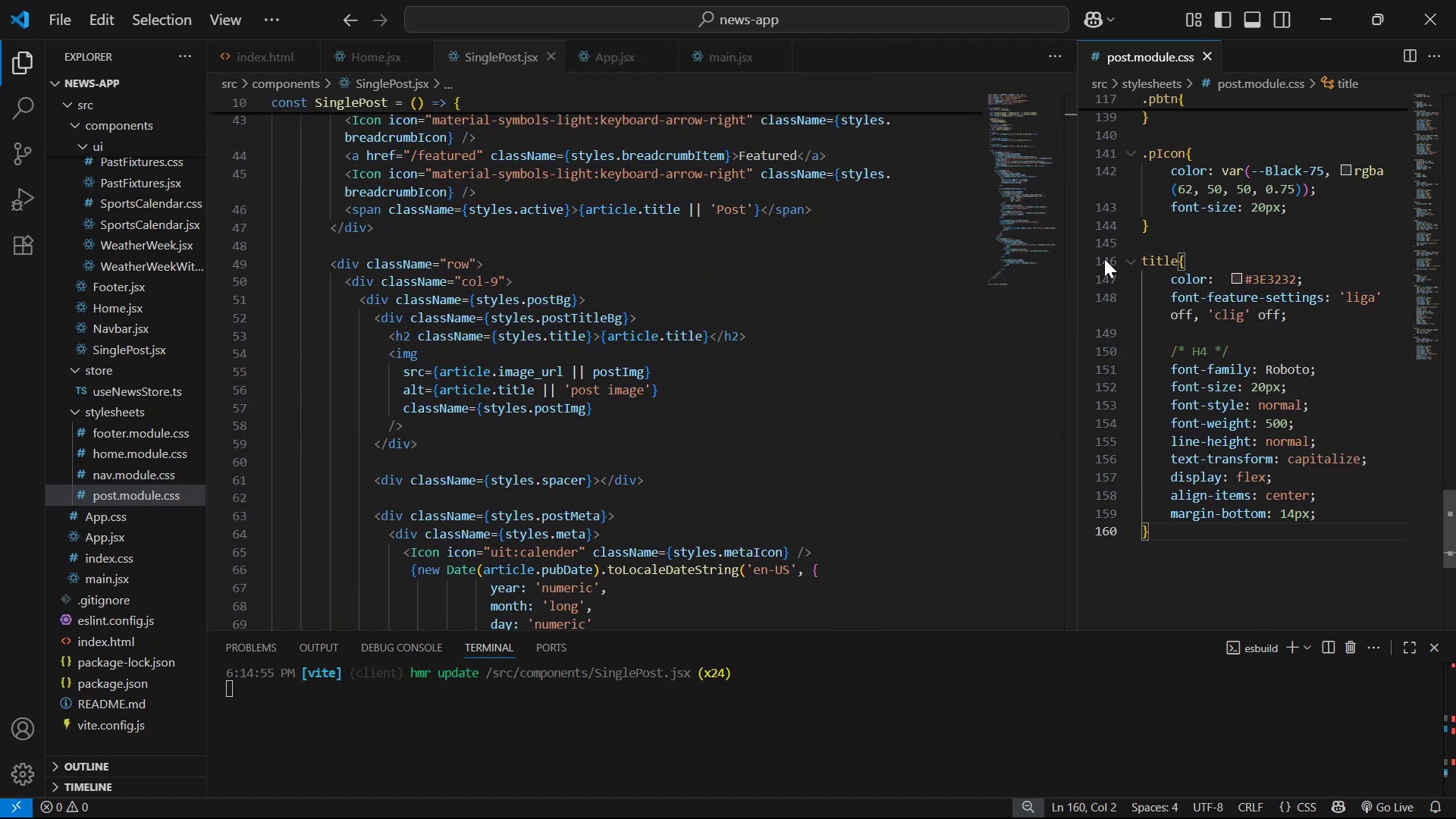 
left_click([1145, 259])
 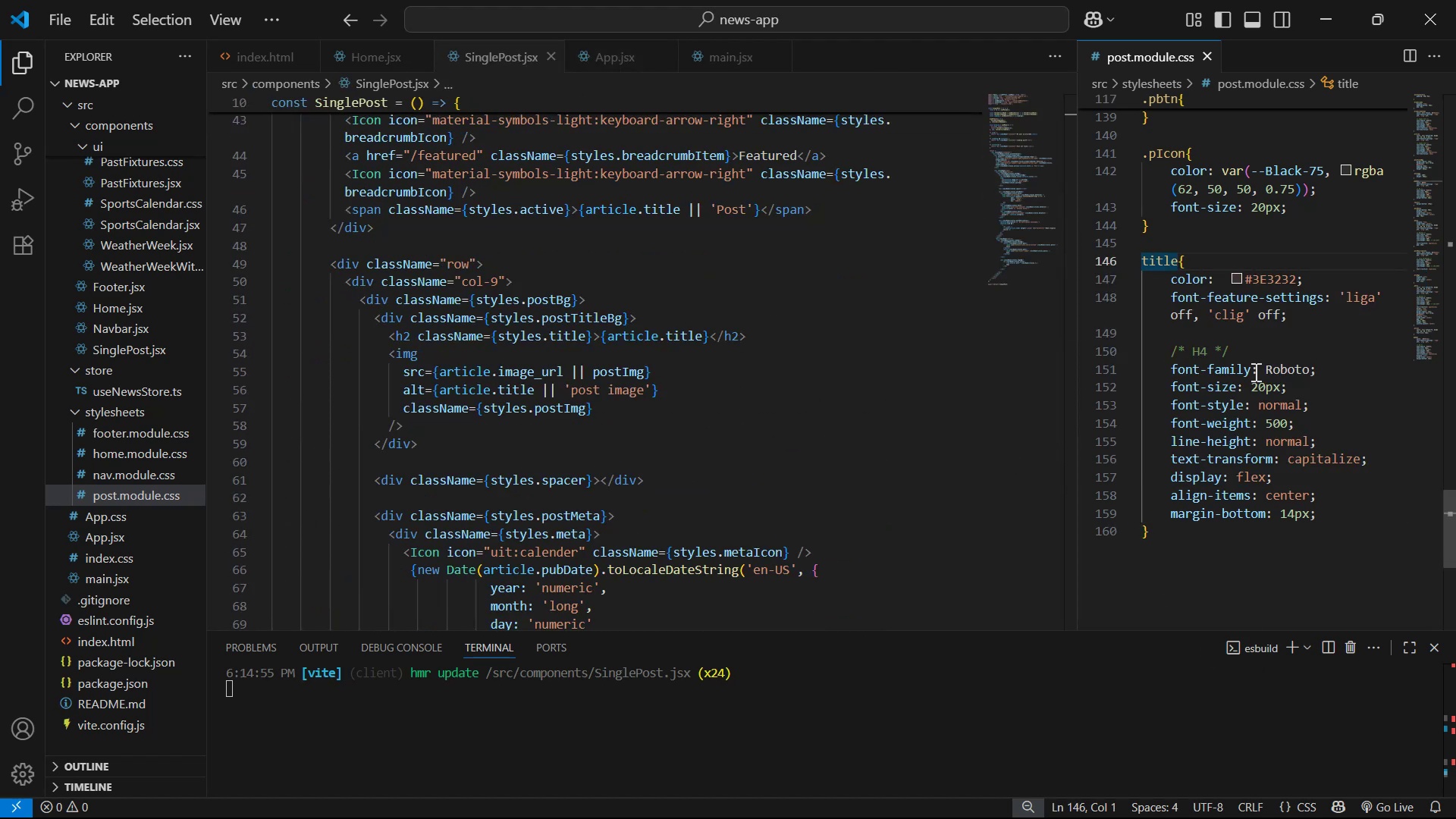 
key(S)
 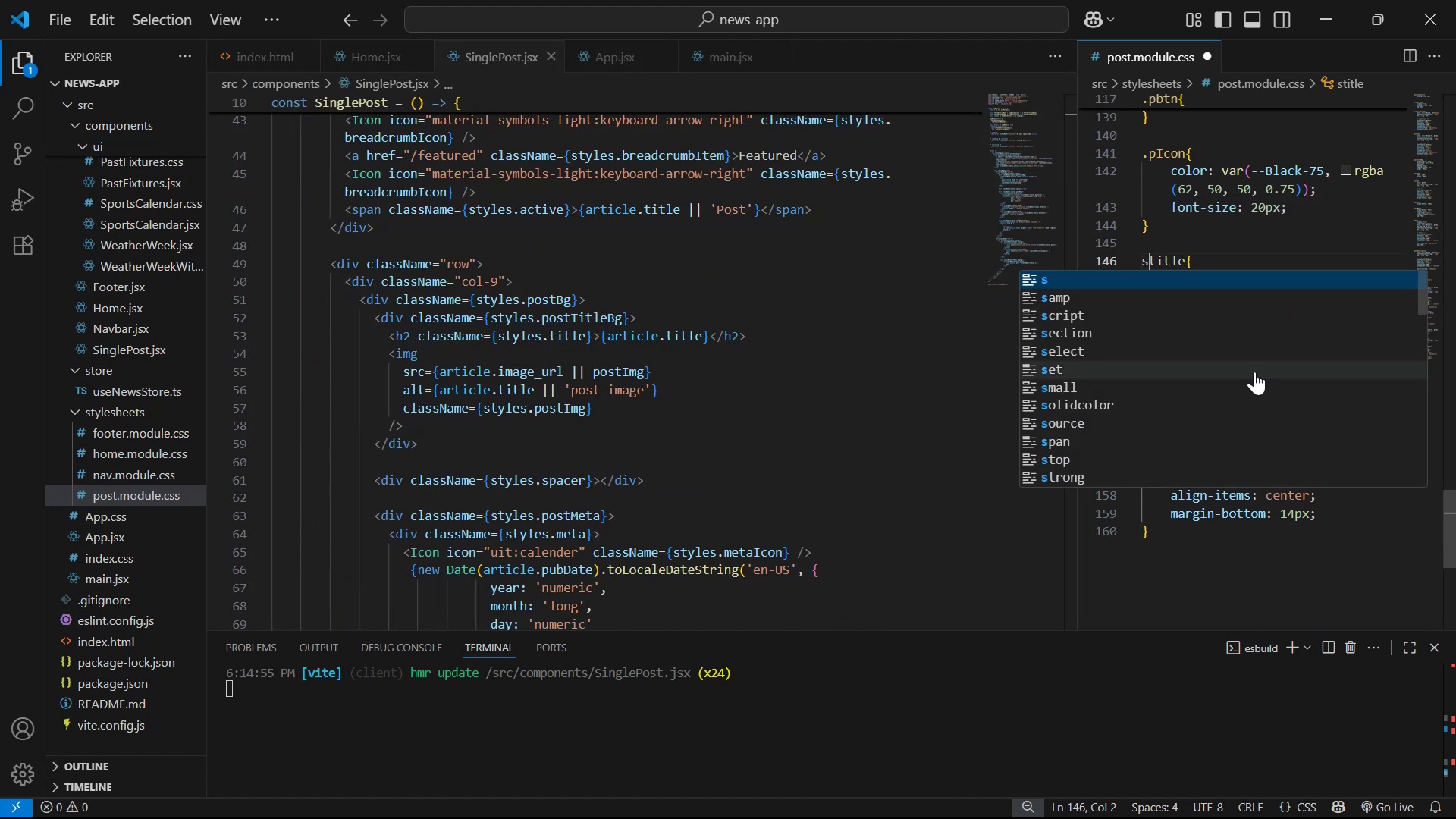 
key(ArrowLeft)
 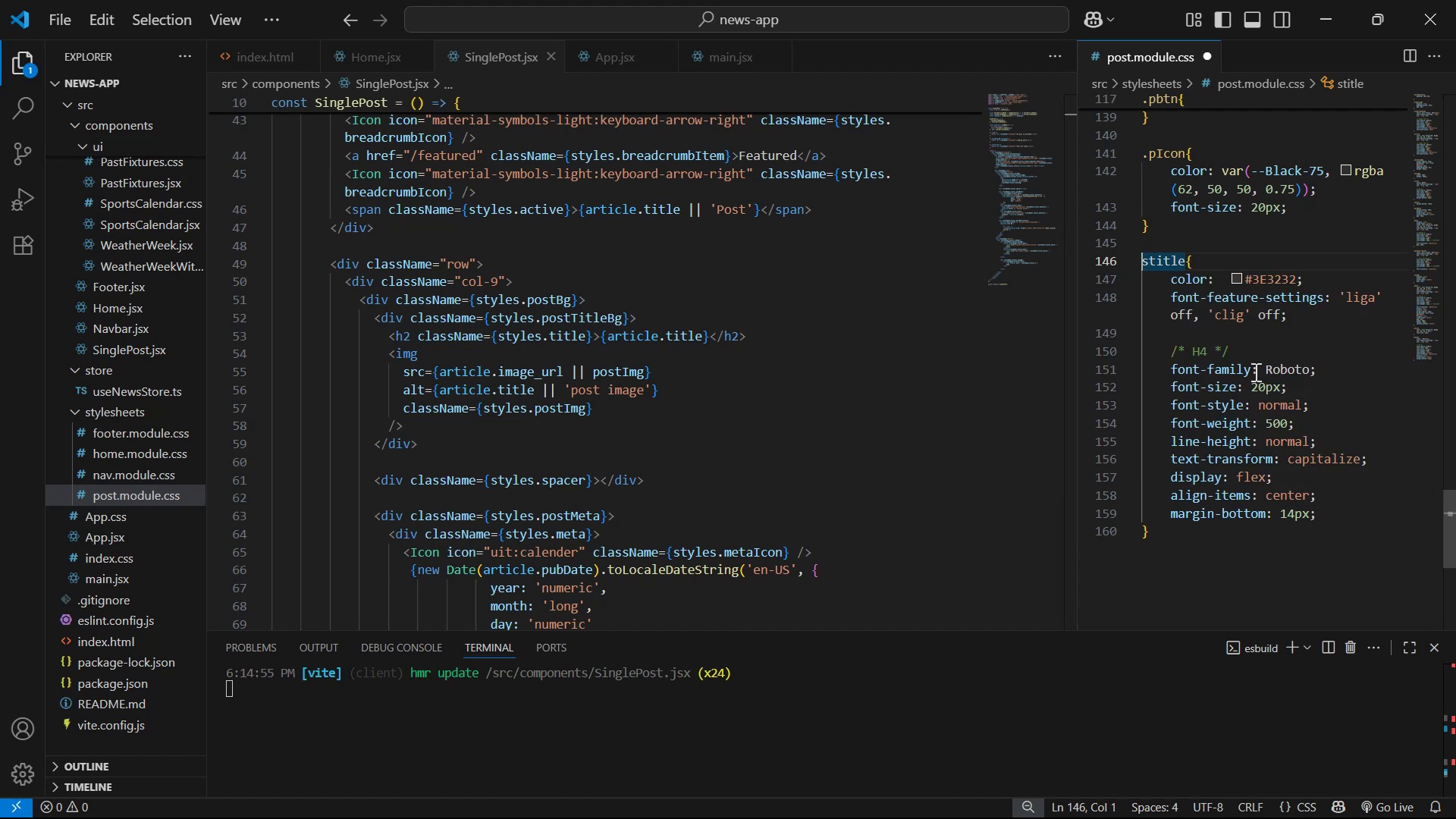 
key(Period)
 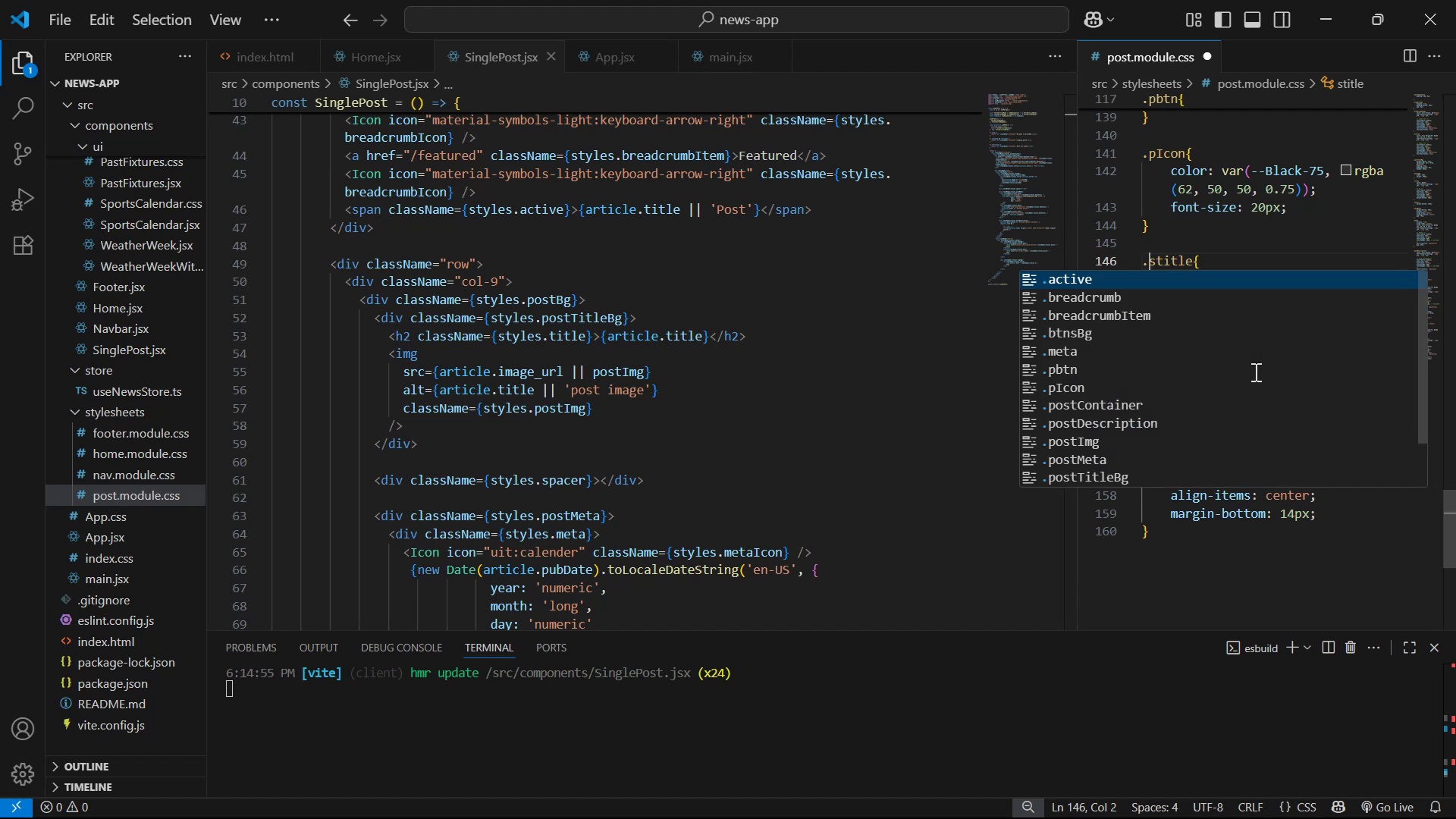 
key(Control+S)
 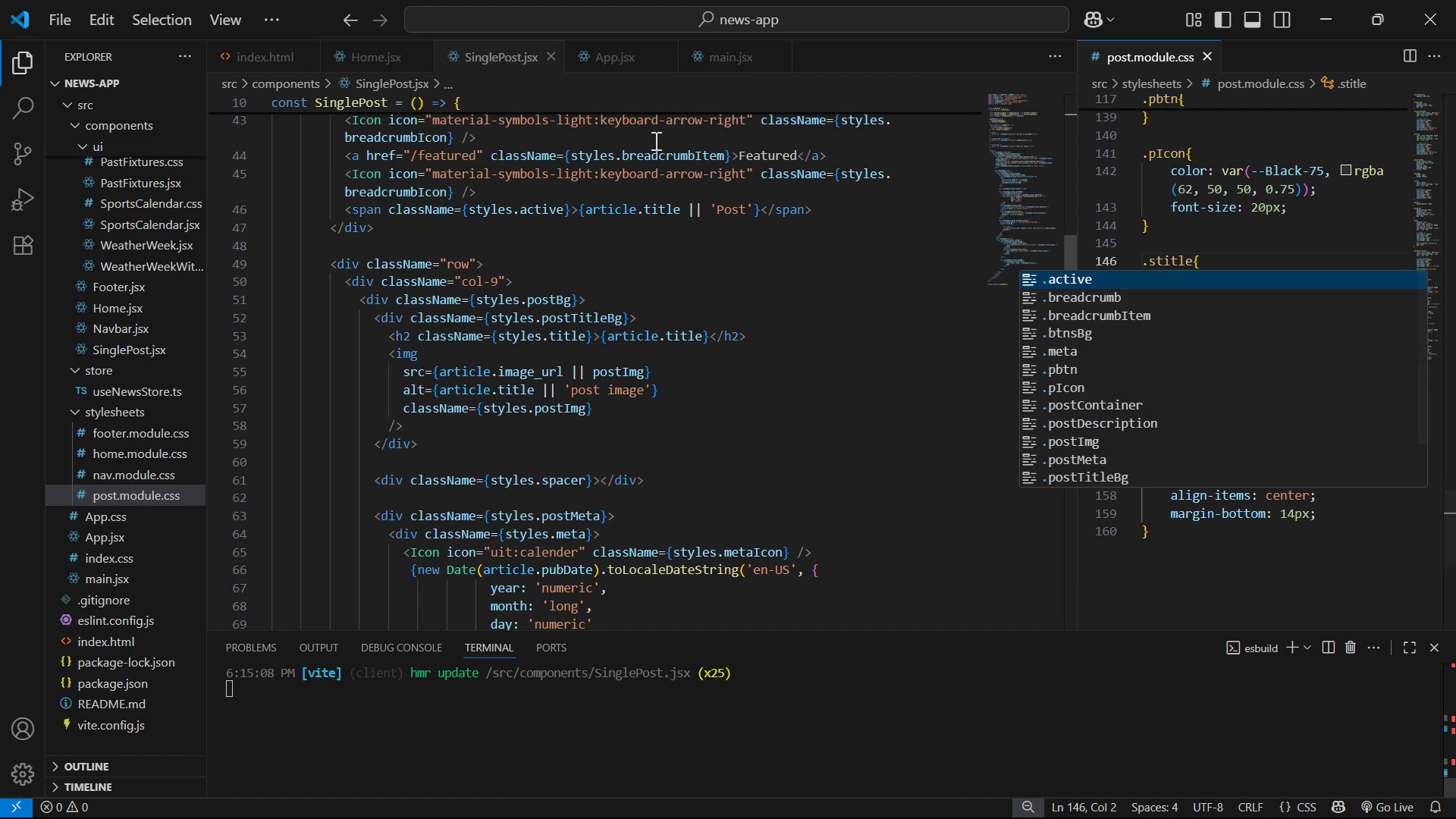 
scroll: coordinate [801, 312], scroll_direction: down, amount: 19.0
 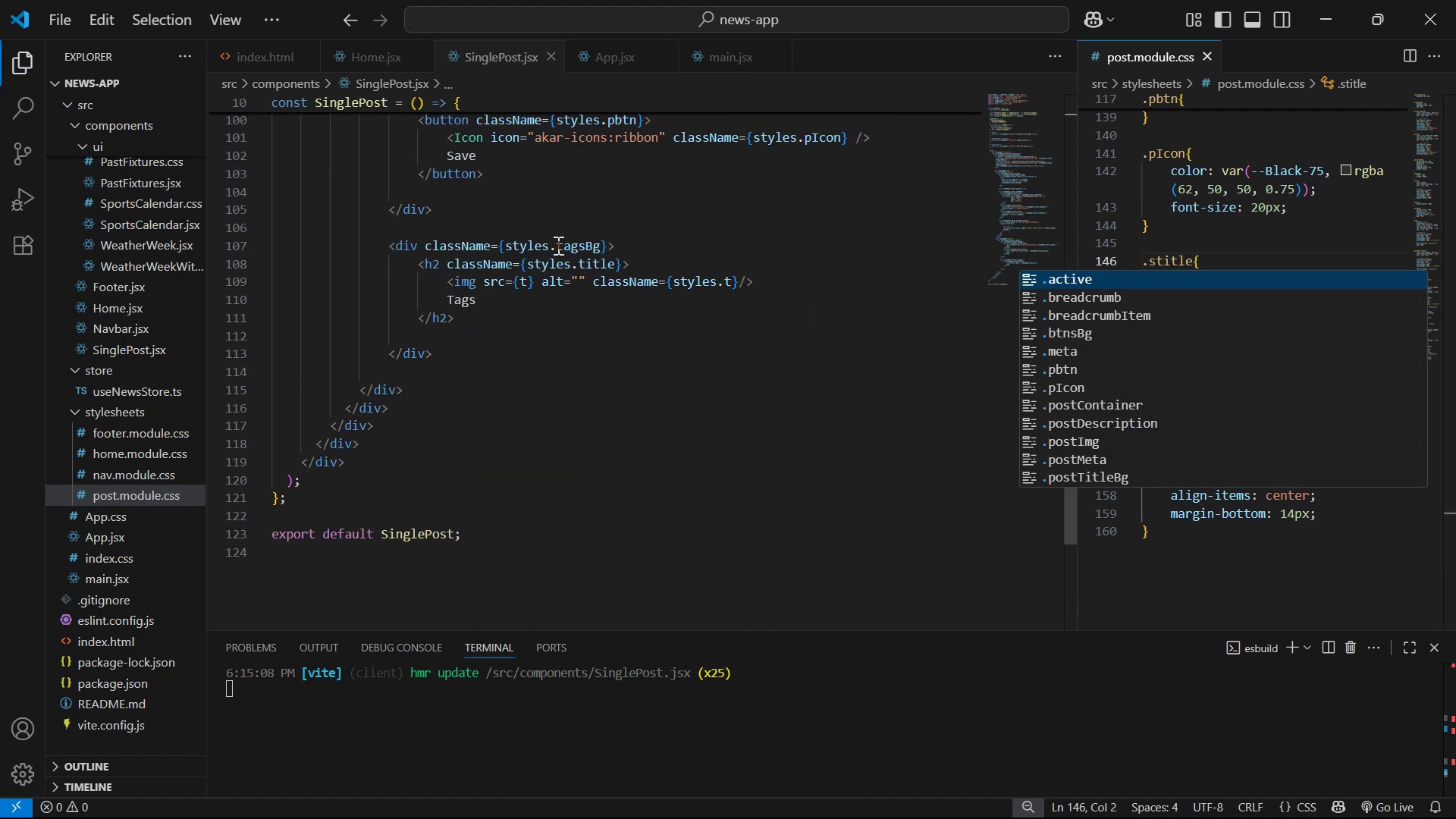 
left_click([576, 260])
 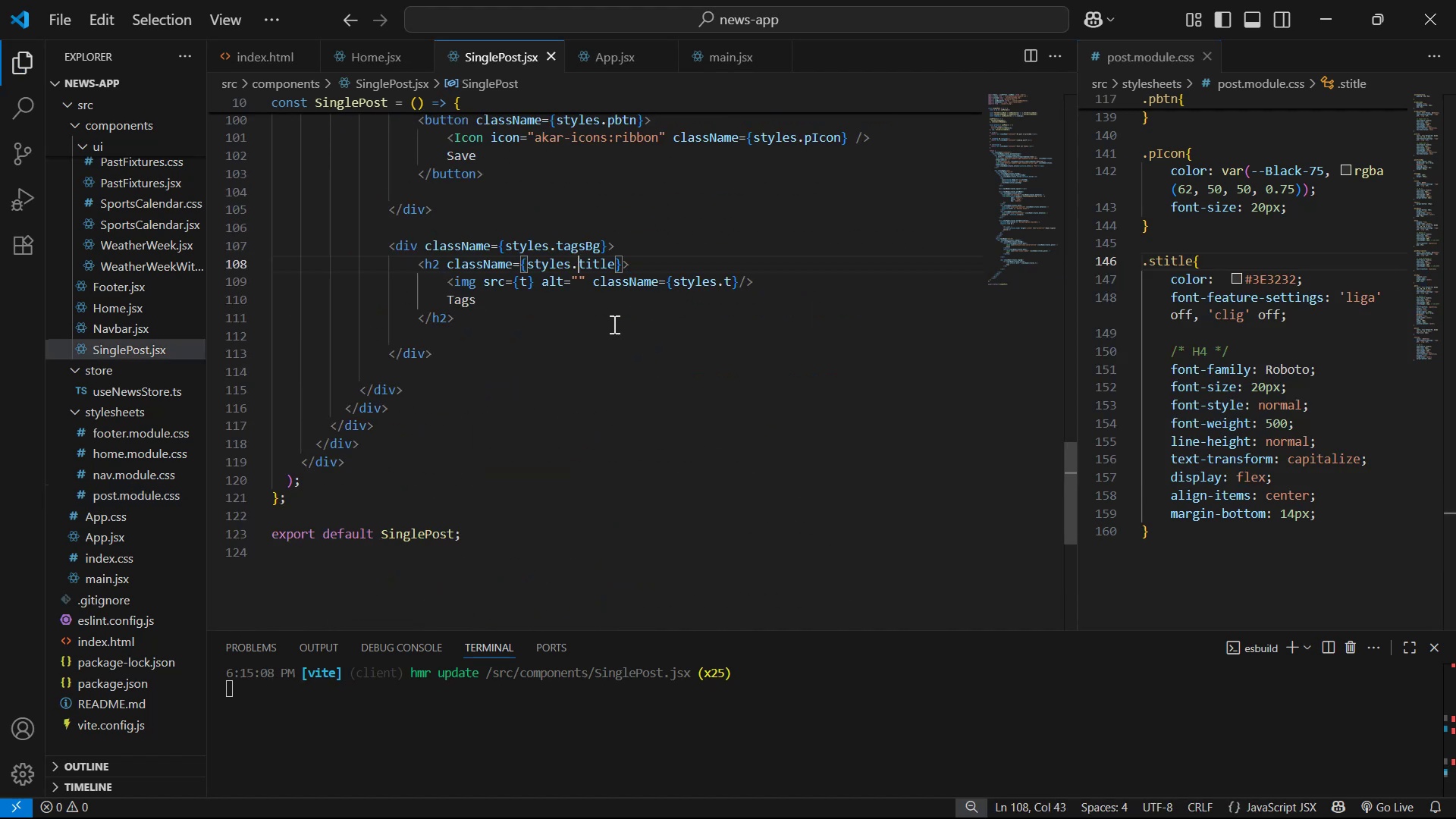 
key(Control+S)
 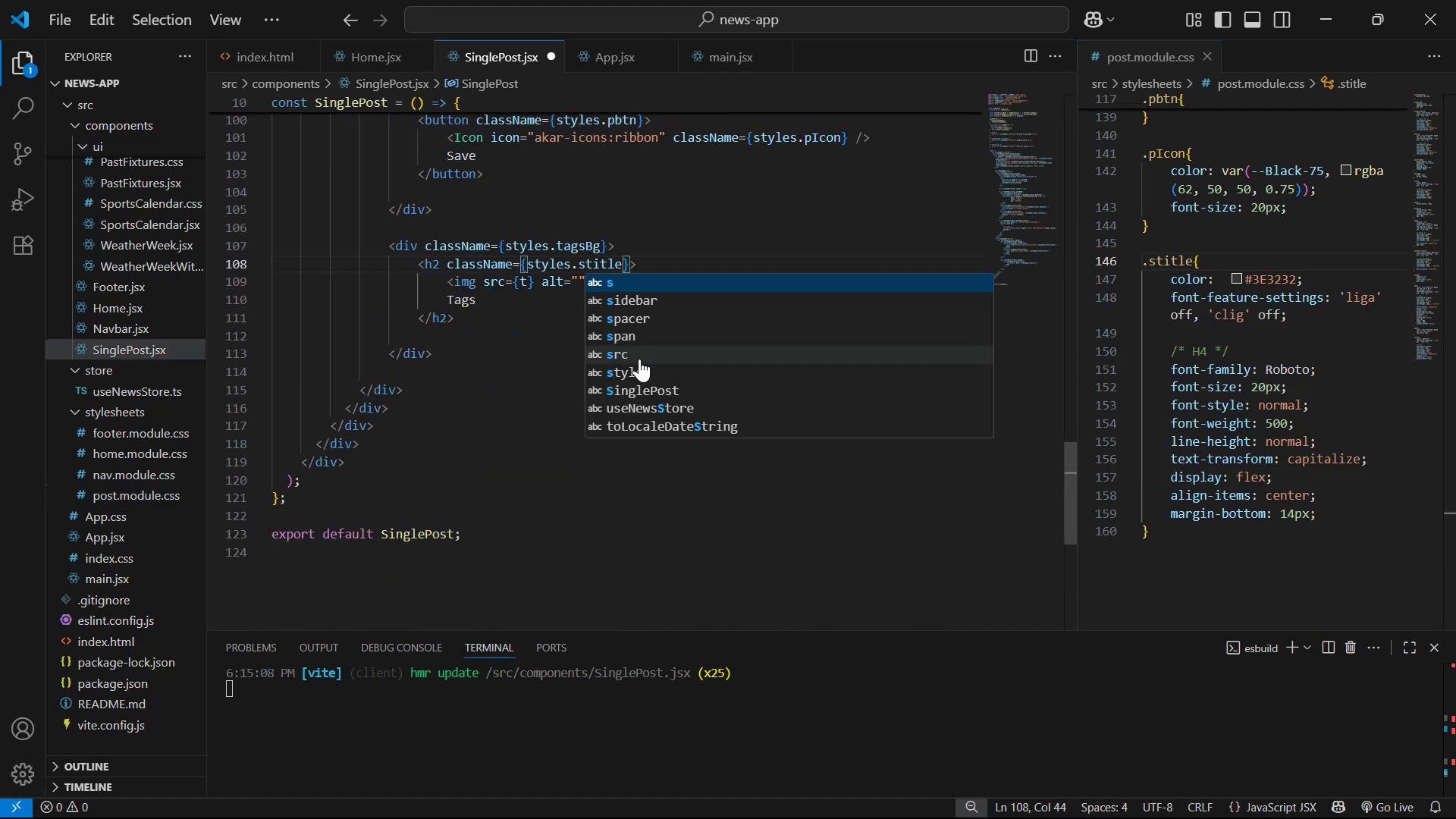 
key(Control+S)
 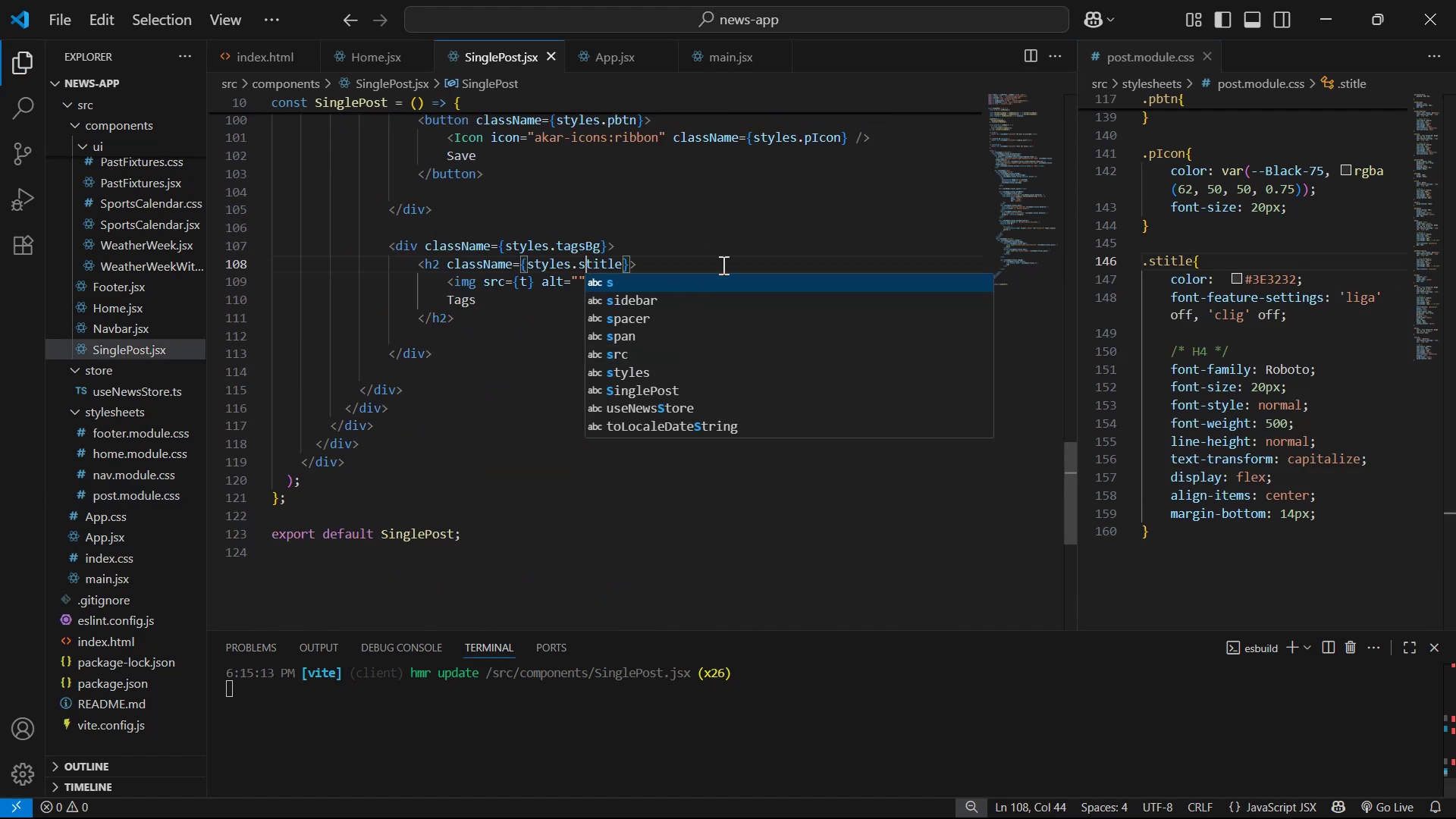 
left_click([813, 232])
 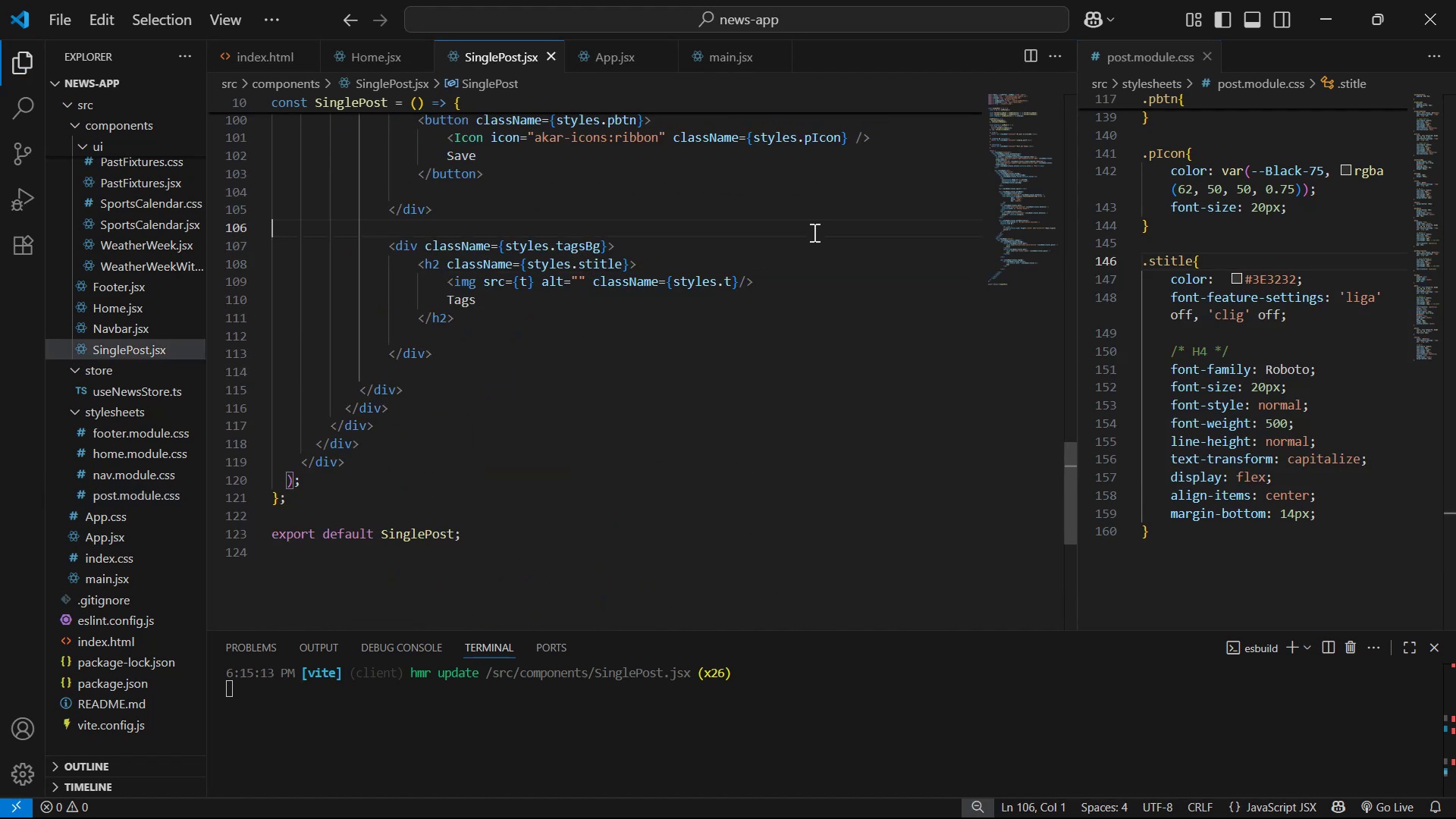 
key(Alt+Tab)
 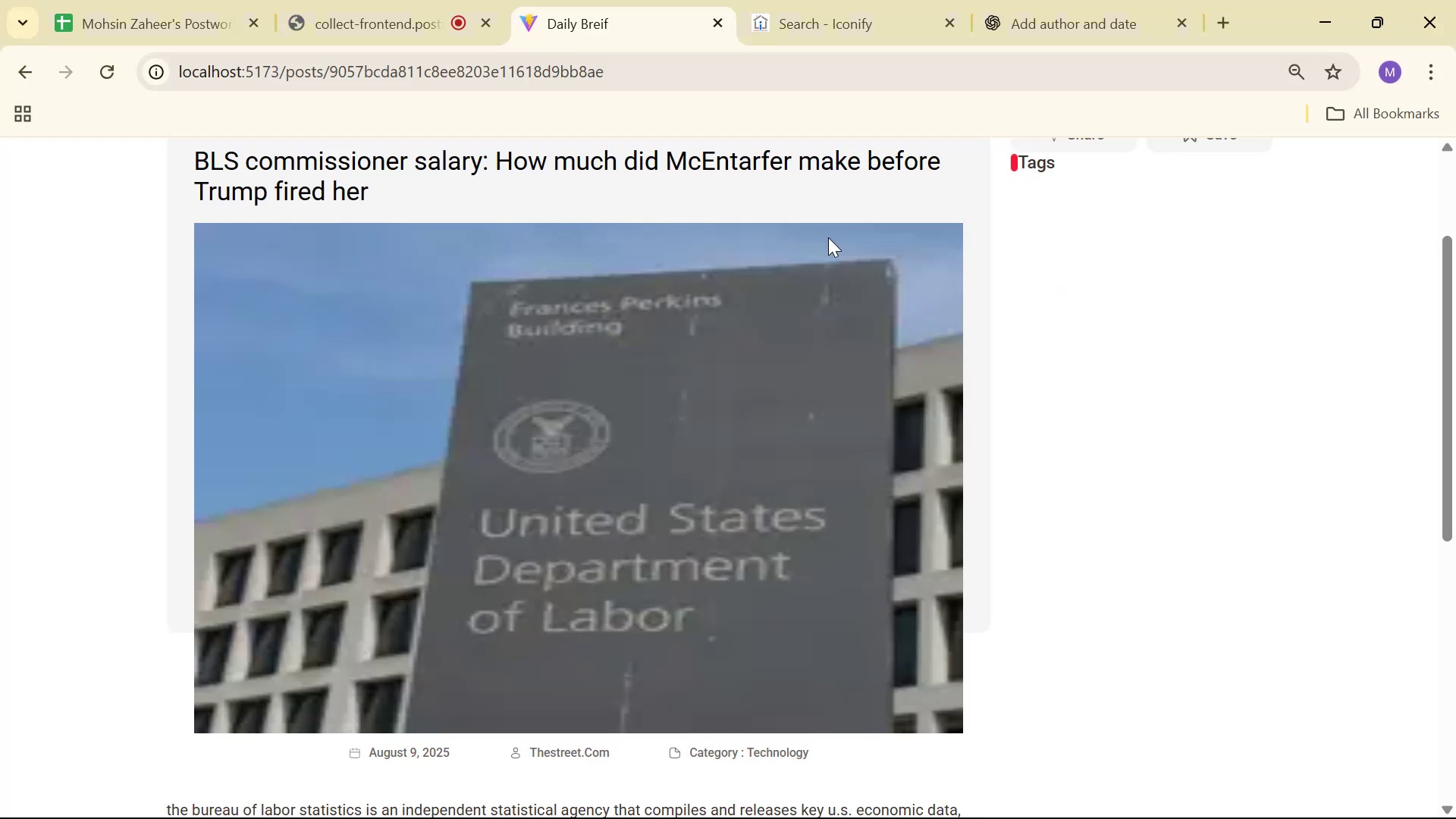 
scroll: coordinate [1028, 339], scroll_direction: up, amount: 2.0
 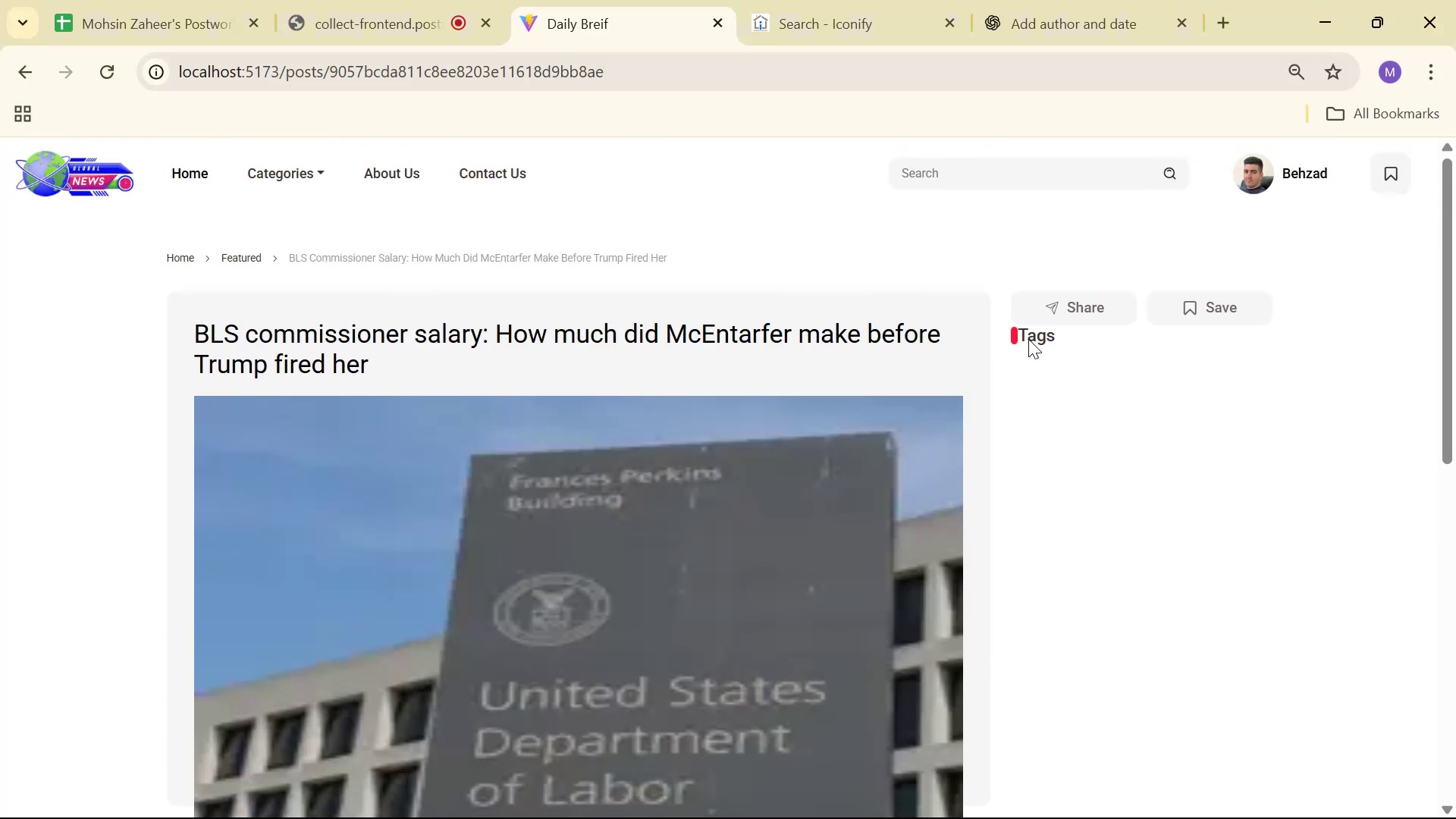 
key(Control+Shift+R)
 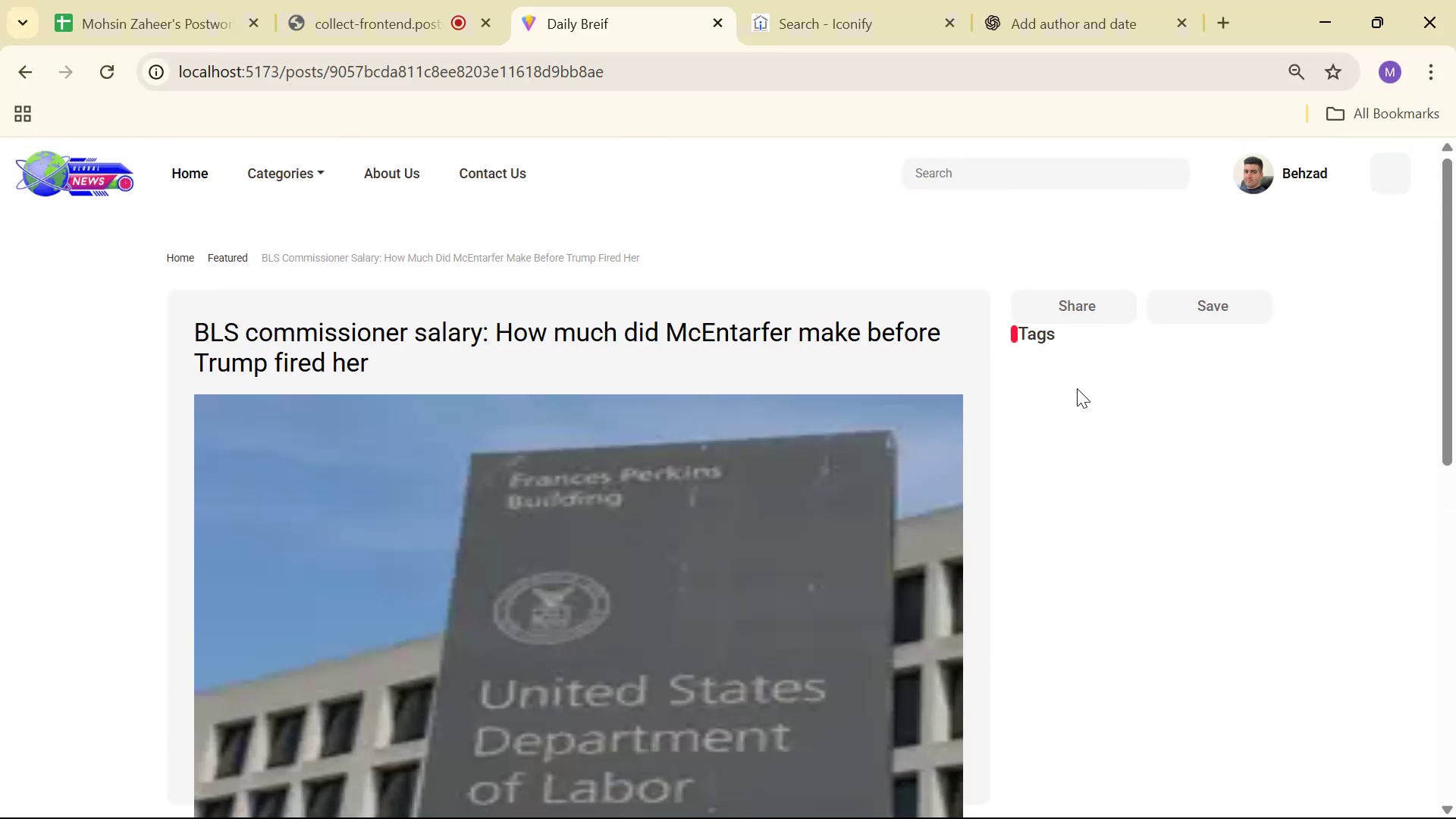 
scroll: coordinate [1104, 389], scroll_direction: up, amount: 1.0
 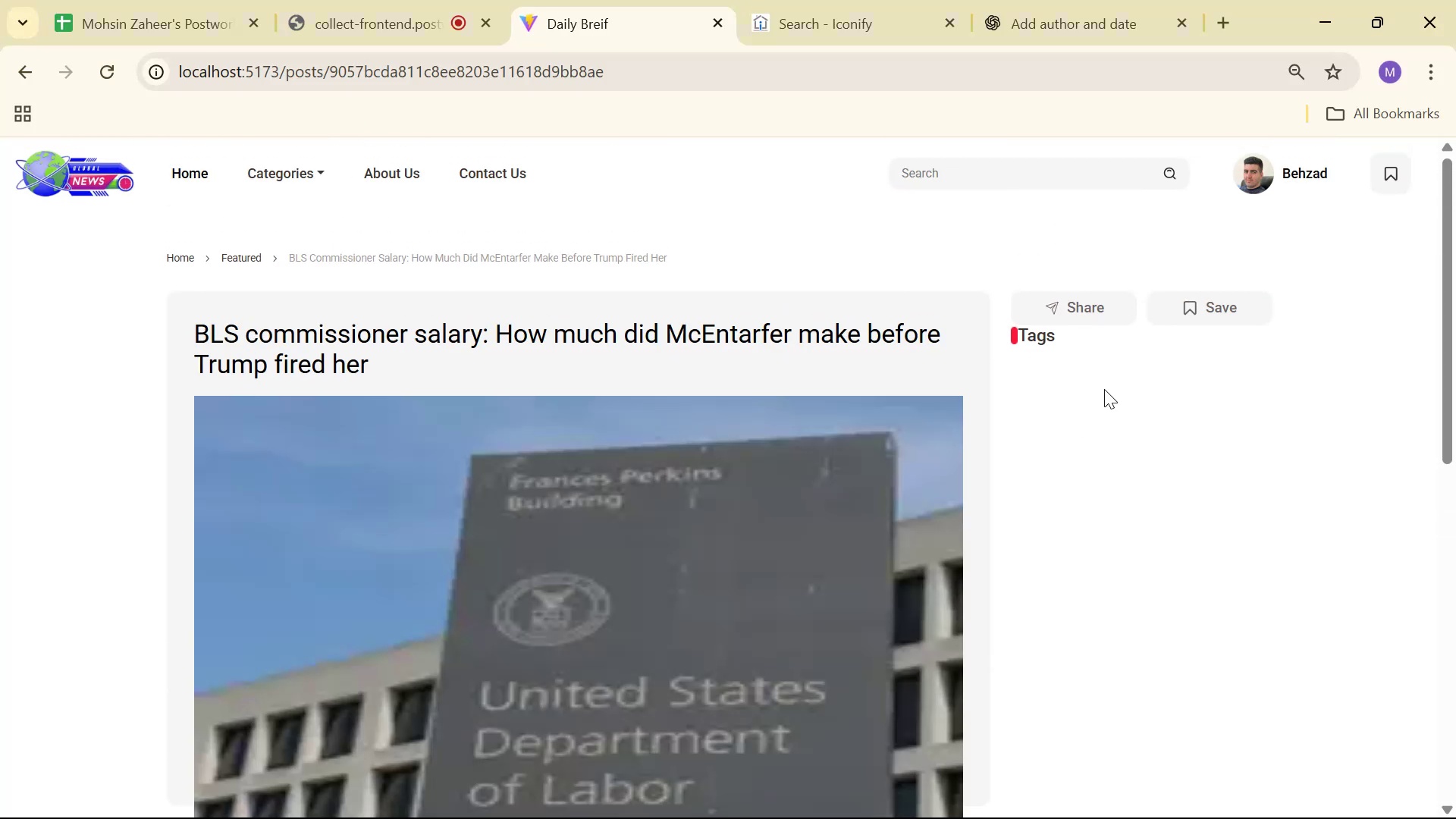 
key(Alt+AltLeft)
 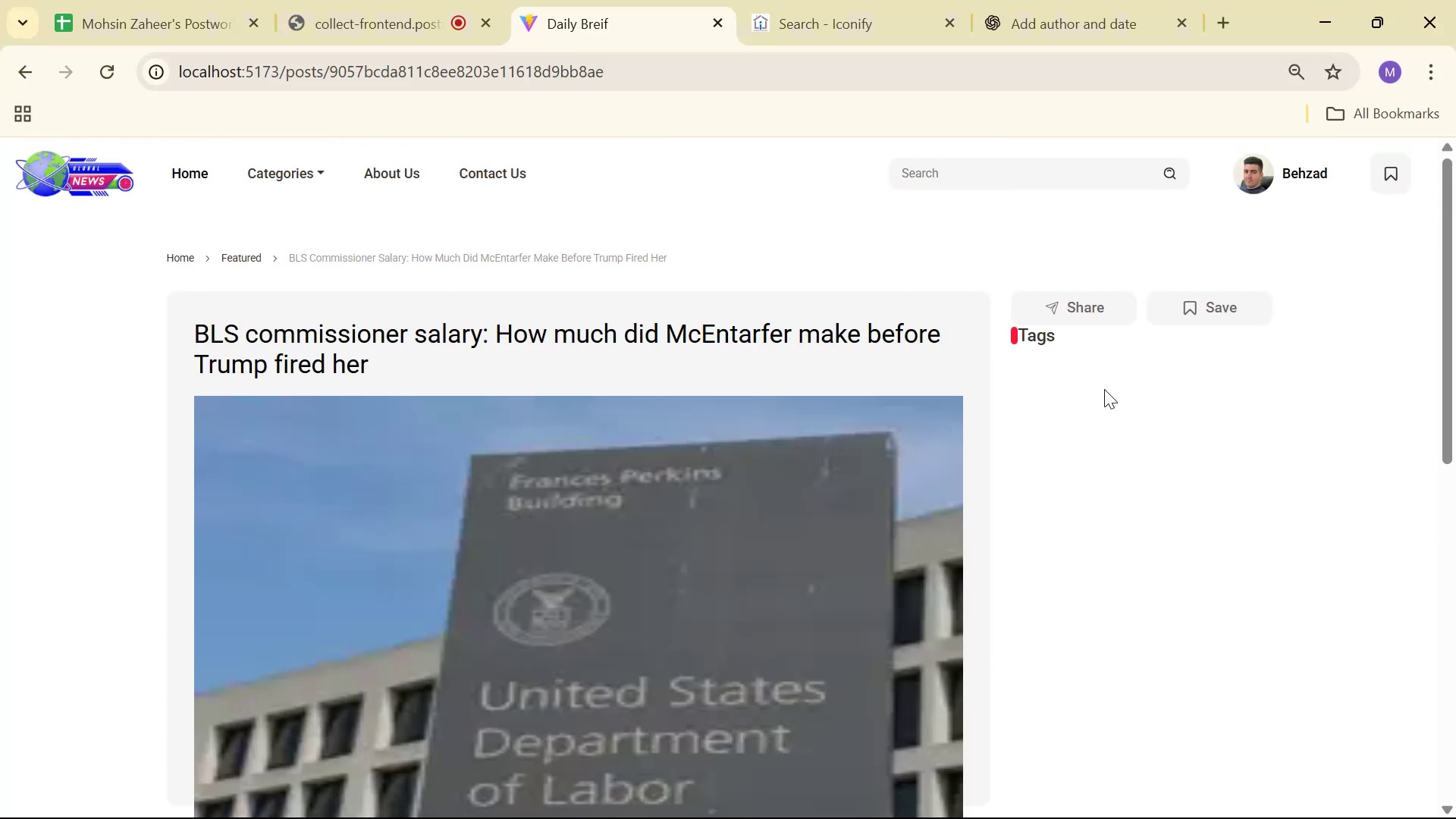 
key(Alt+Tab)
 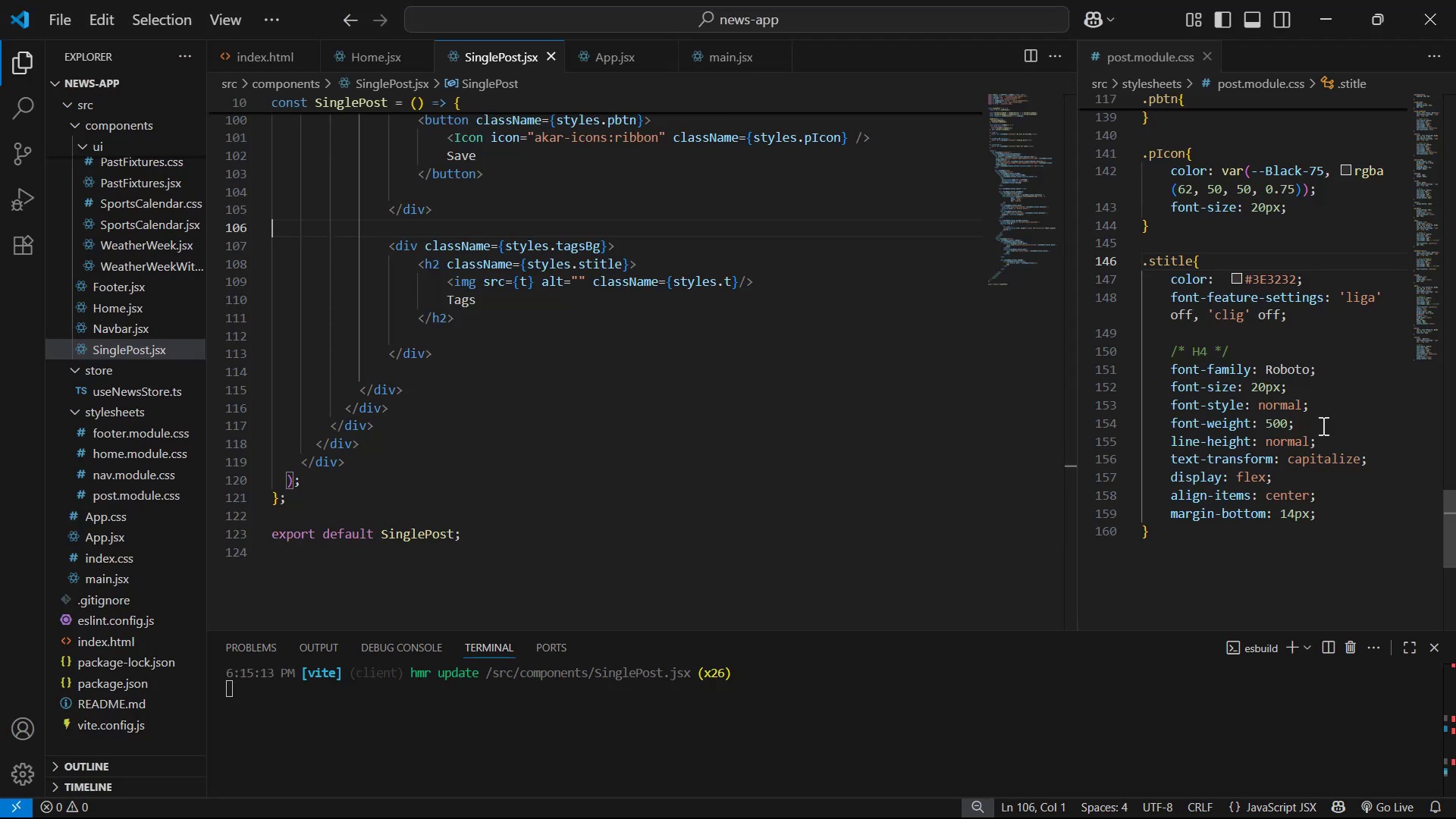 
left_click([1363, 519])
 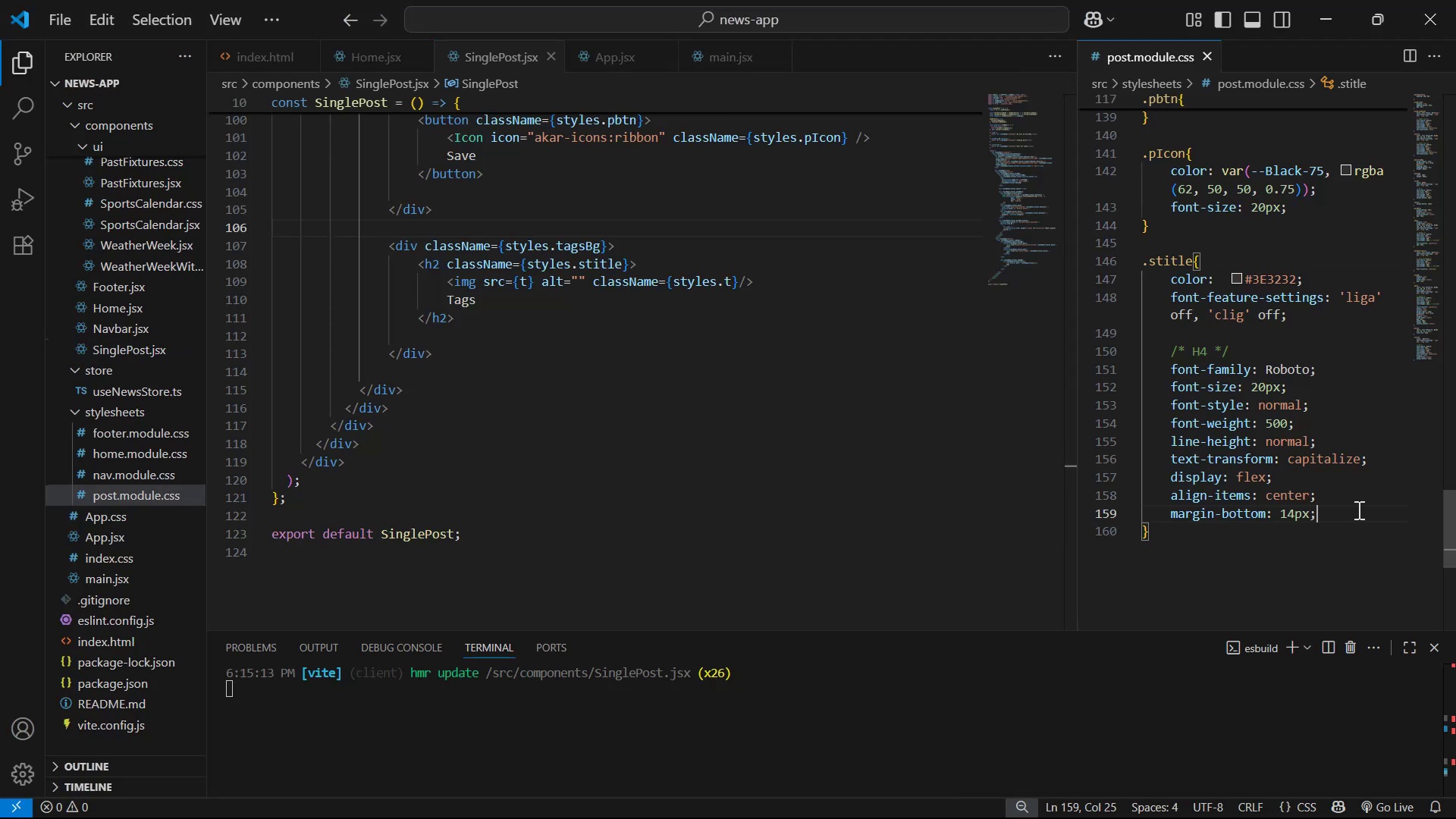 
left_click([1357, 510])
 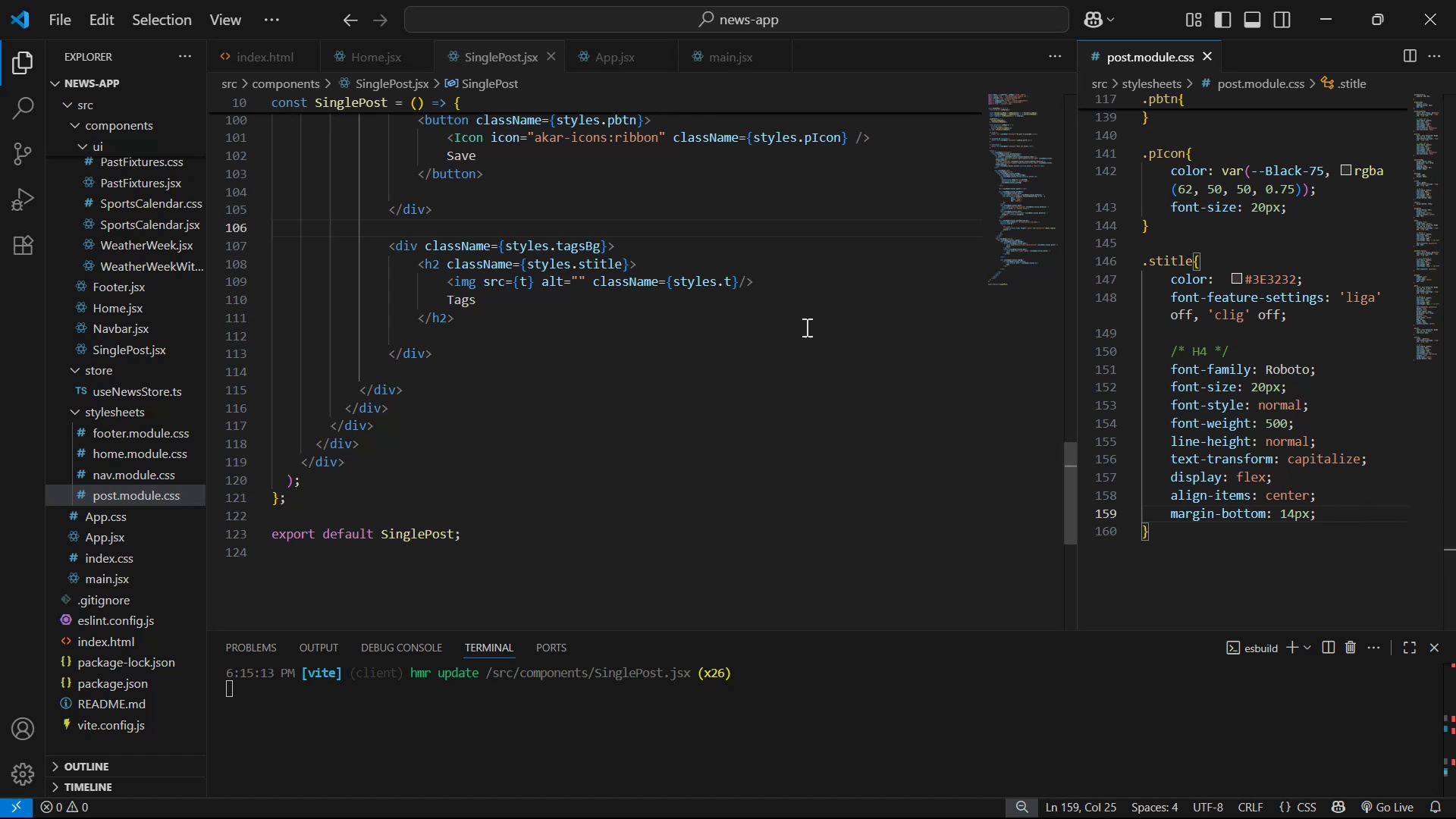 
wait(11.43)
 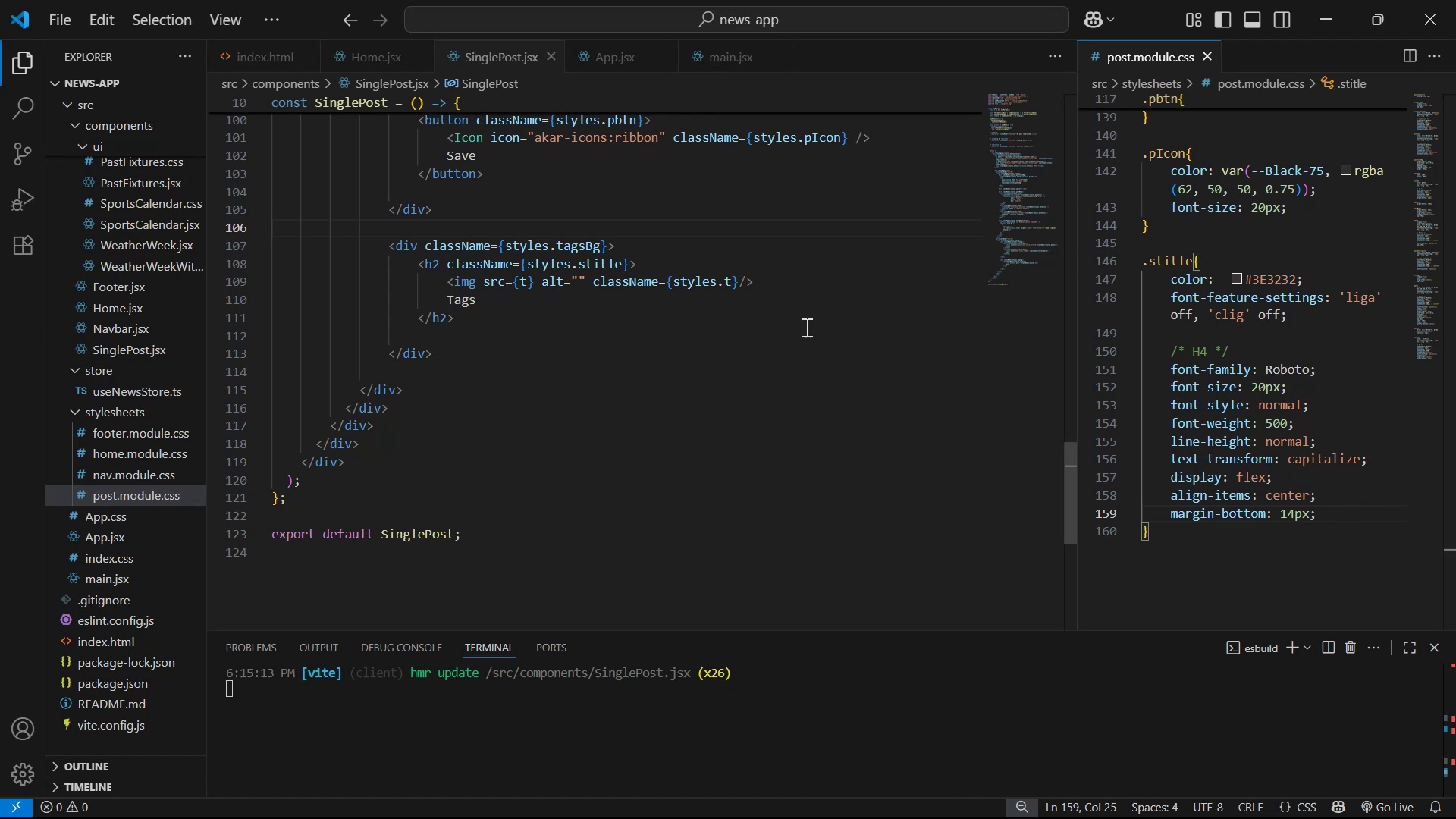 
left_click_drag(start_coordinate=[1212, 404], to_coordinate=[1112, 311])
 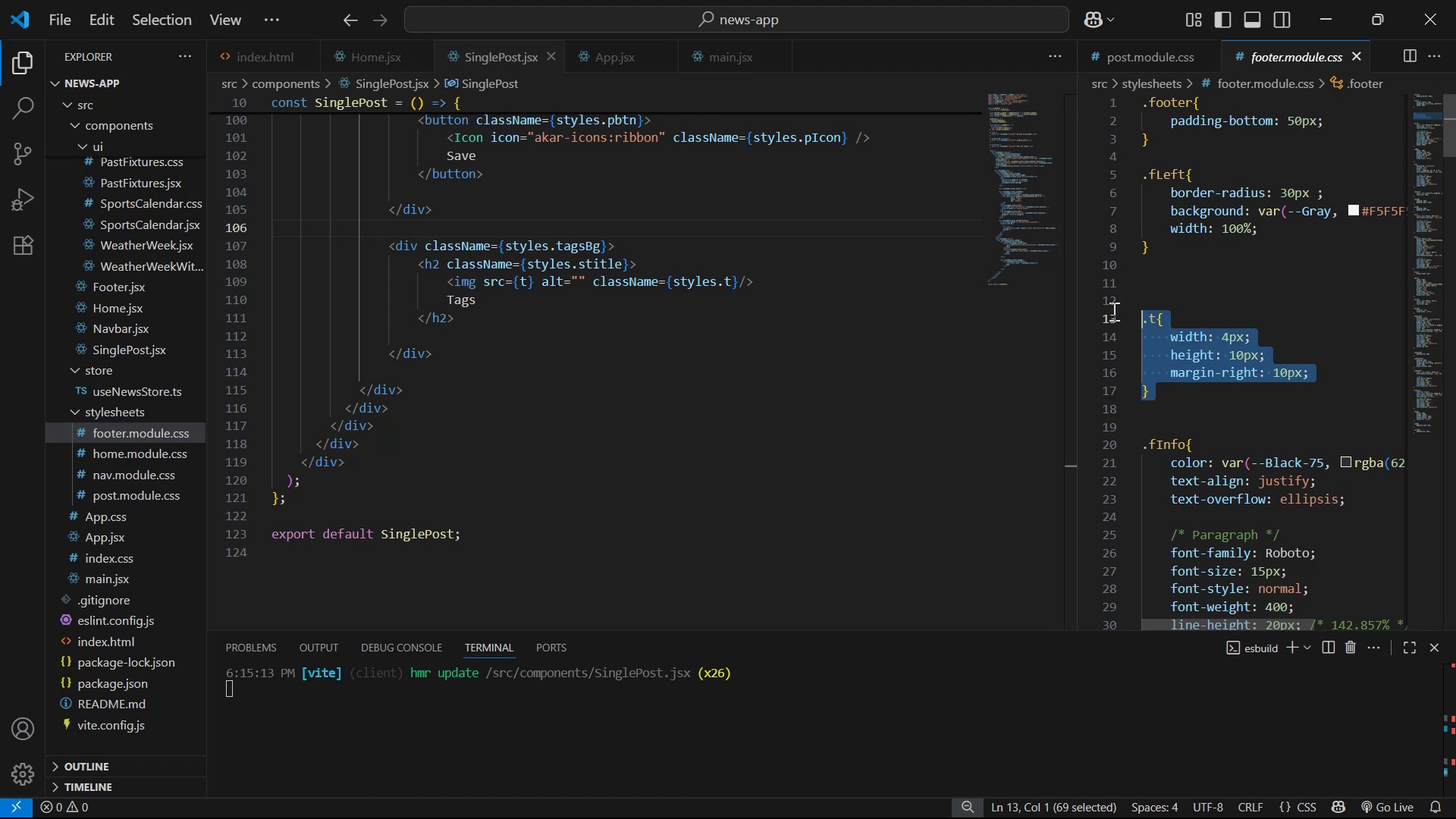 
key(Control+C)
 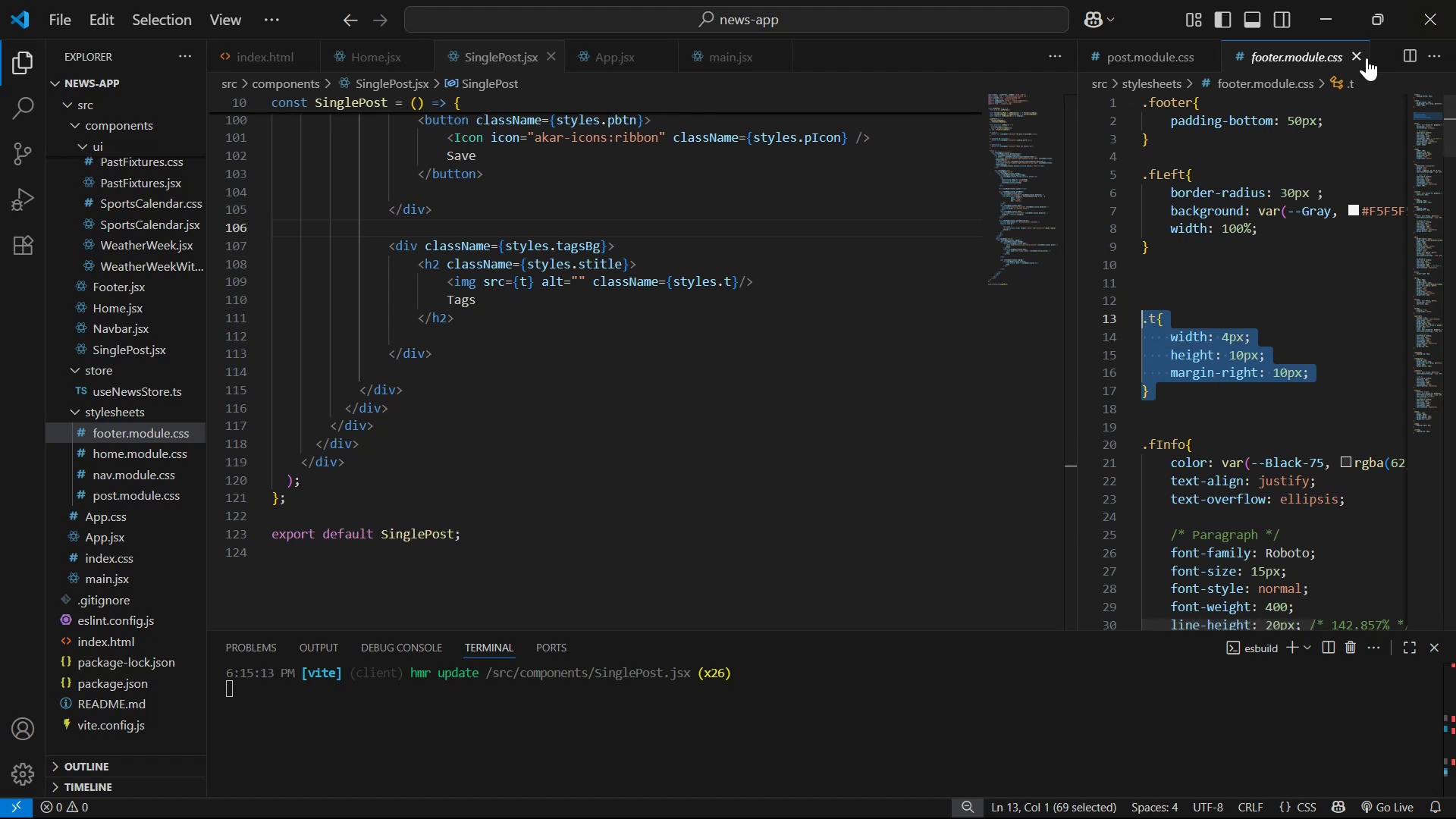 
left_click([1363, 58])
 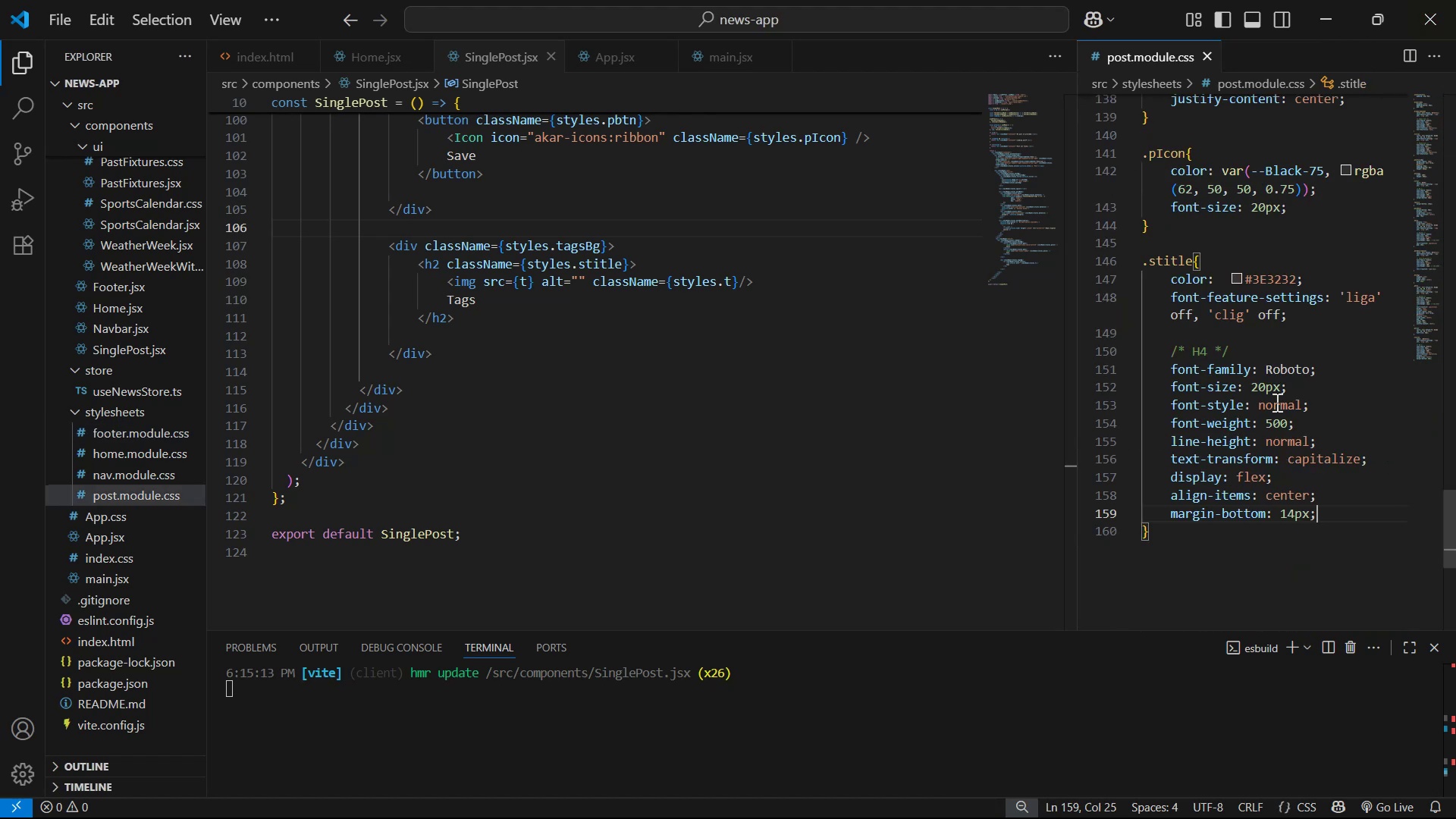 
scroll: coordinate [1254, 505], scroll_direction: down, amount: 2.0
 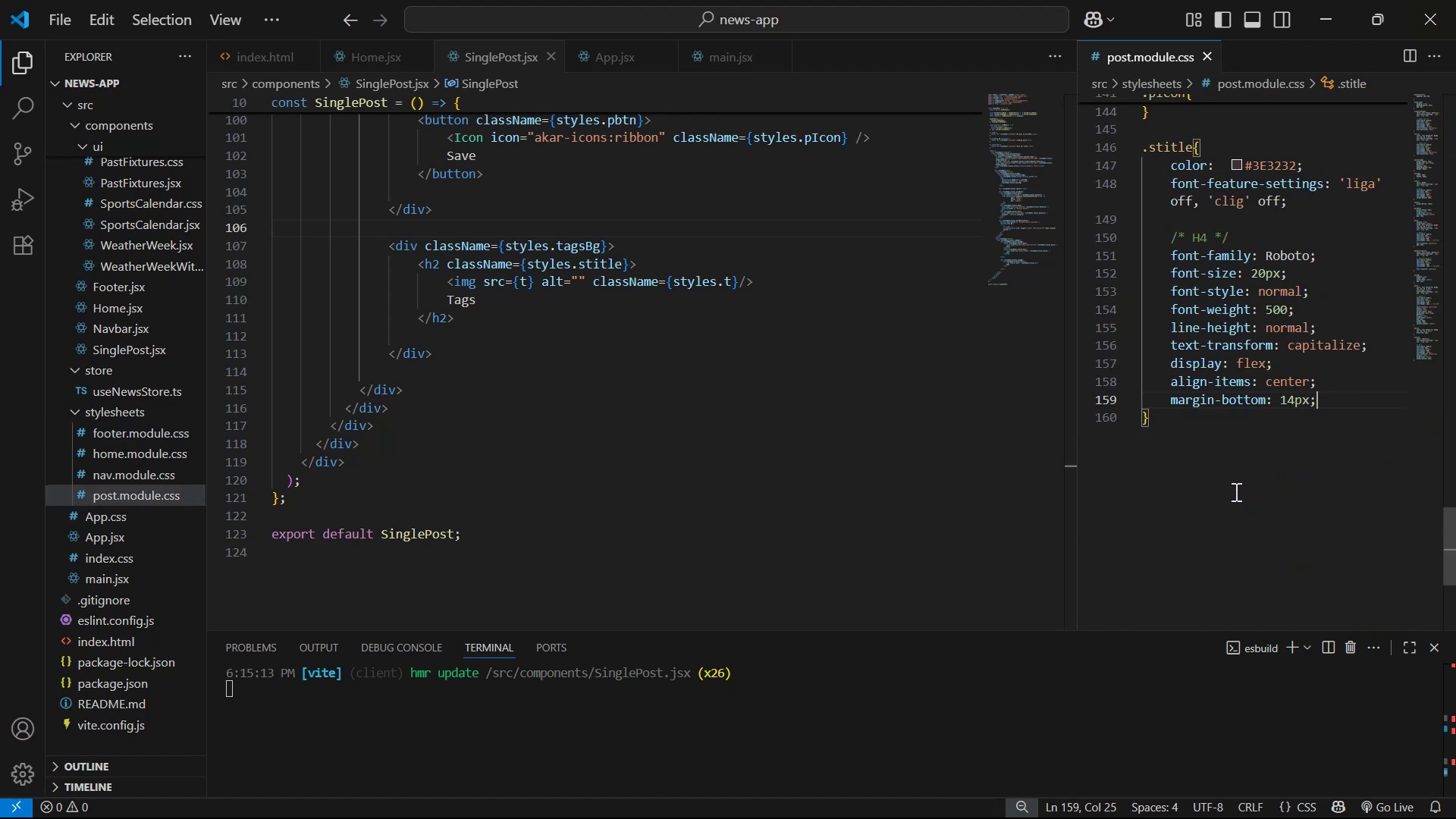 
key(ArrowDown)
 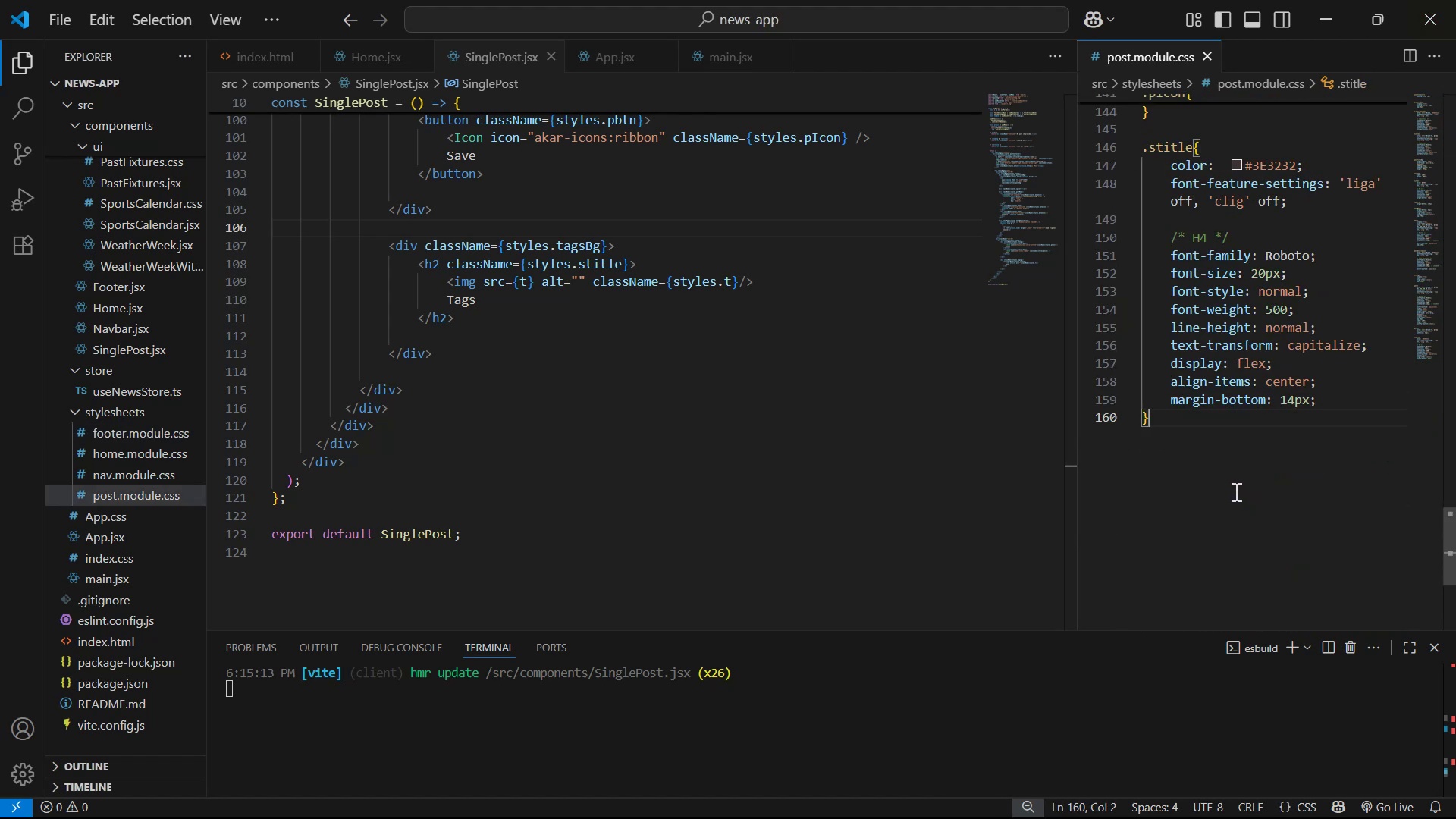 
key(Enter)
 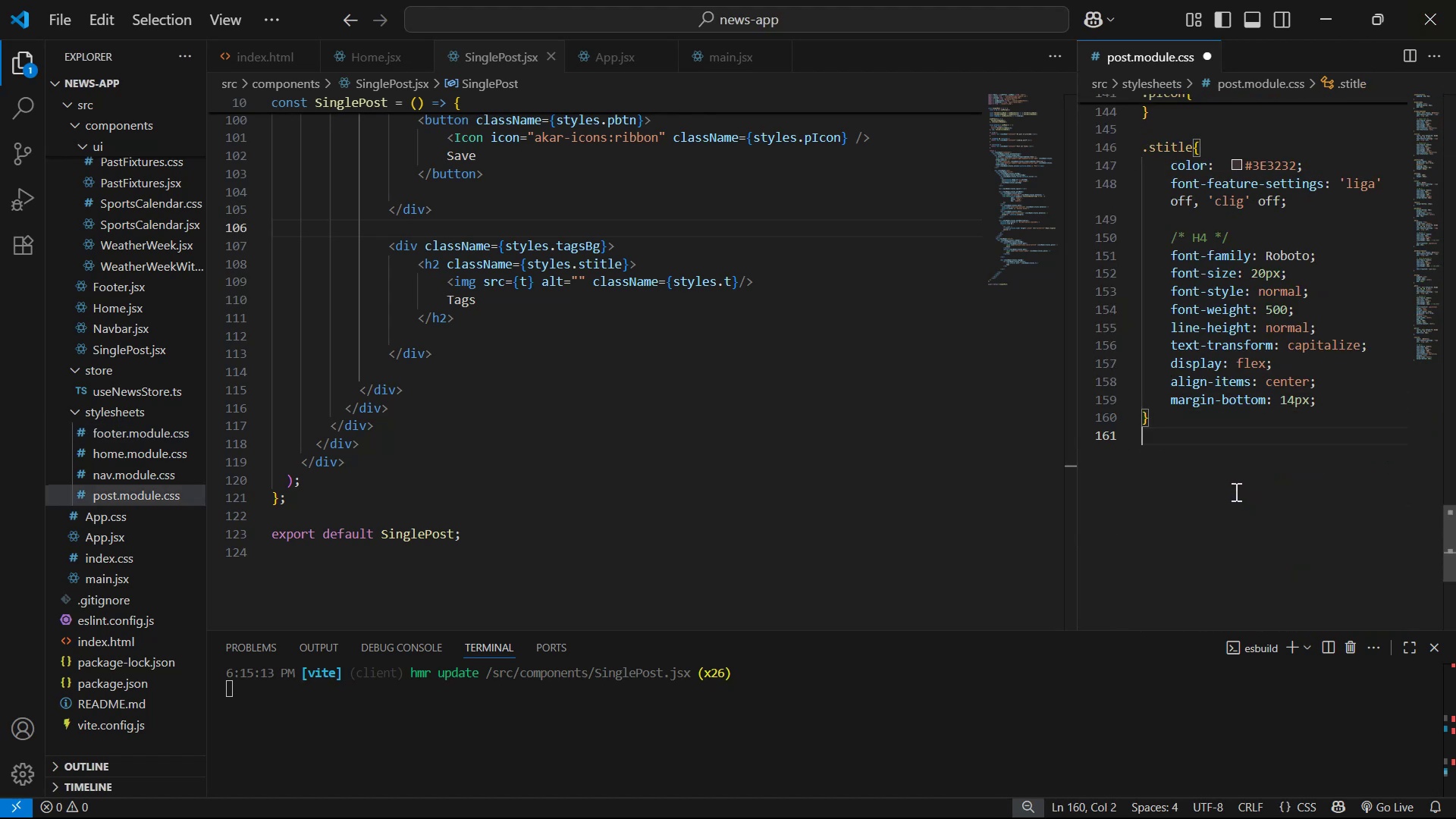 
key(Enter)
 